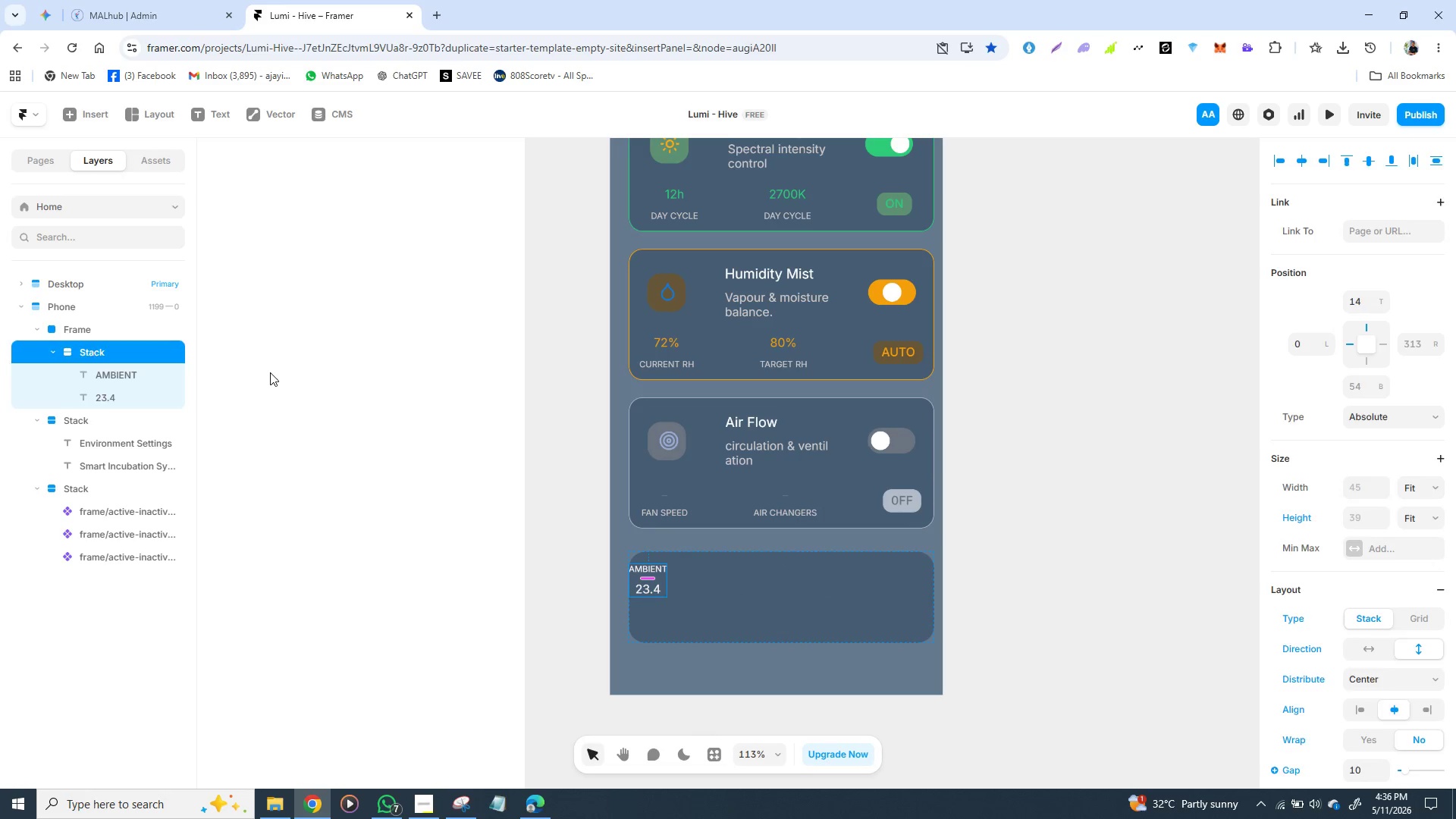 
left_click([270, 372])
 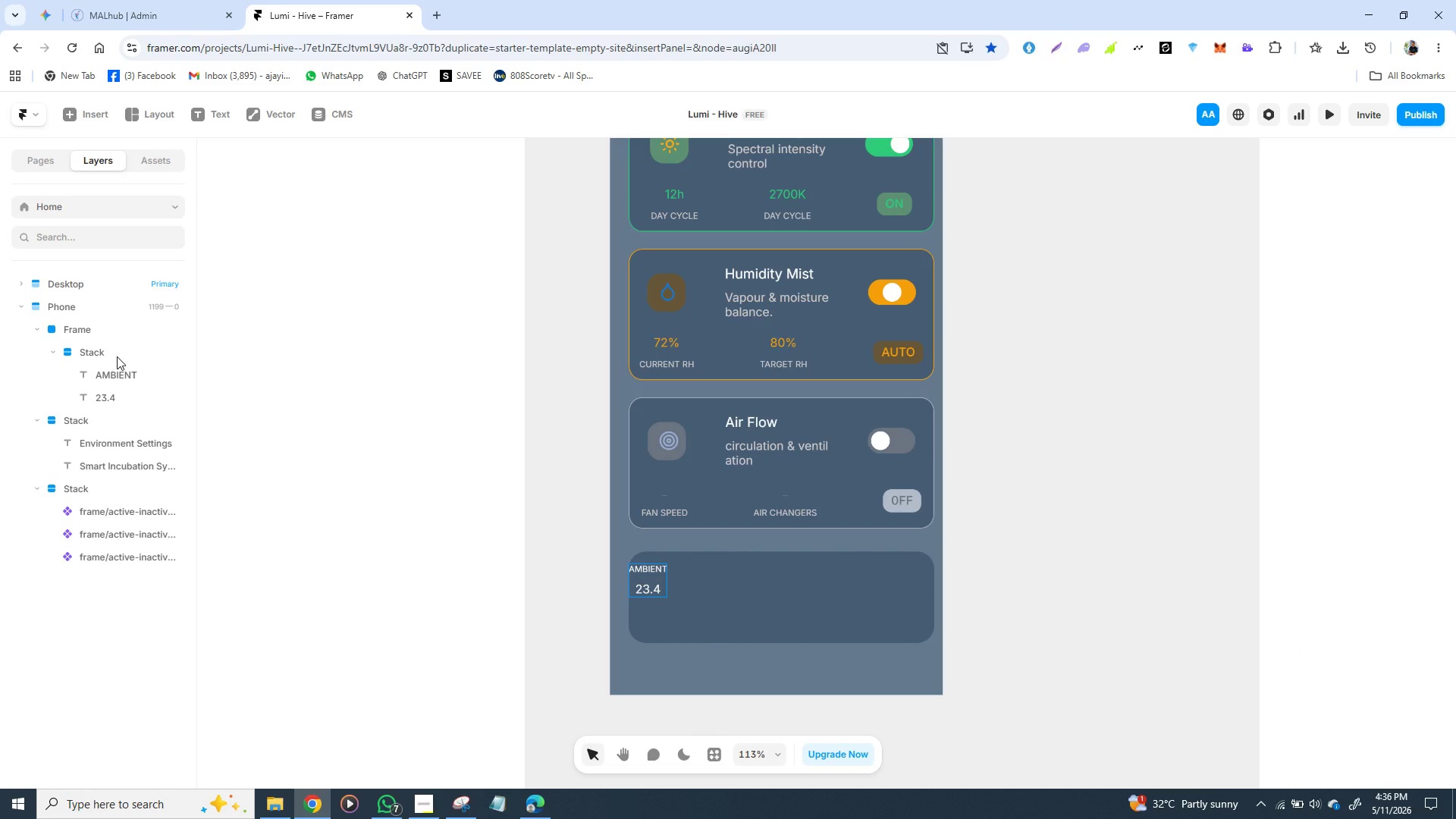 
left_click([117, 356])
 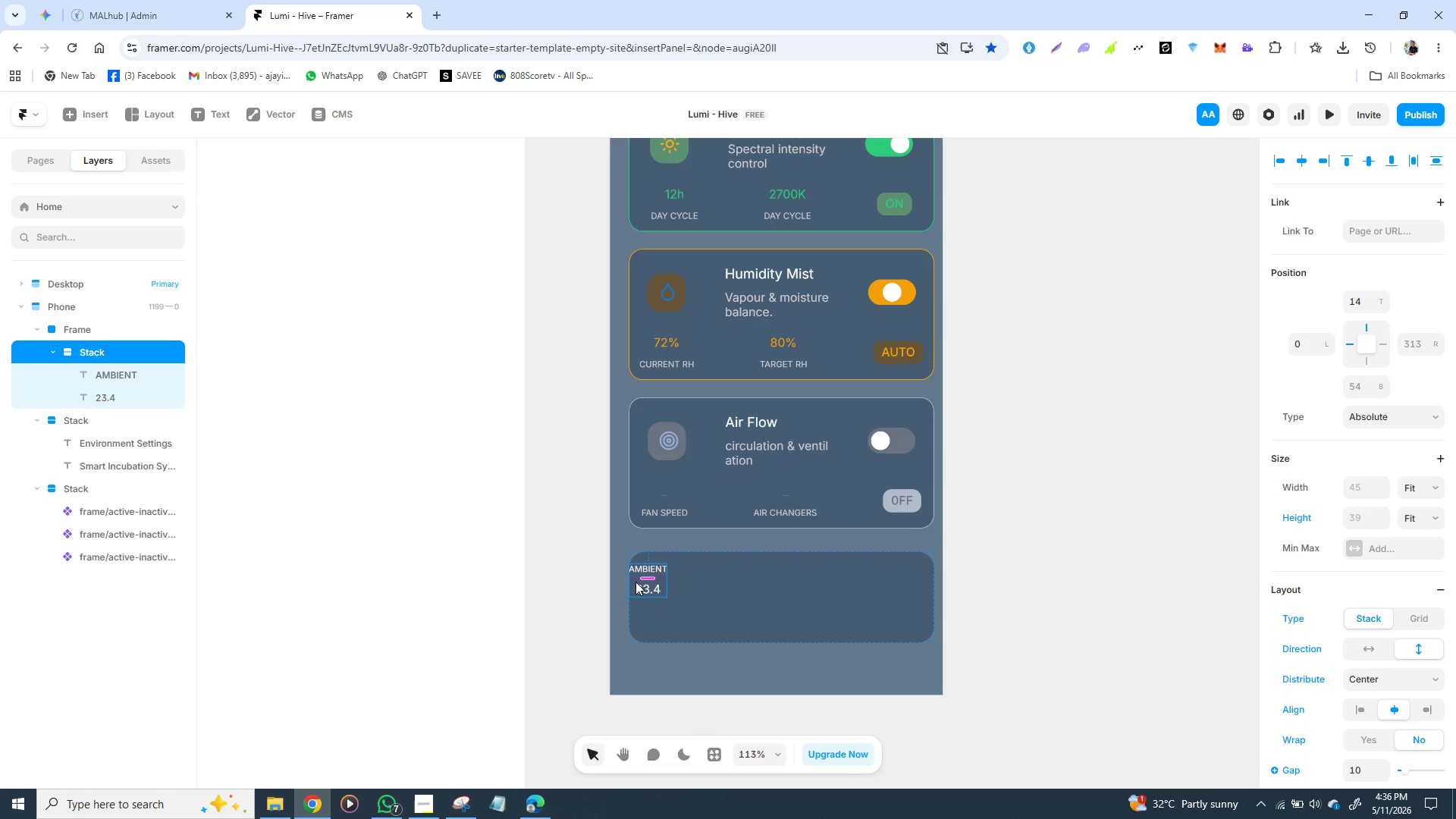 
left_click_drag(start_coordinate=[635, 582], to_coordinate=[652, 585])
 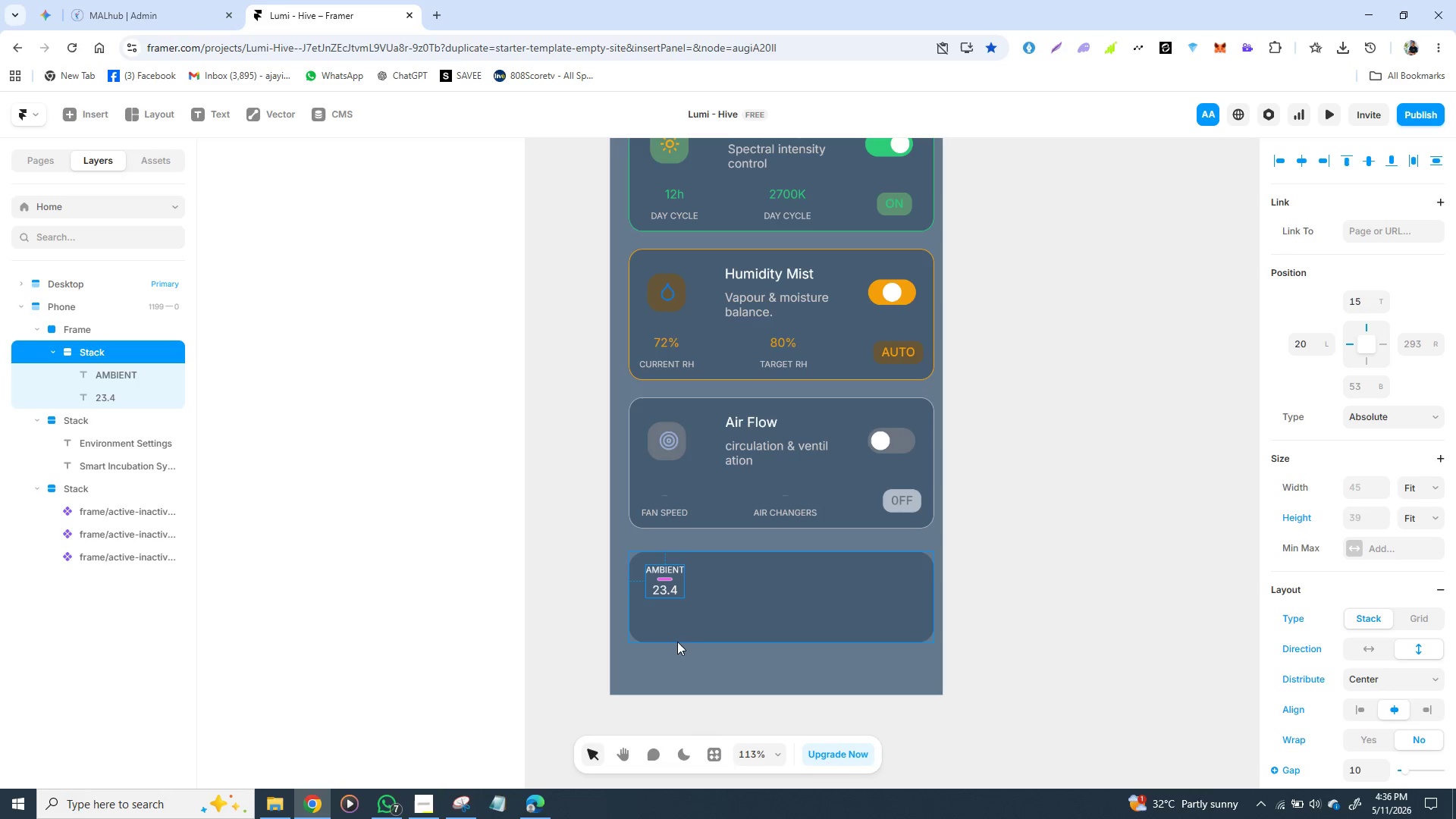 
wait(7.3)
 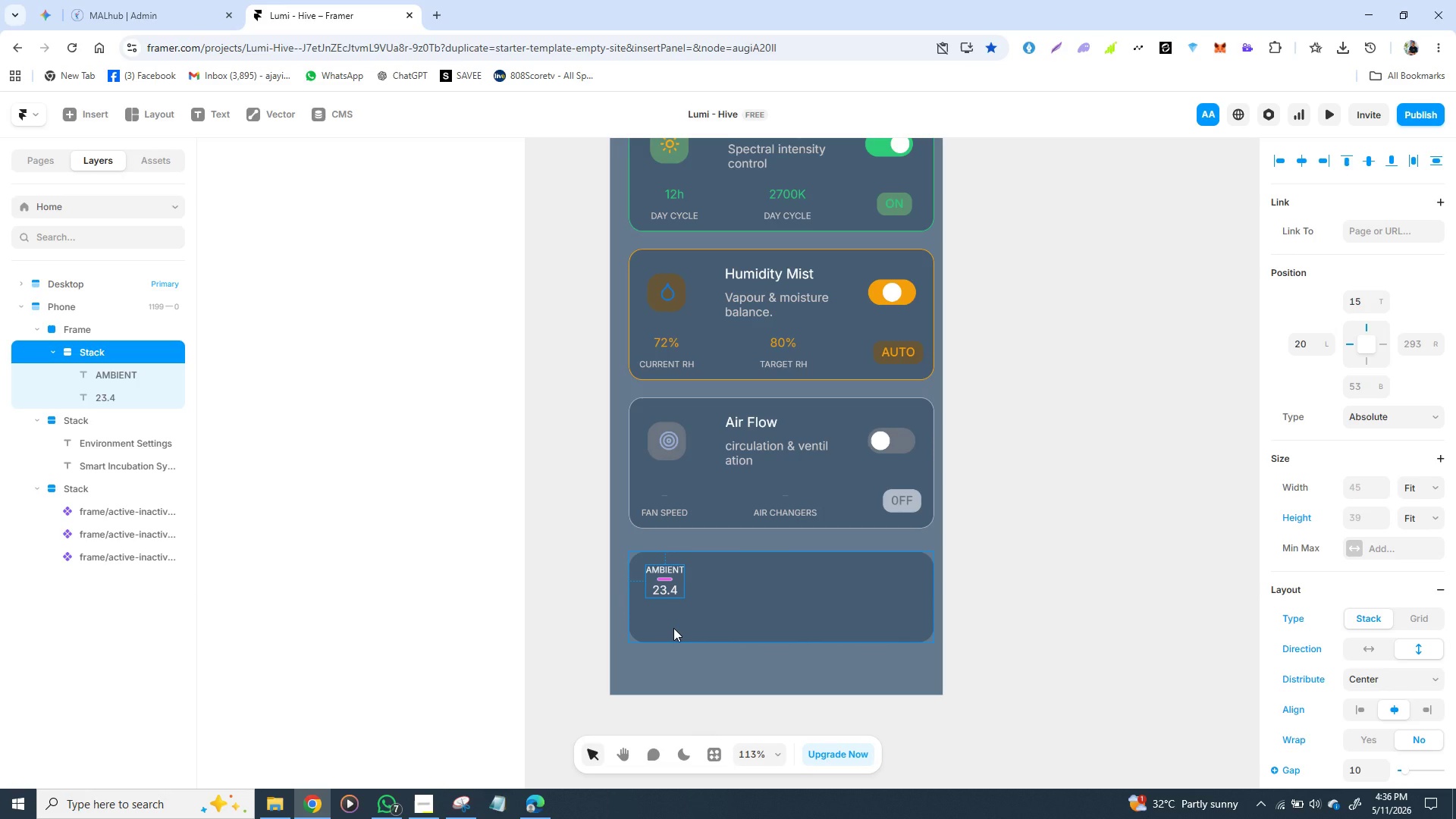 
left_click([688, 640])
 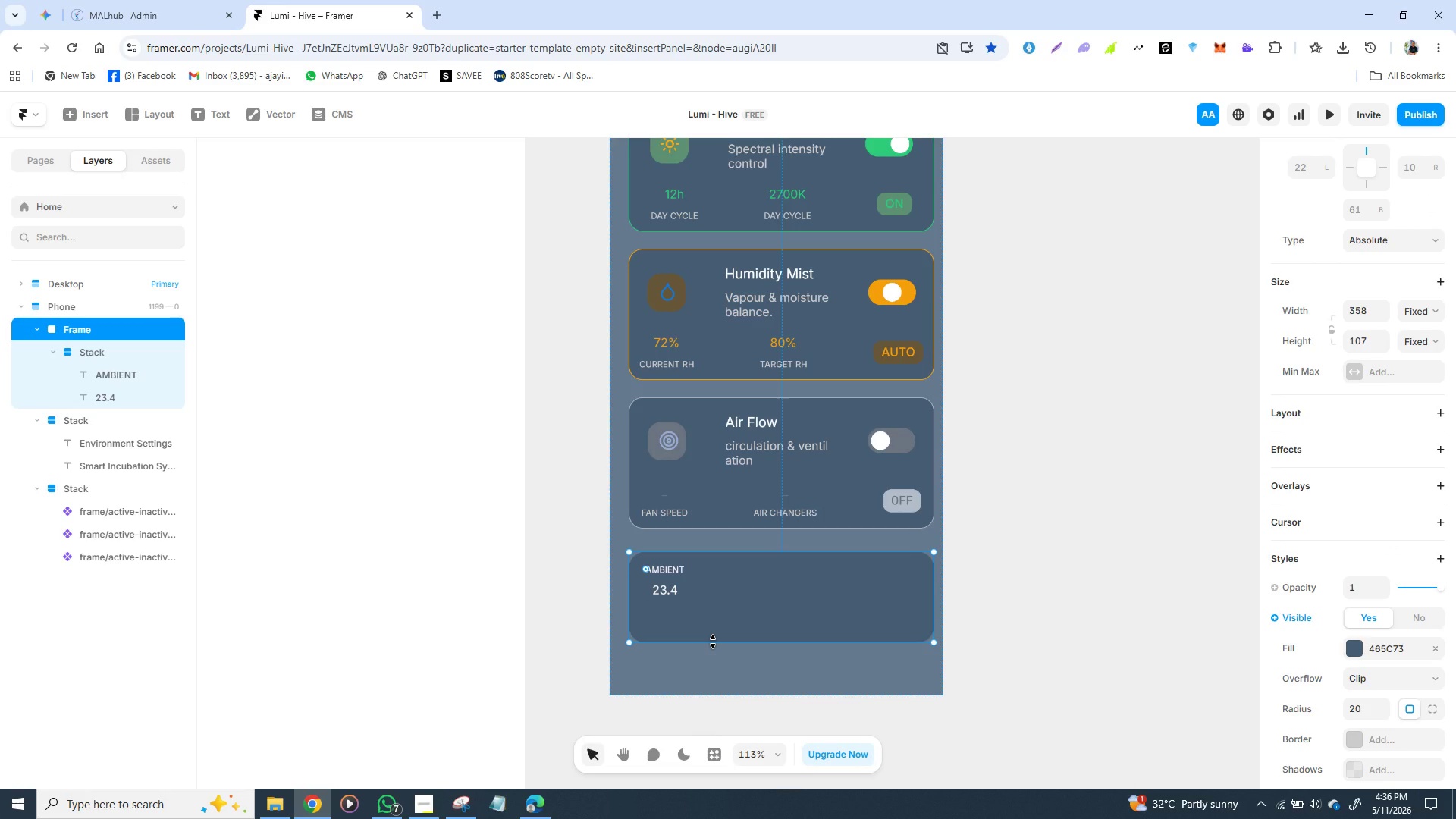 
left_click_drag(start_coordinate=[713, 642], to_coordinate=[715, 614])
 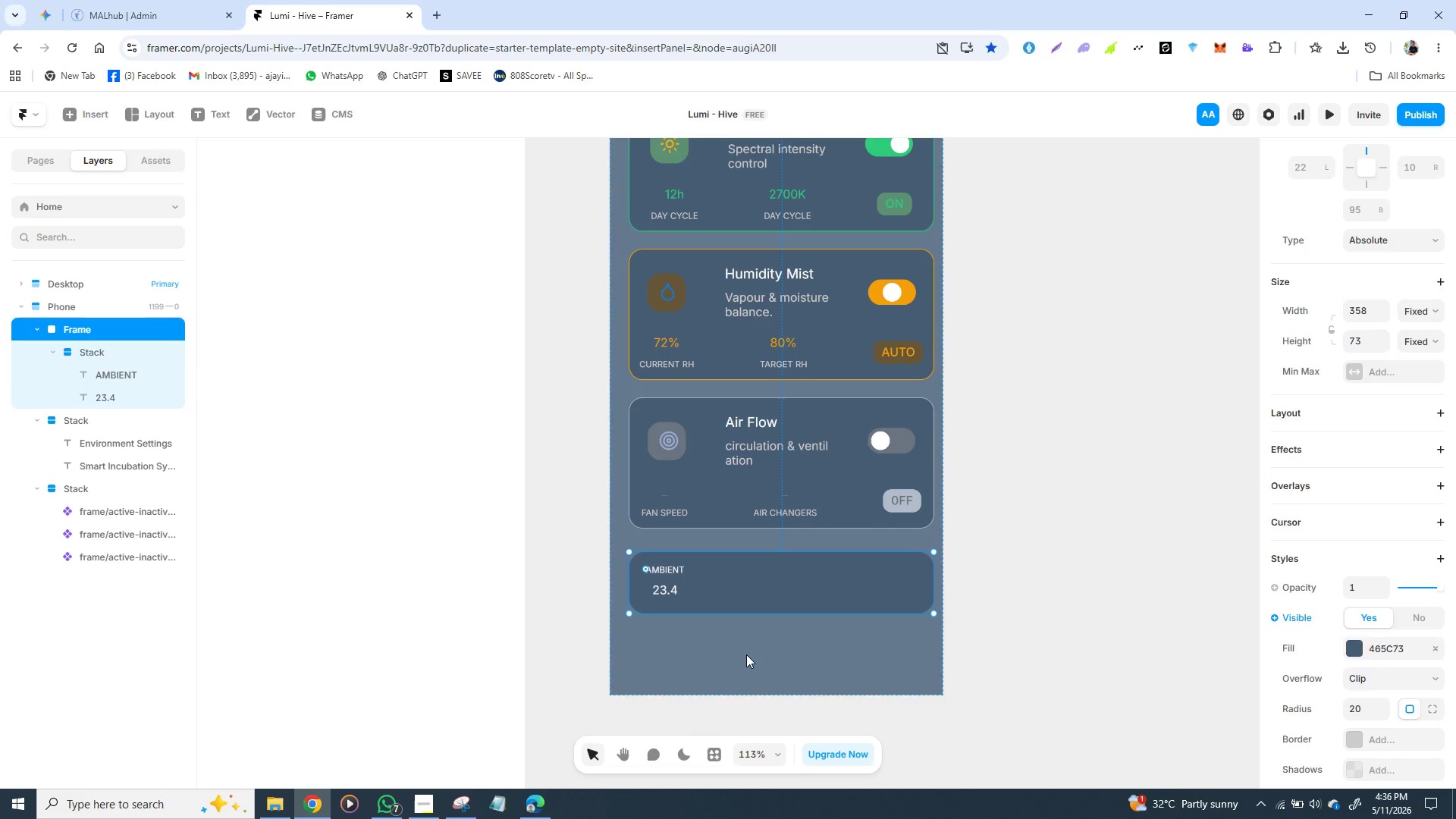 
left_click([746, 656])
 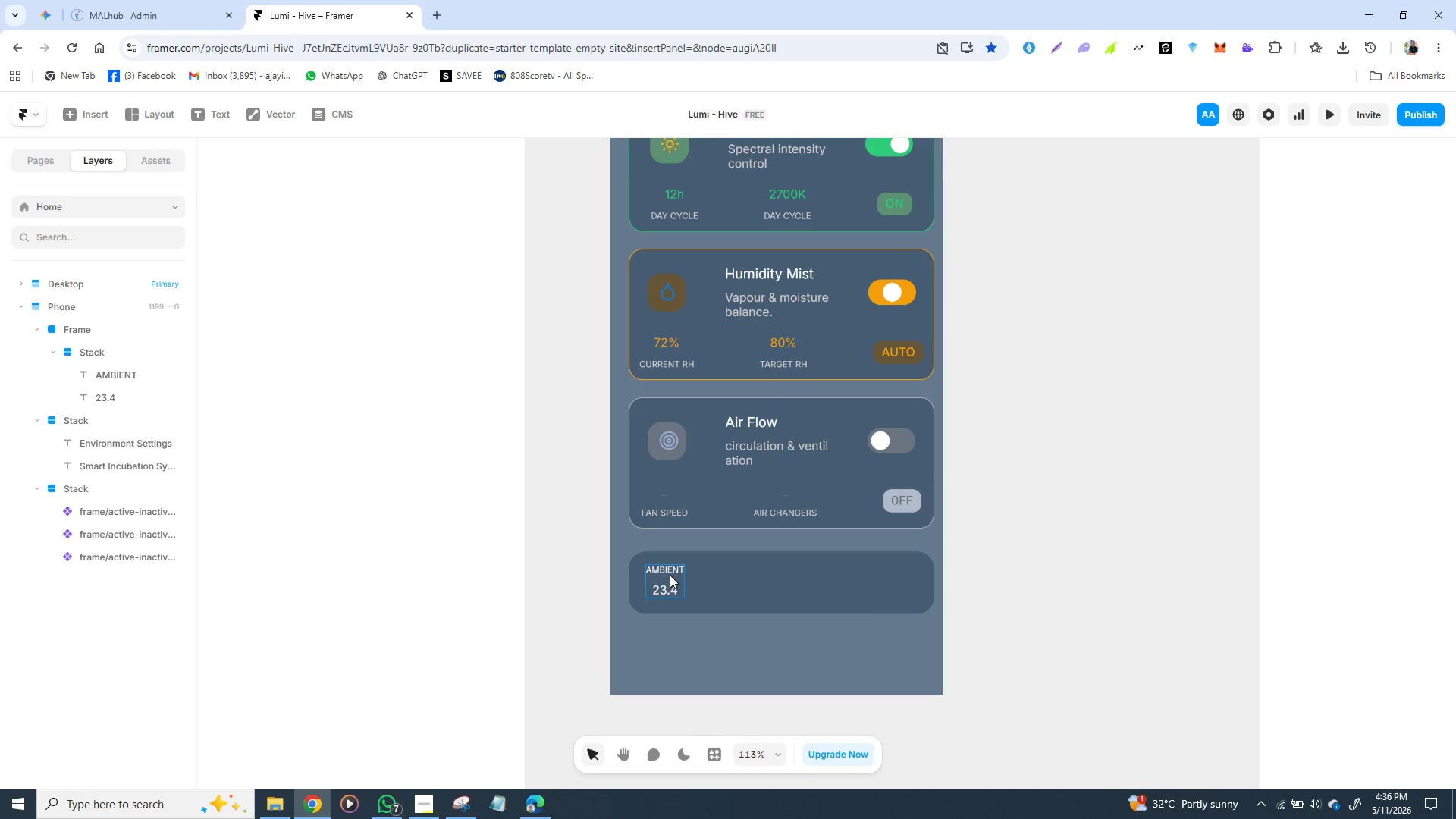 
wait(6.64)
 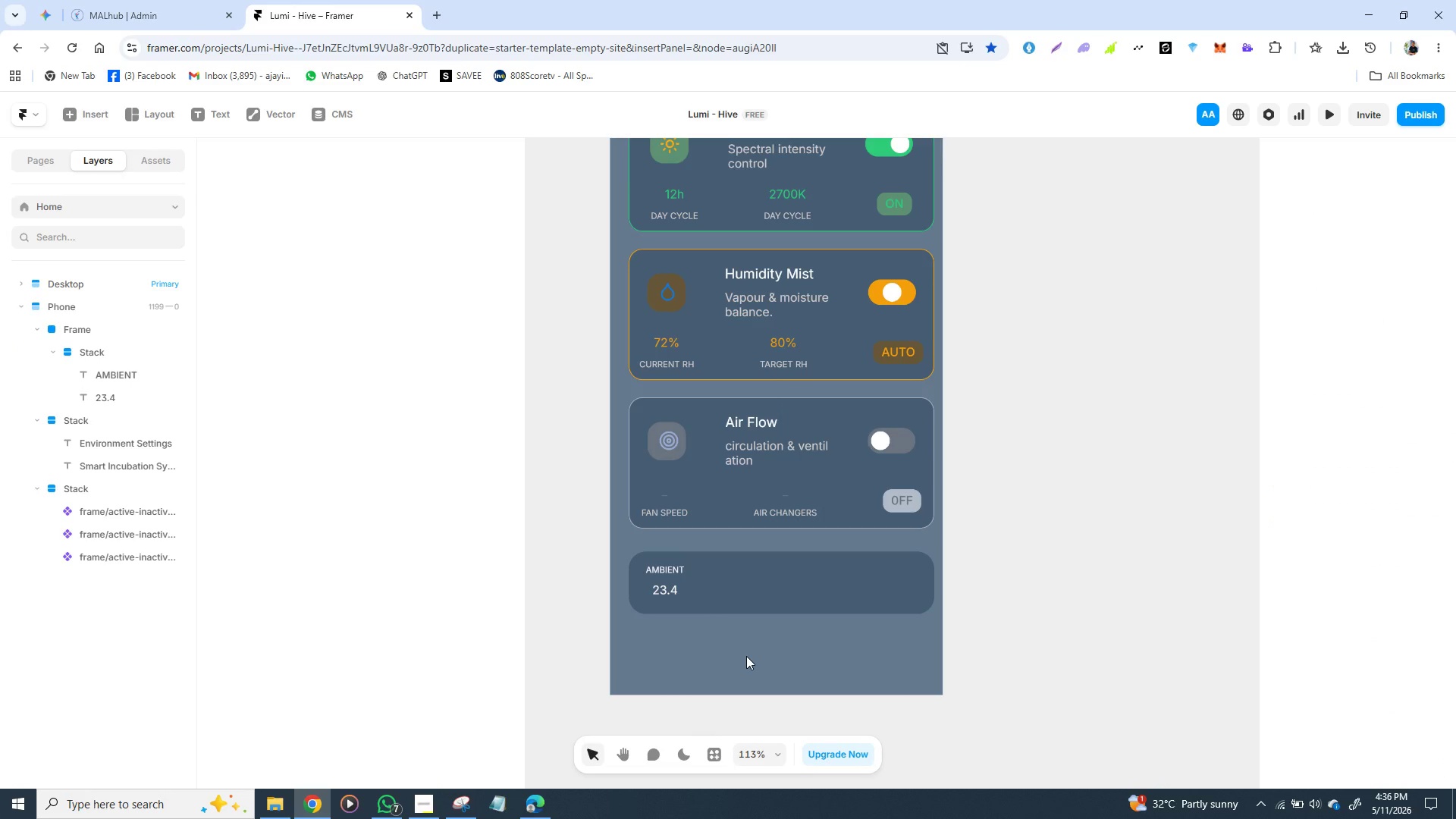 
left_click([667, 576])
 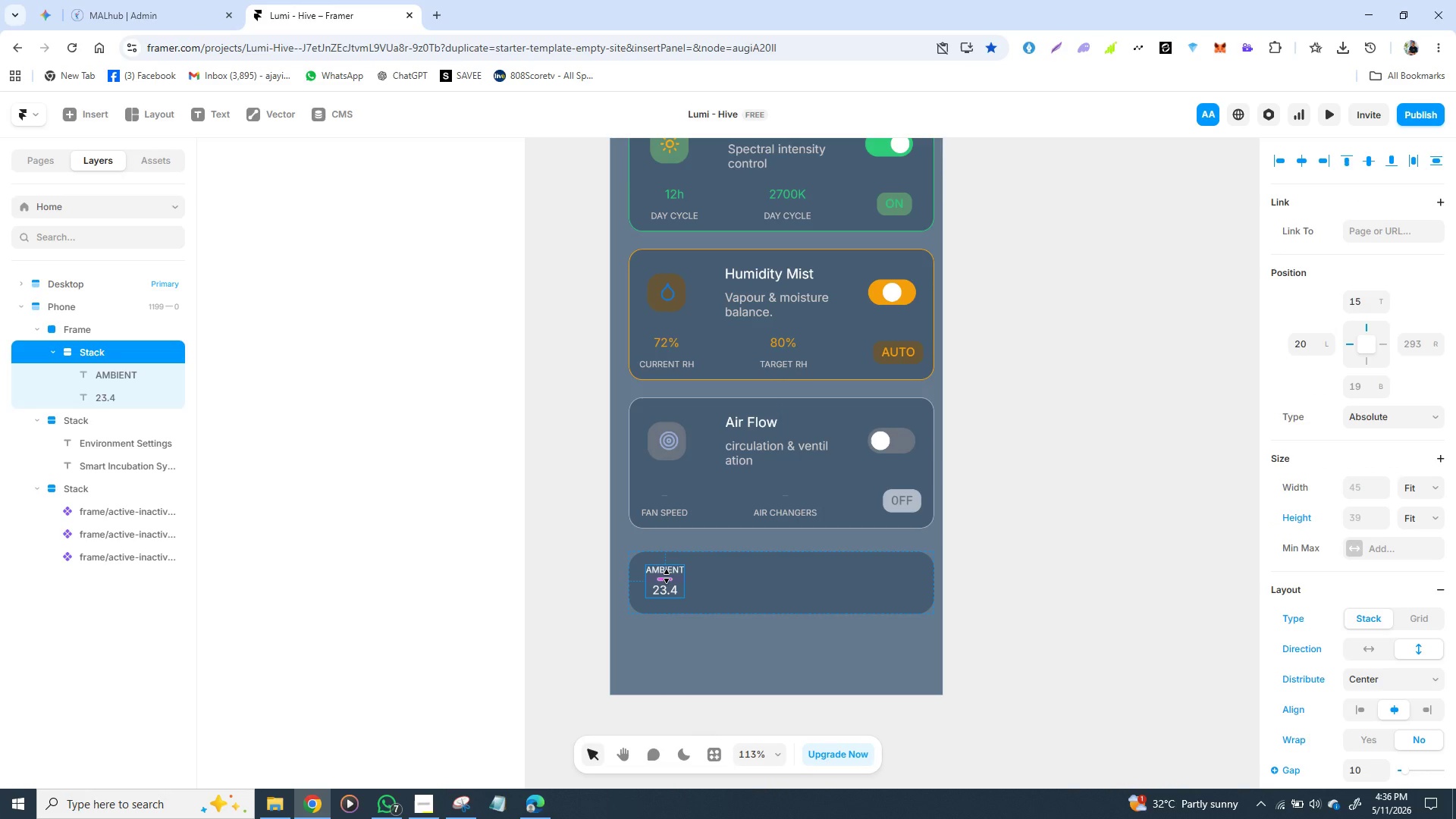 
key(Control+D)
 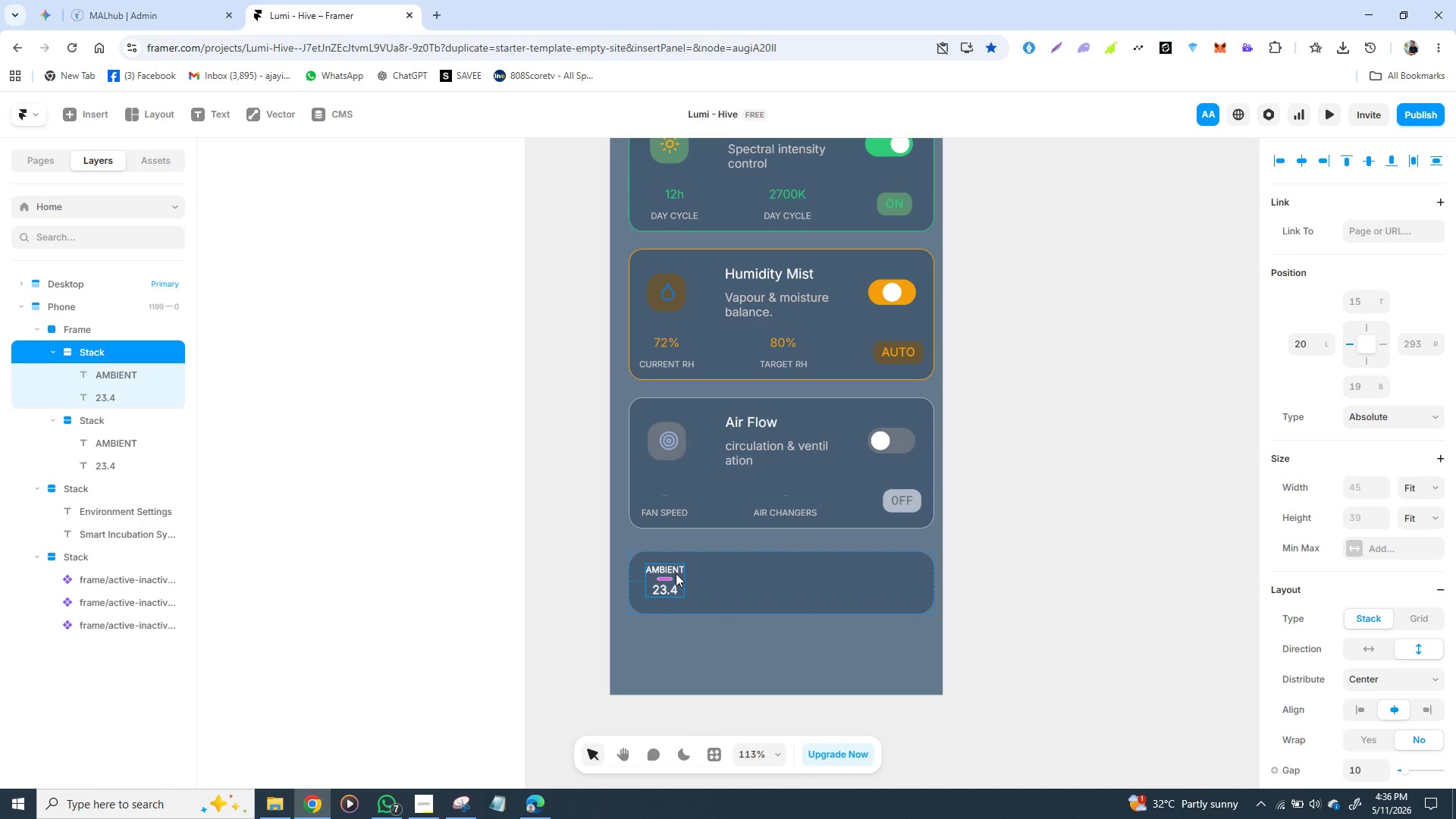 
left_click_drag(start_coordinate=[676, 573], to_coordinate=[730, 574])
 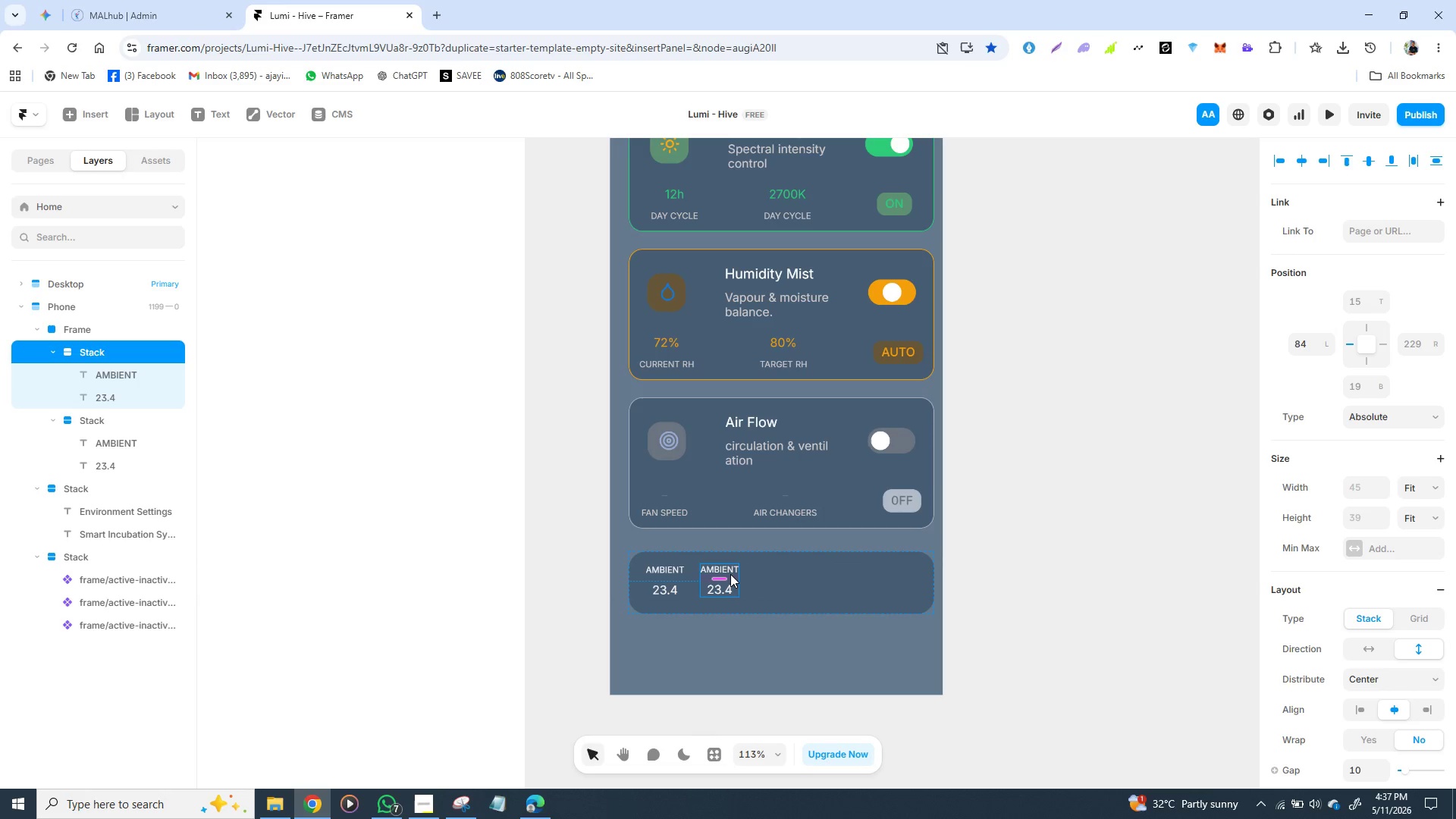 
key(Control+D)
 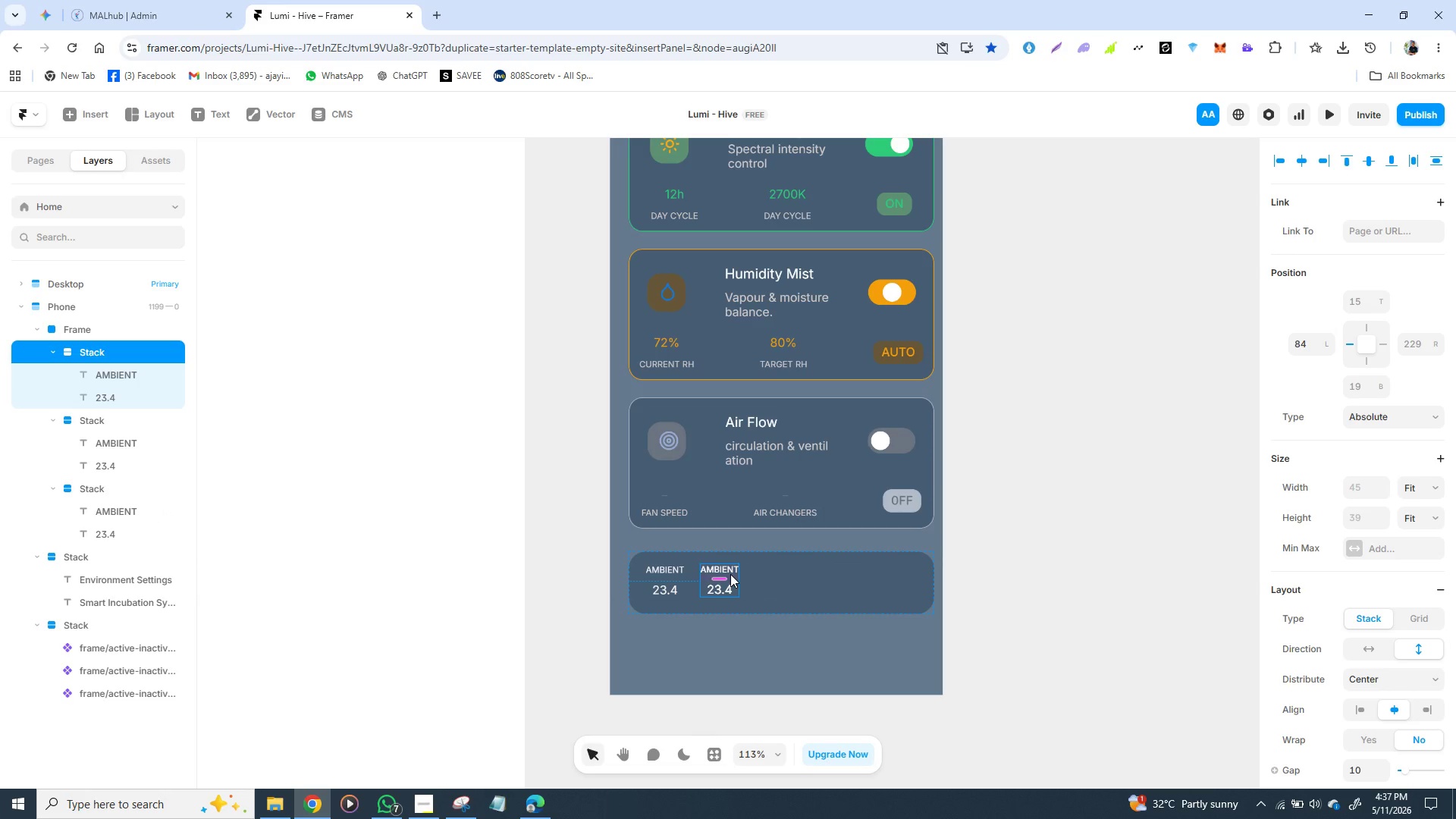 
left_click_drag(start_coordinate=[730, 574], to_coordinate=[798, 574])
 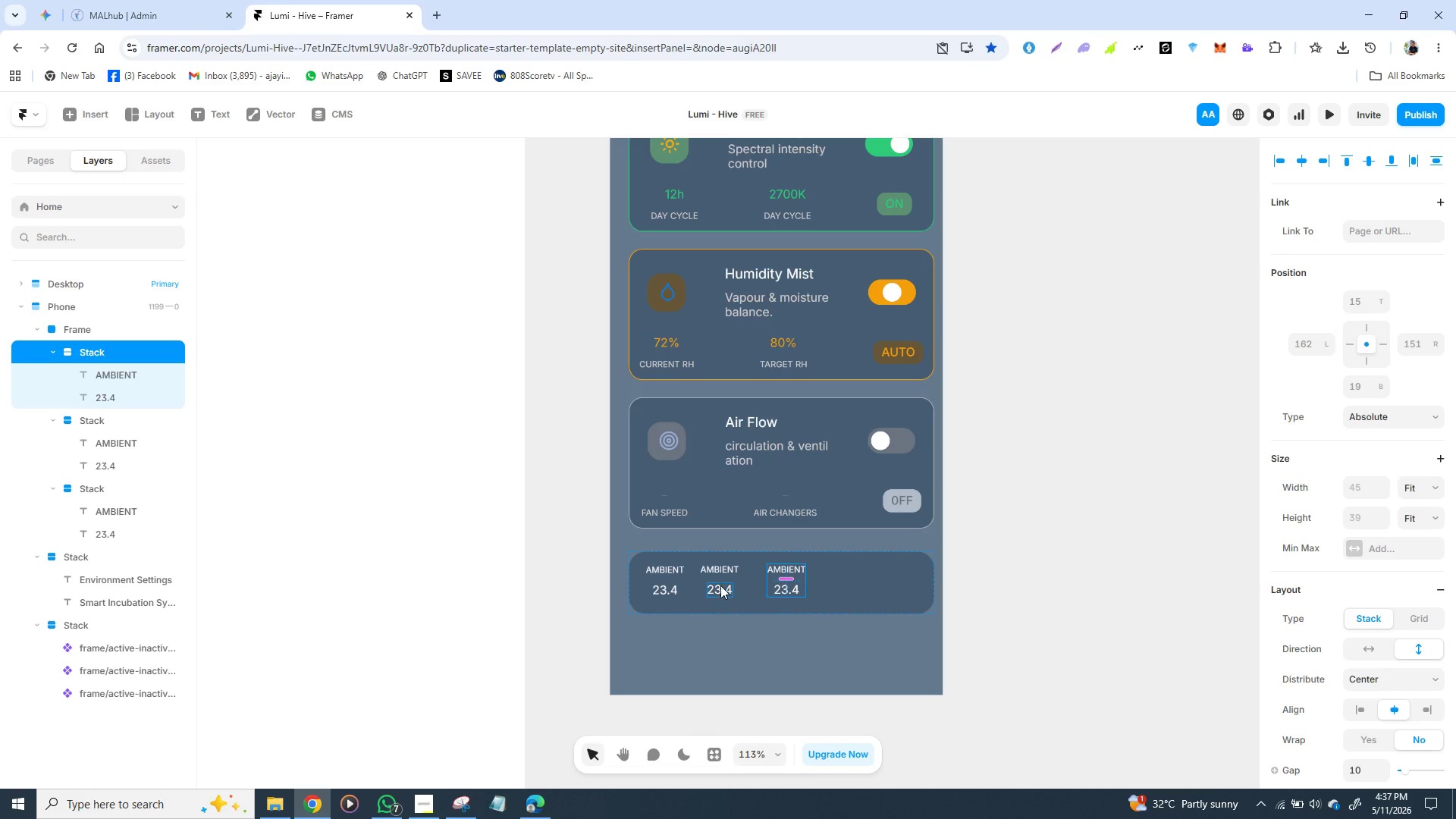 
wait(14.77)
 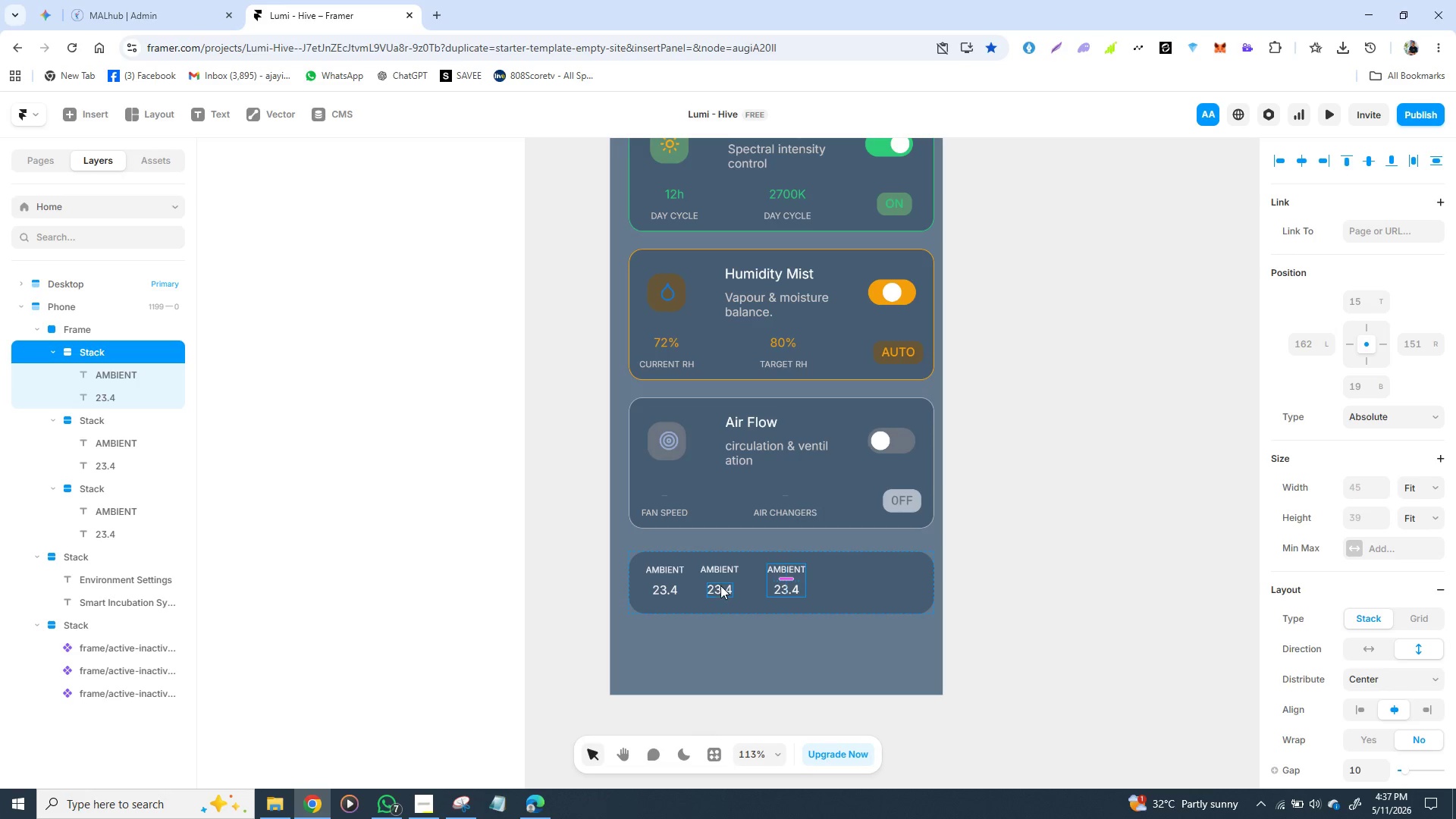 
left_click_drag(start_coordinate=[670, 572], to_coordinate=[670, 601])
 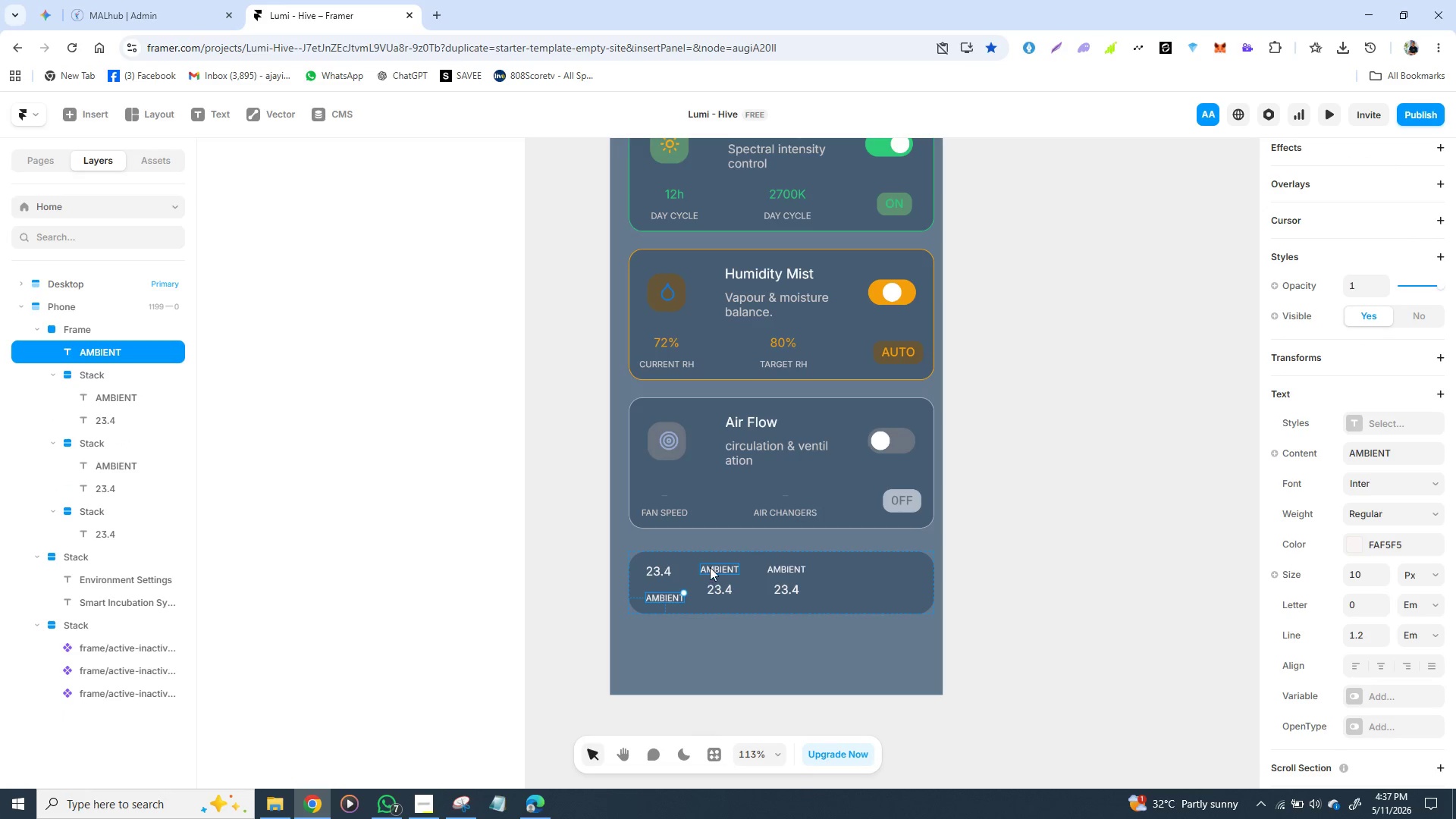 
left_click_drag(start_coordinate=[711, 566], to_coordinate=[713, 588])
 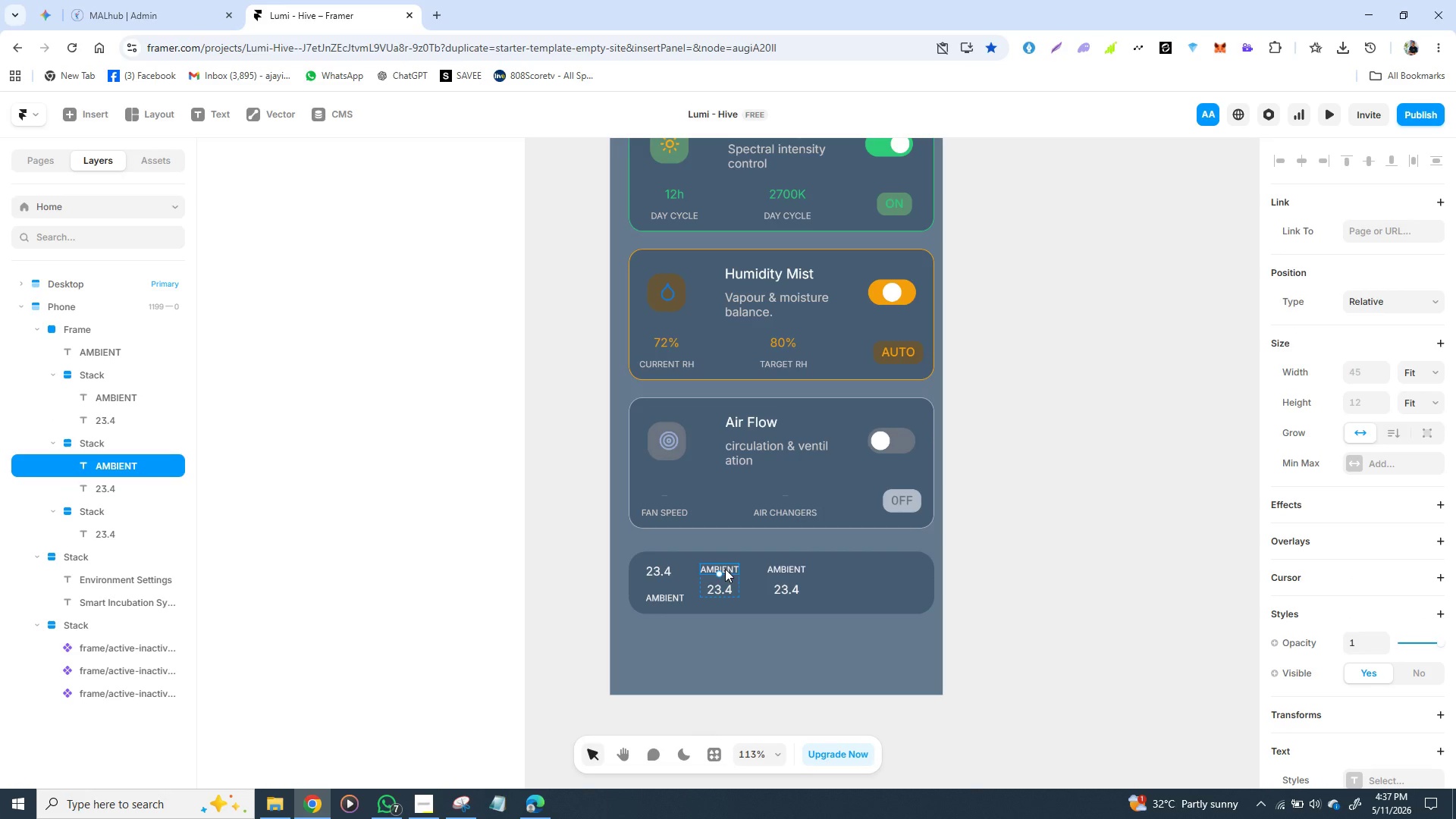 
left_click_drag(start_coordinate=[726, 569], to_coordinate=[726, 595])
 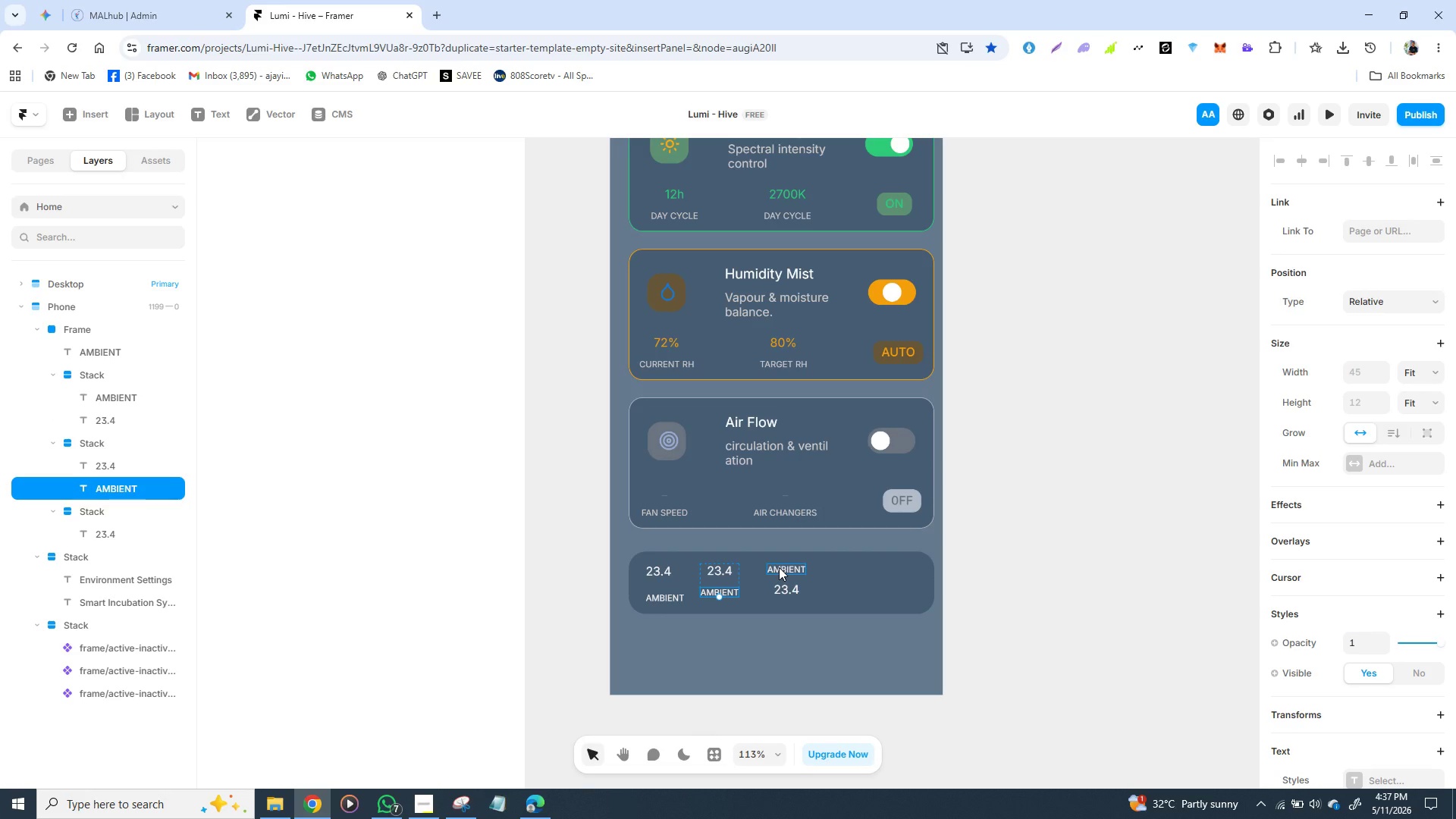 
left_click_drag(start_coordinate=[779, 567], to_coordinate=[779, 592])
 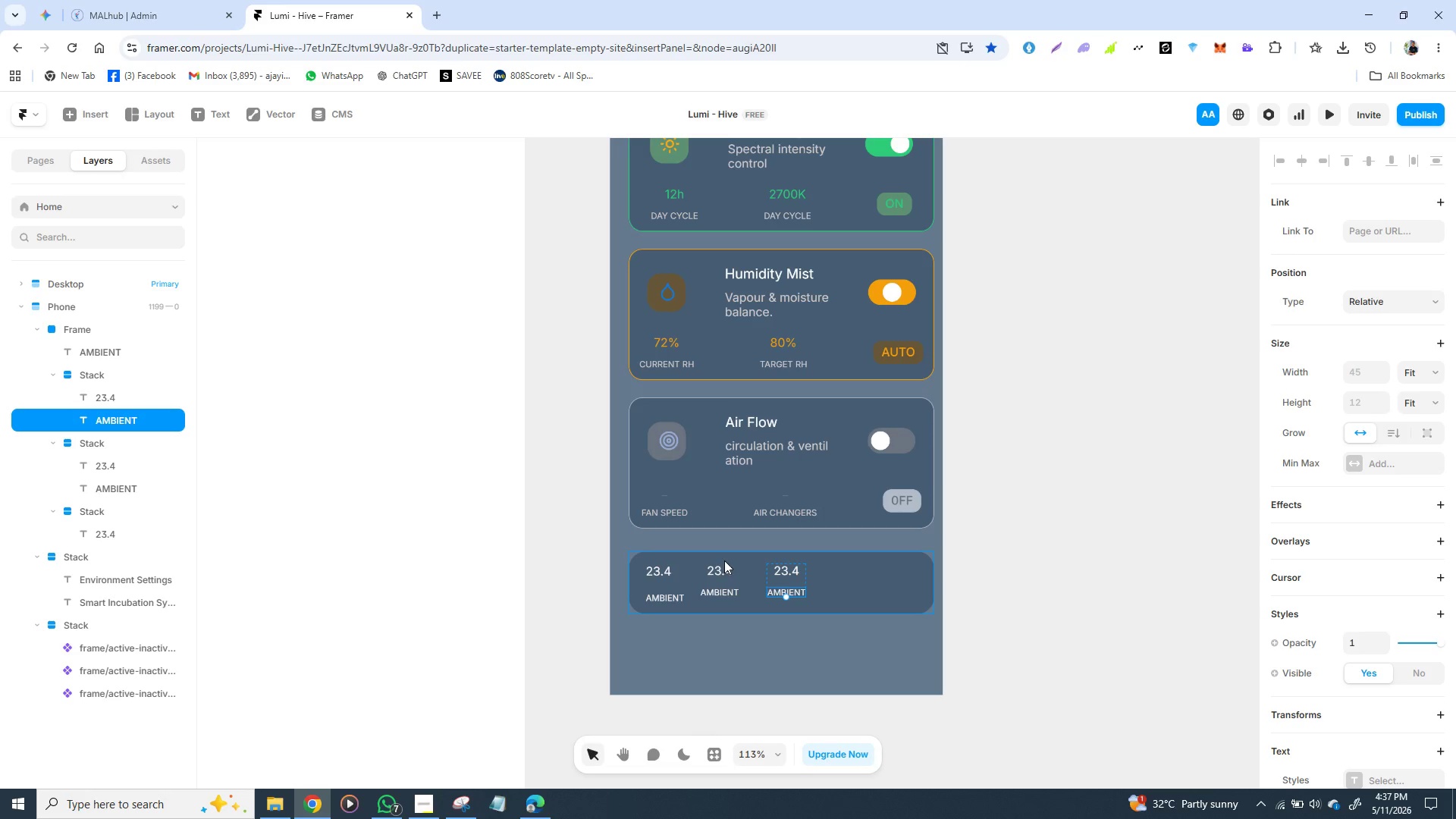 
double_click([717, 564])
 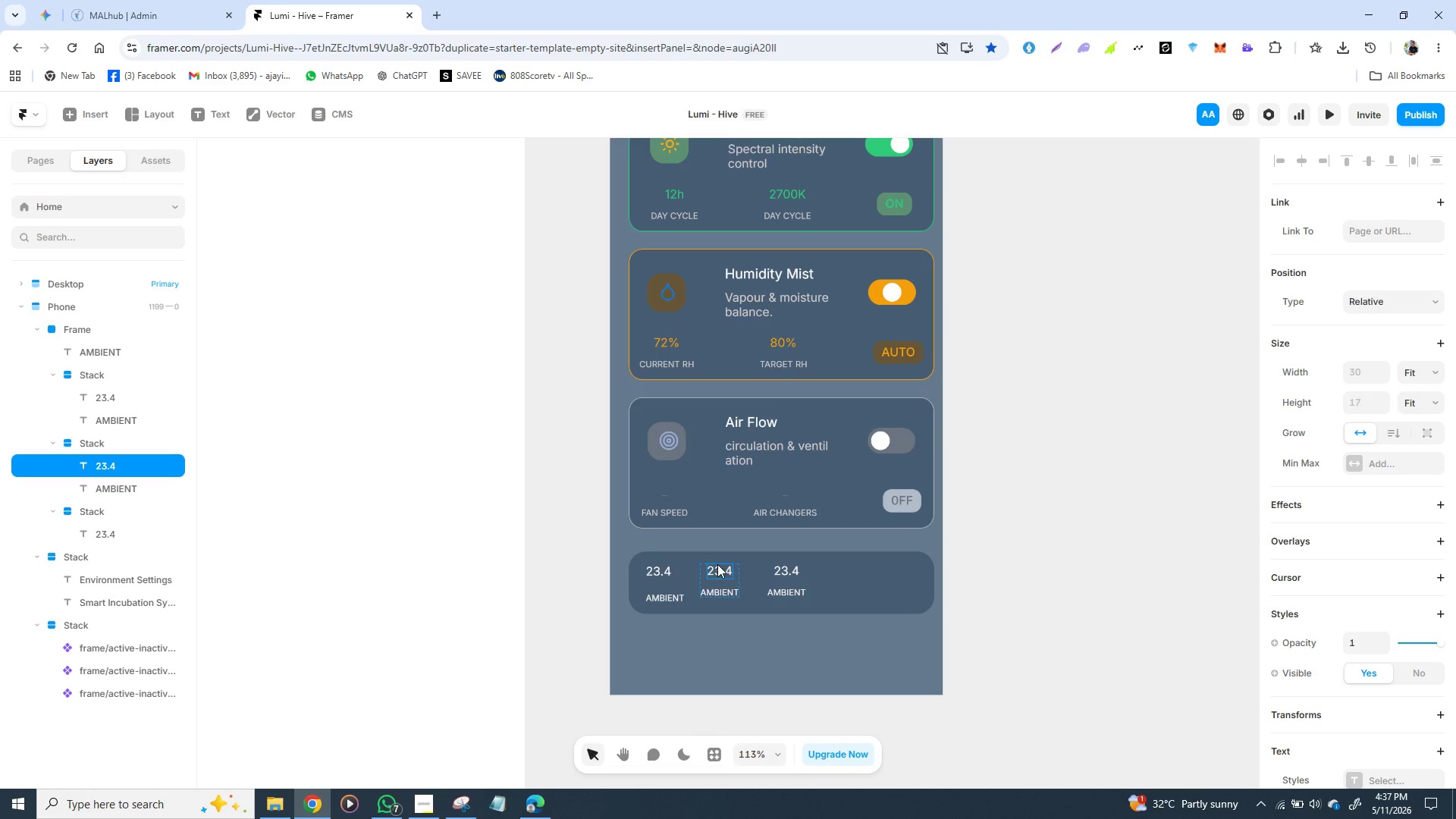 
triple_click([717, 564])
 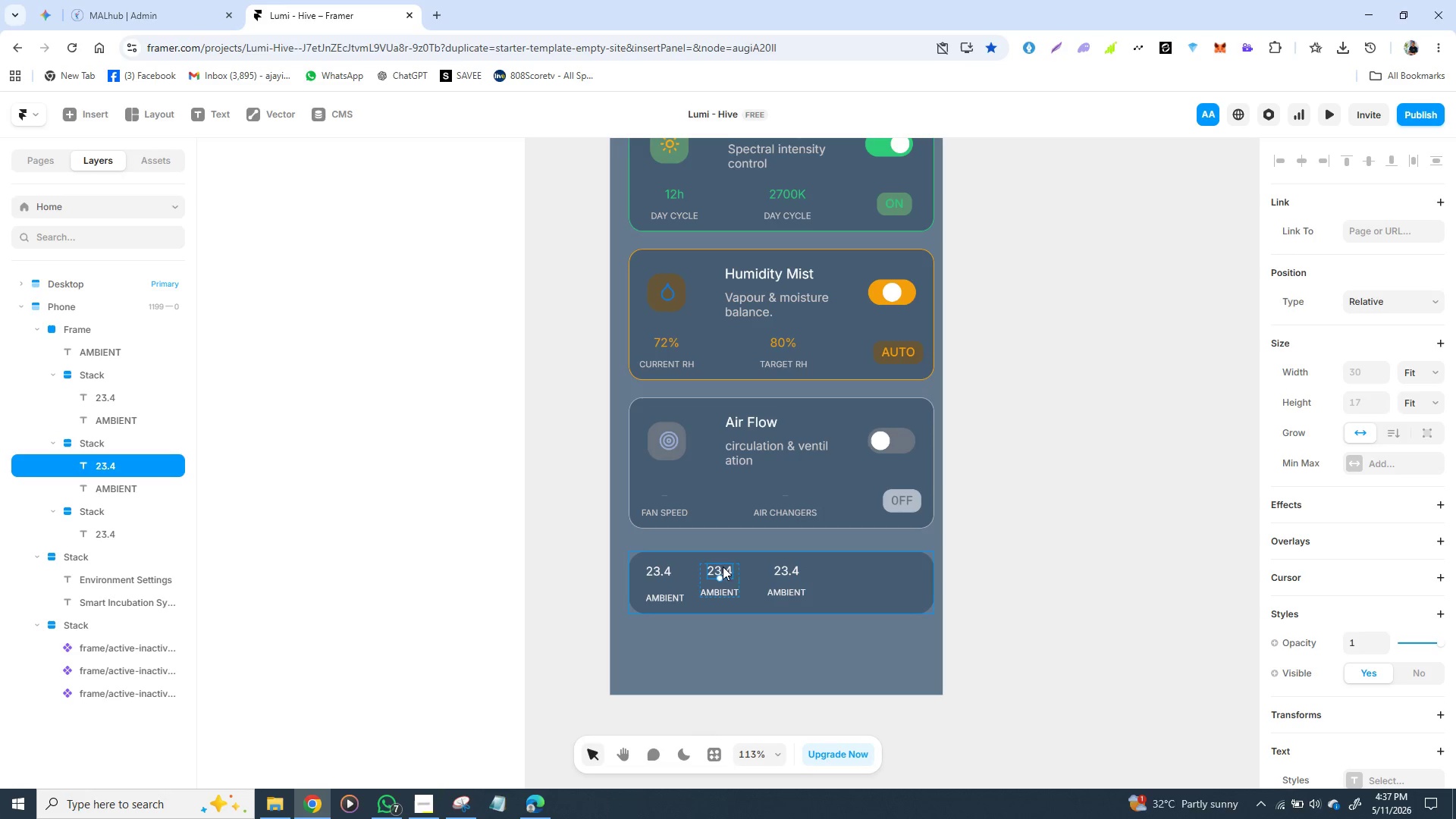 
double_click([727, 568])
 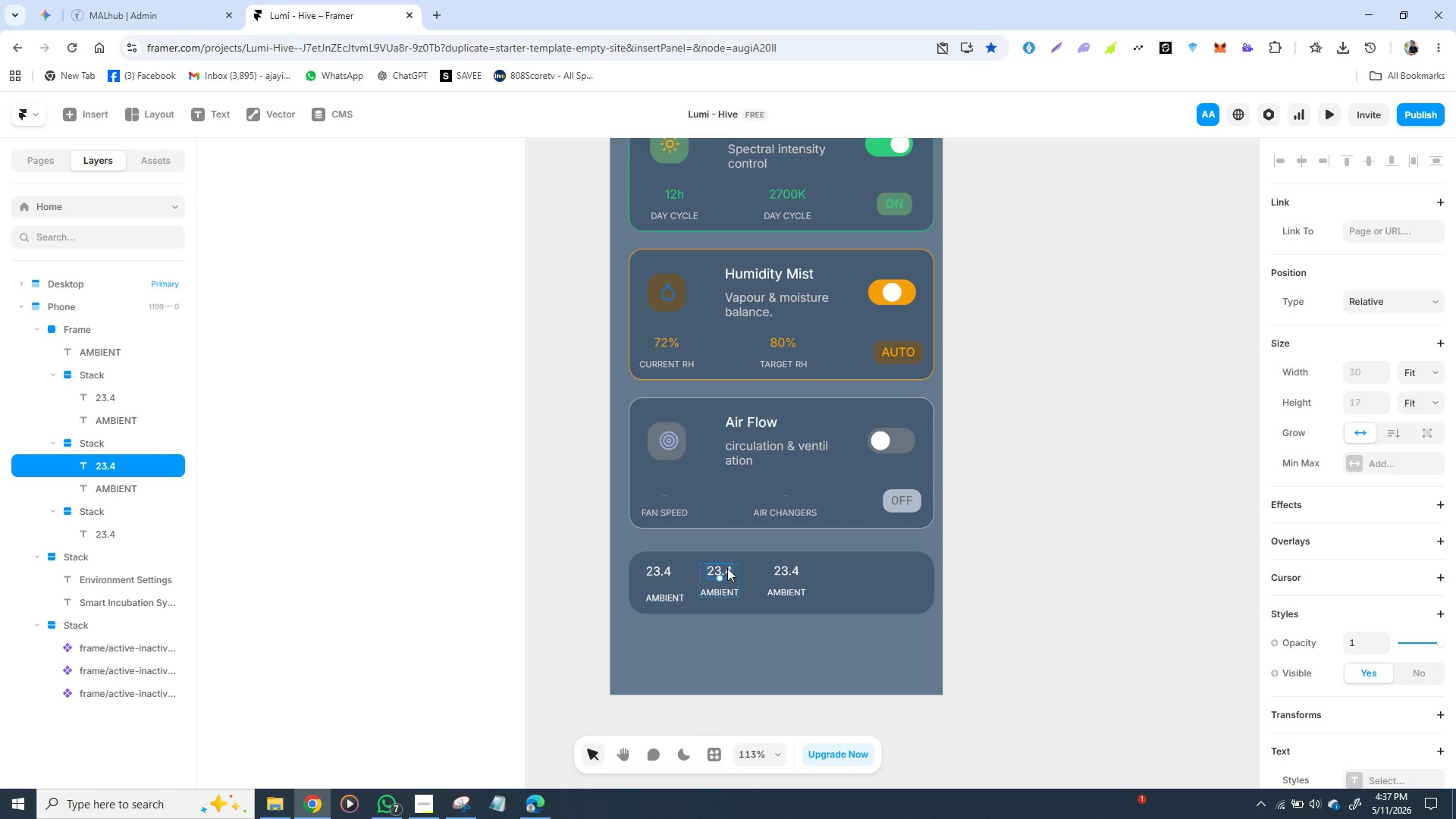 
triple_click([727, 568])
 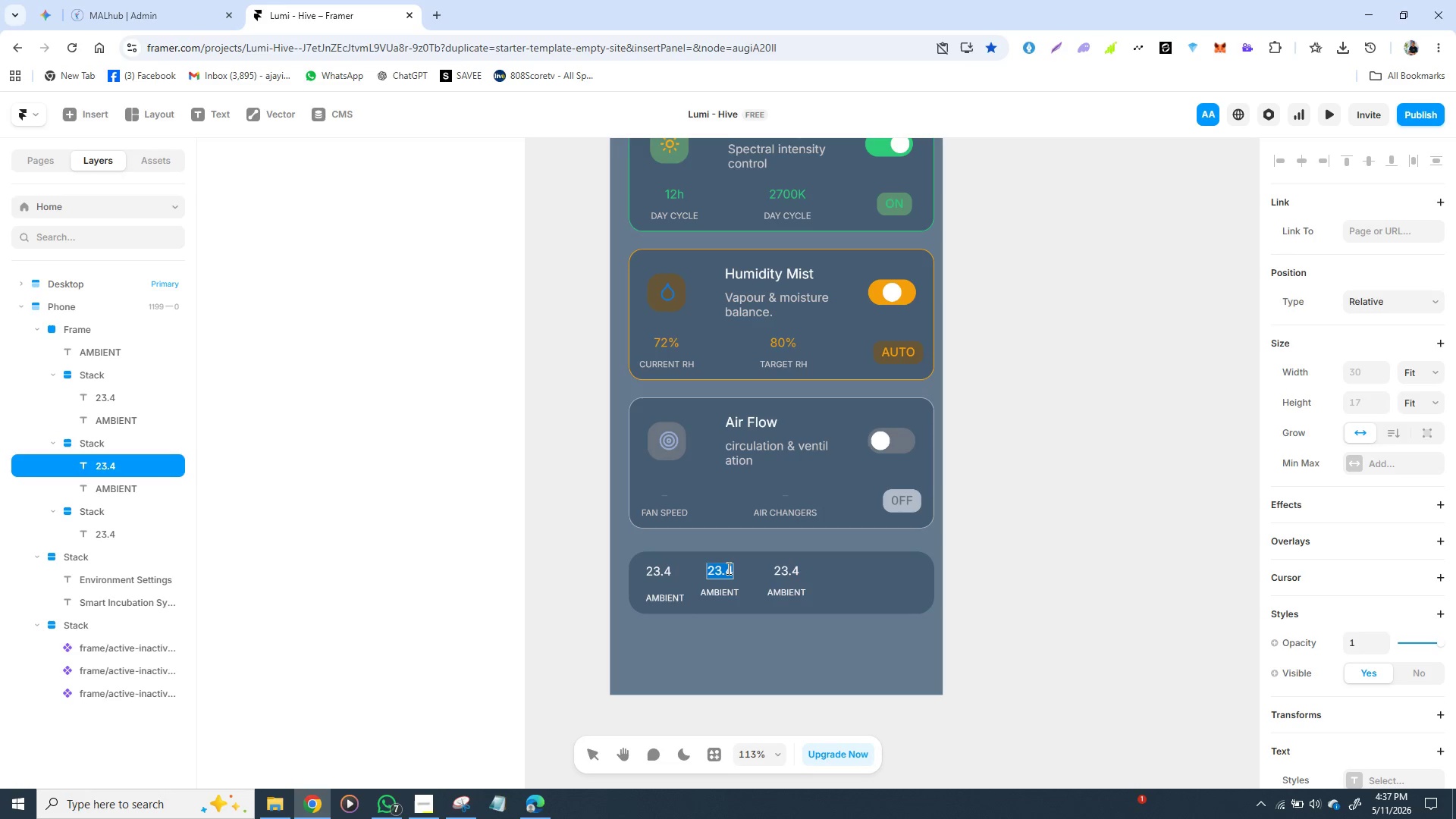 
triple_click([727, 568])
 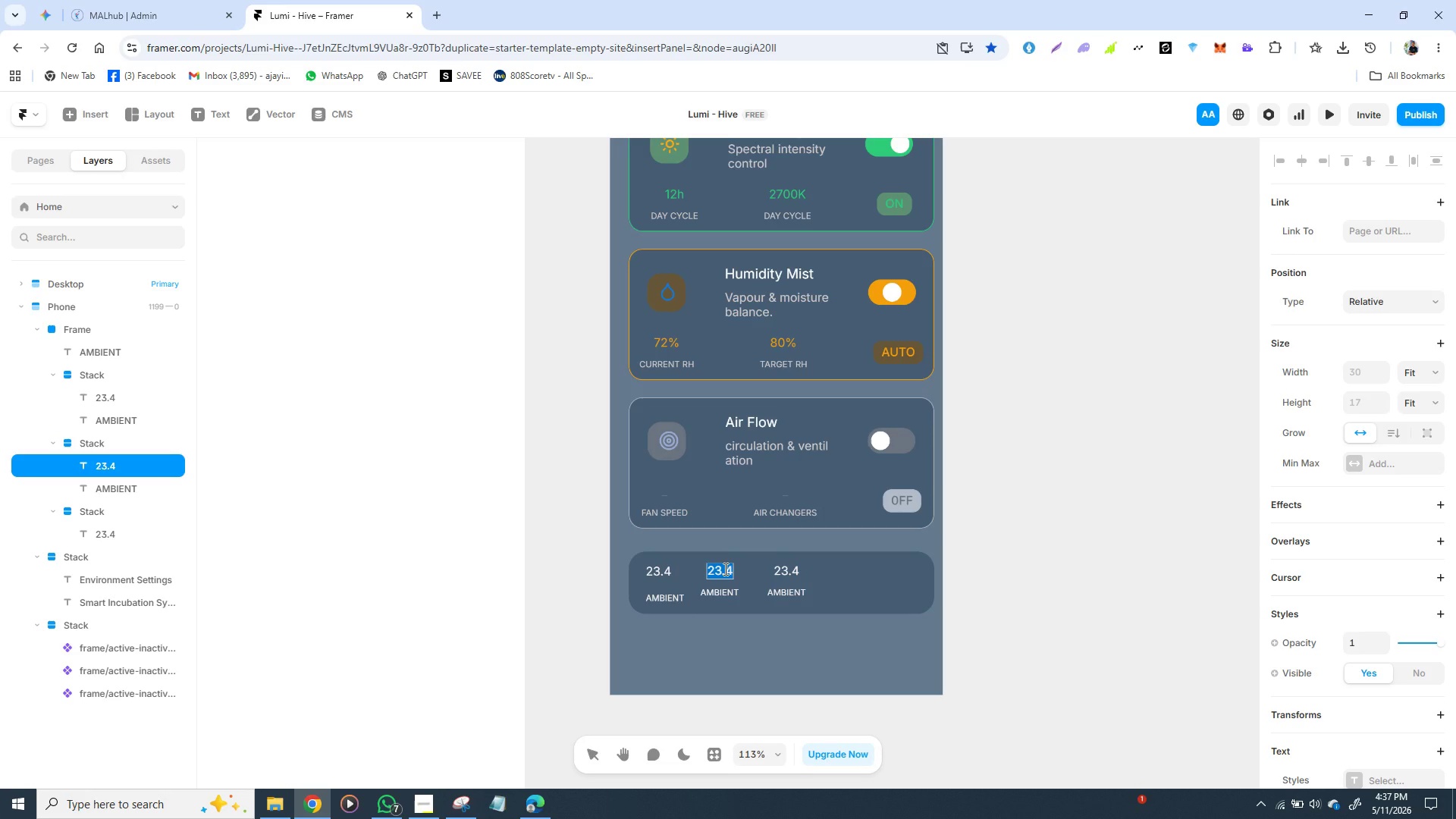 
type(72%)
 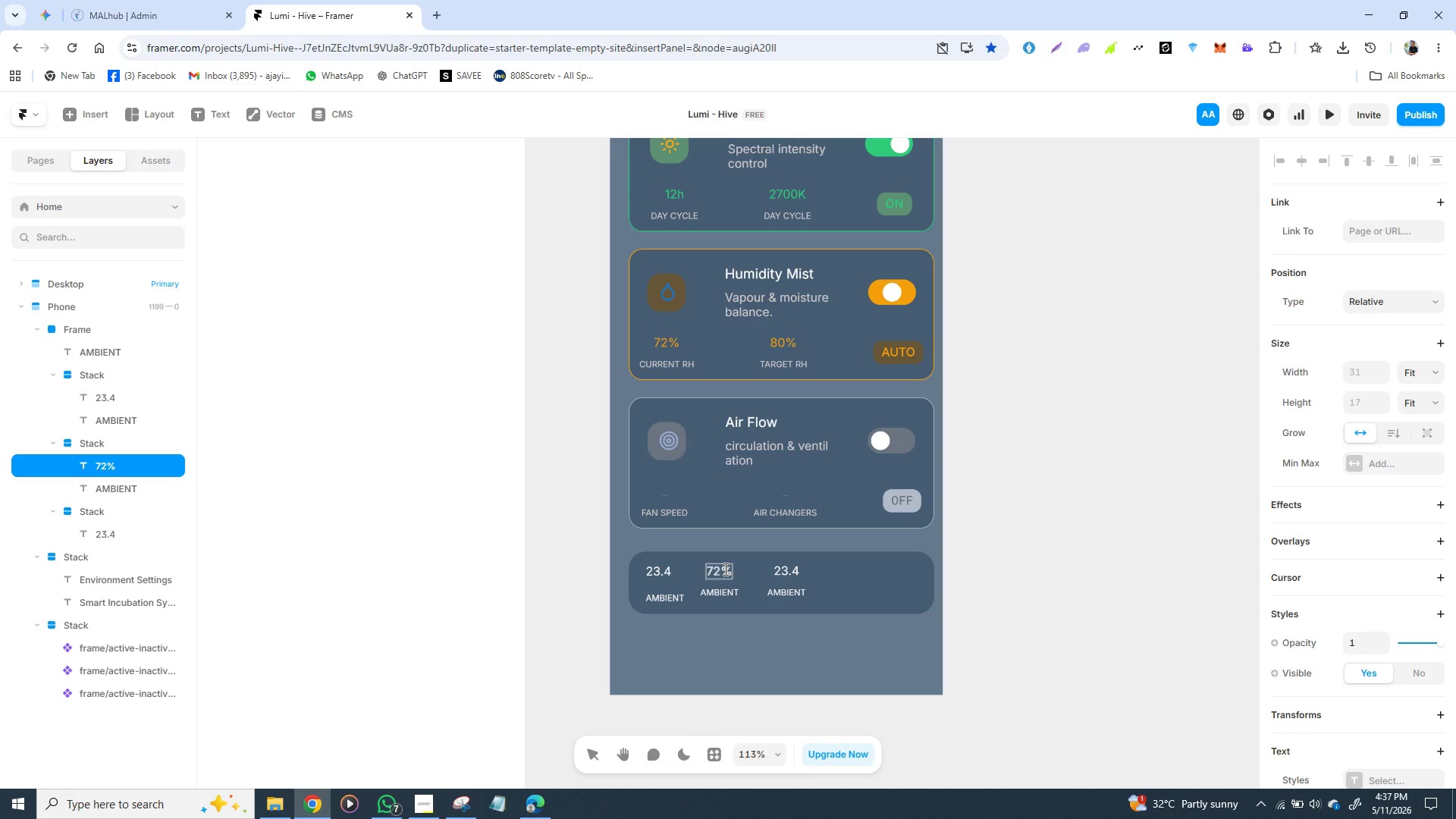 
double_click([723, 592])
 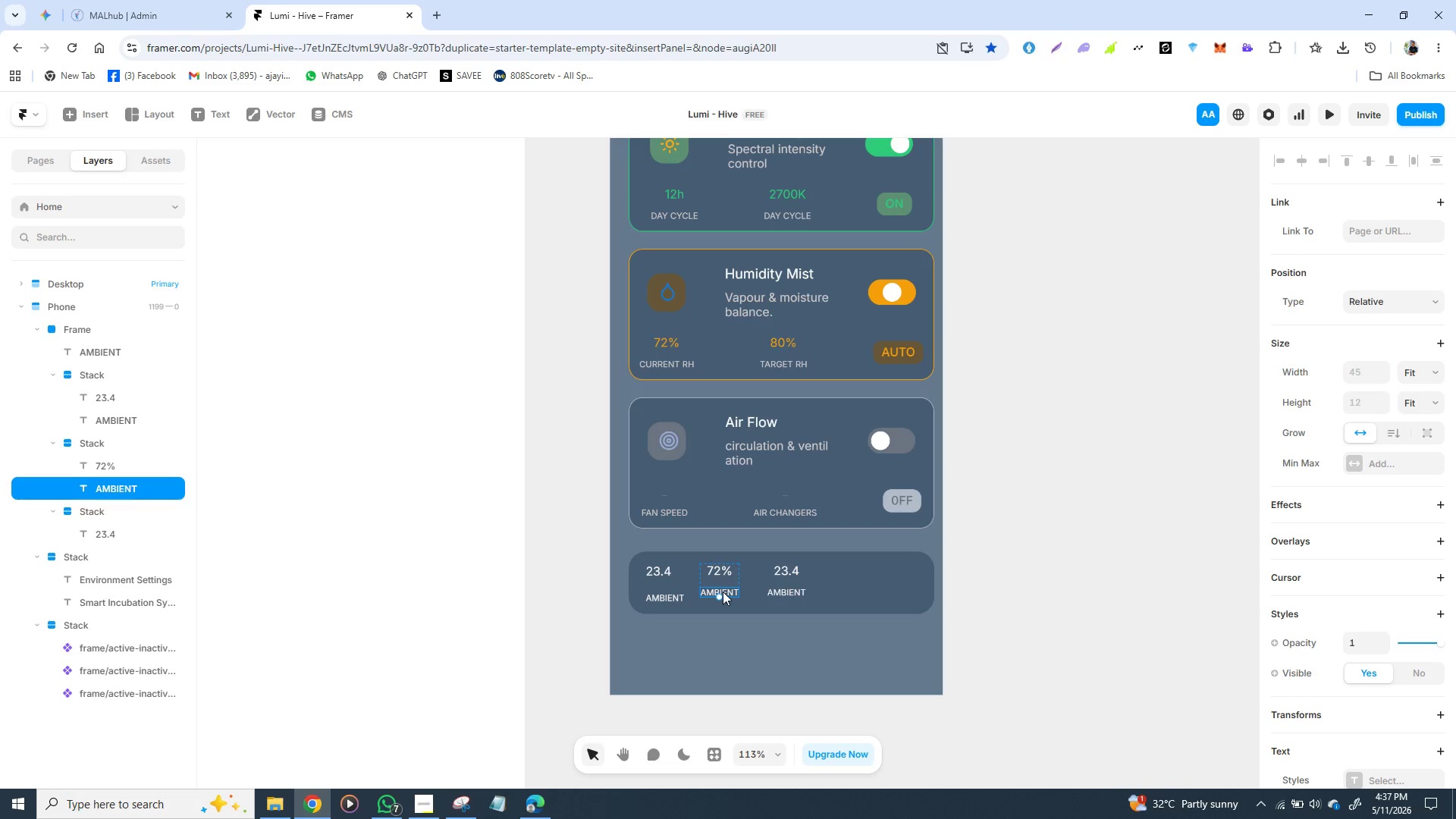 
double_click([723, 592])
 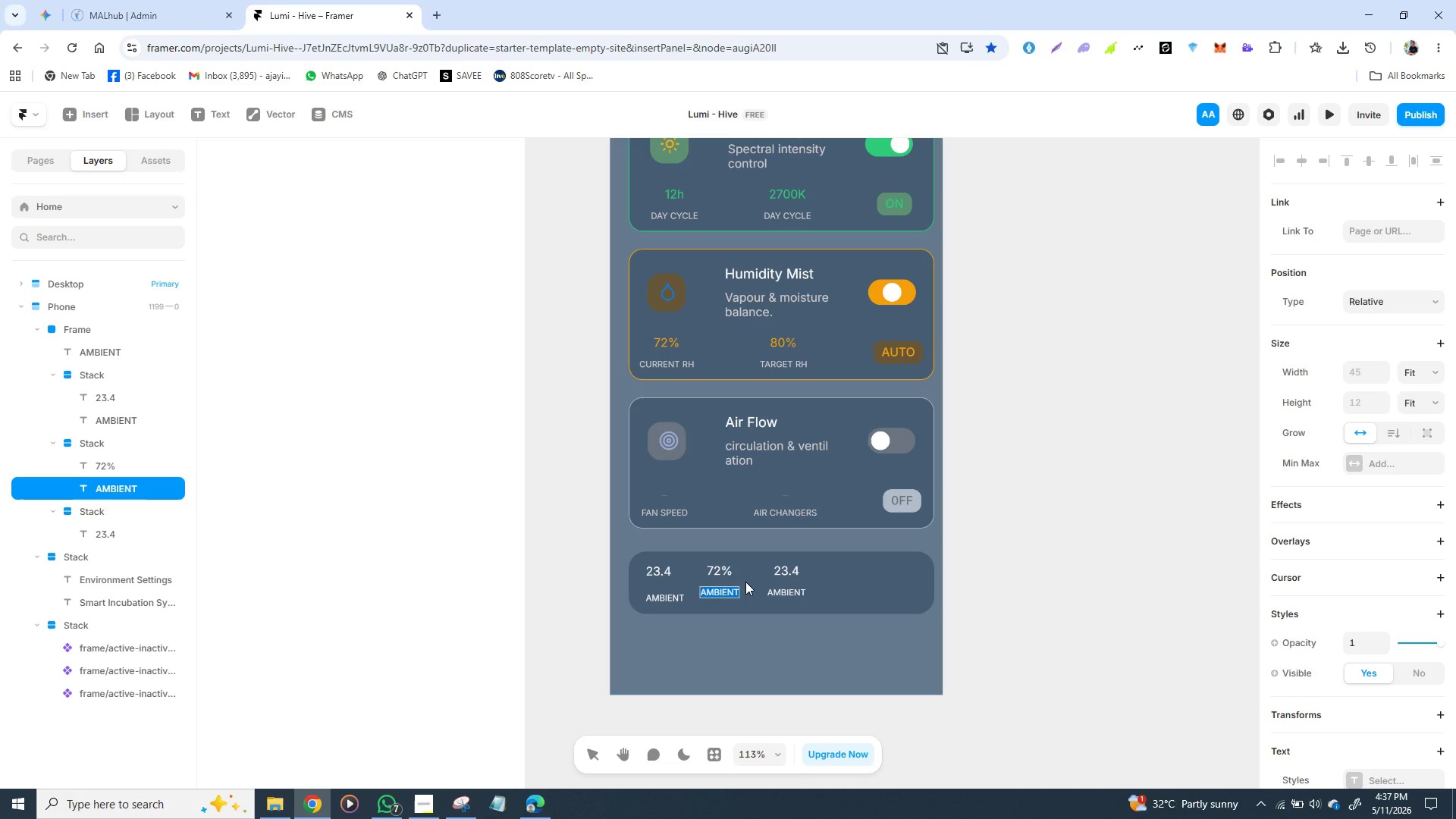 
type(HU)
 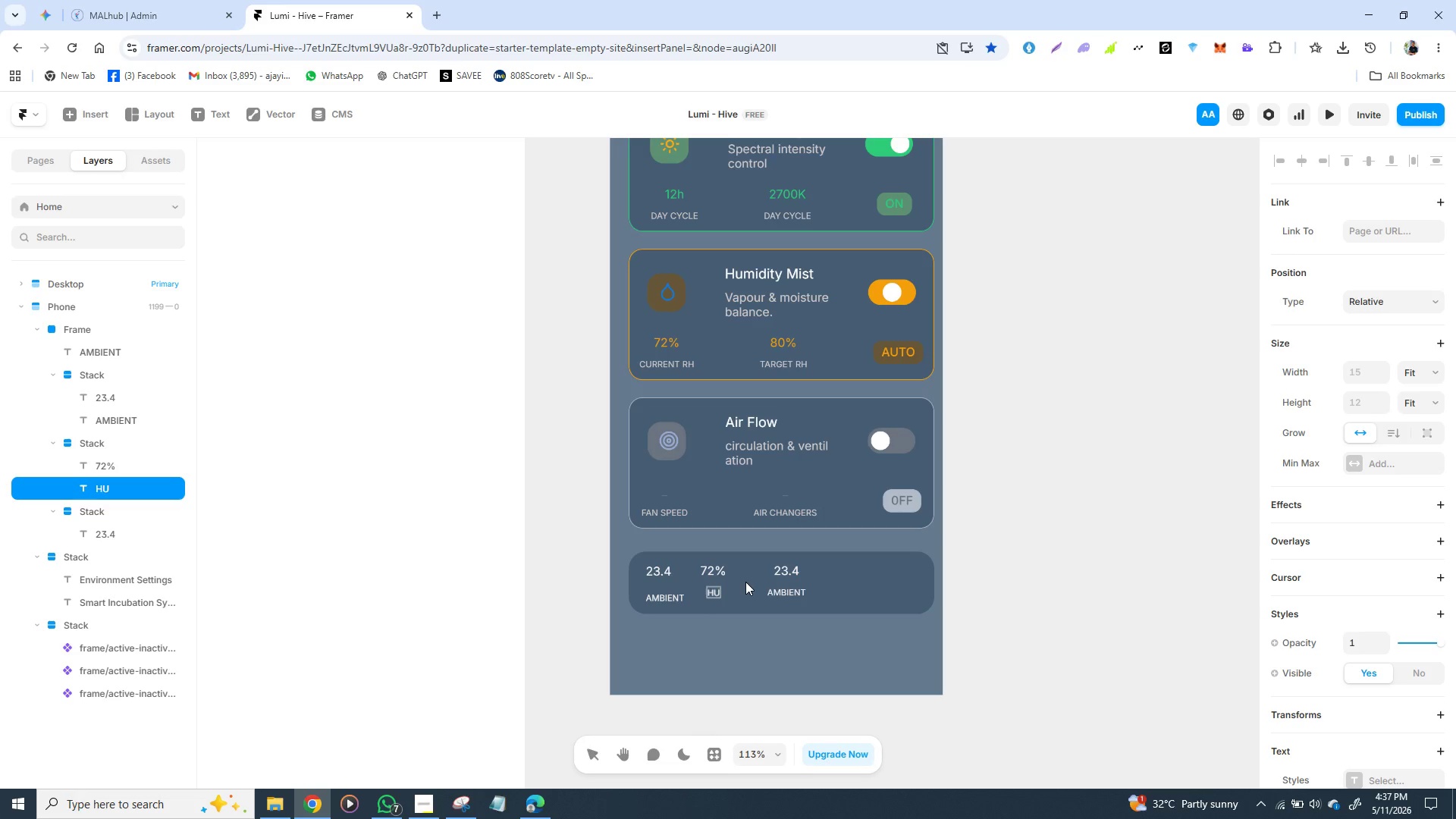 
type(MIDI)
 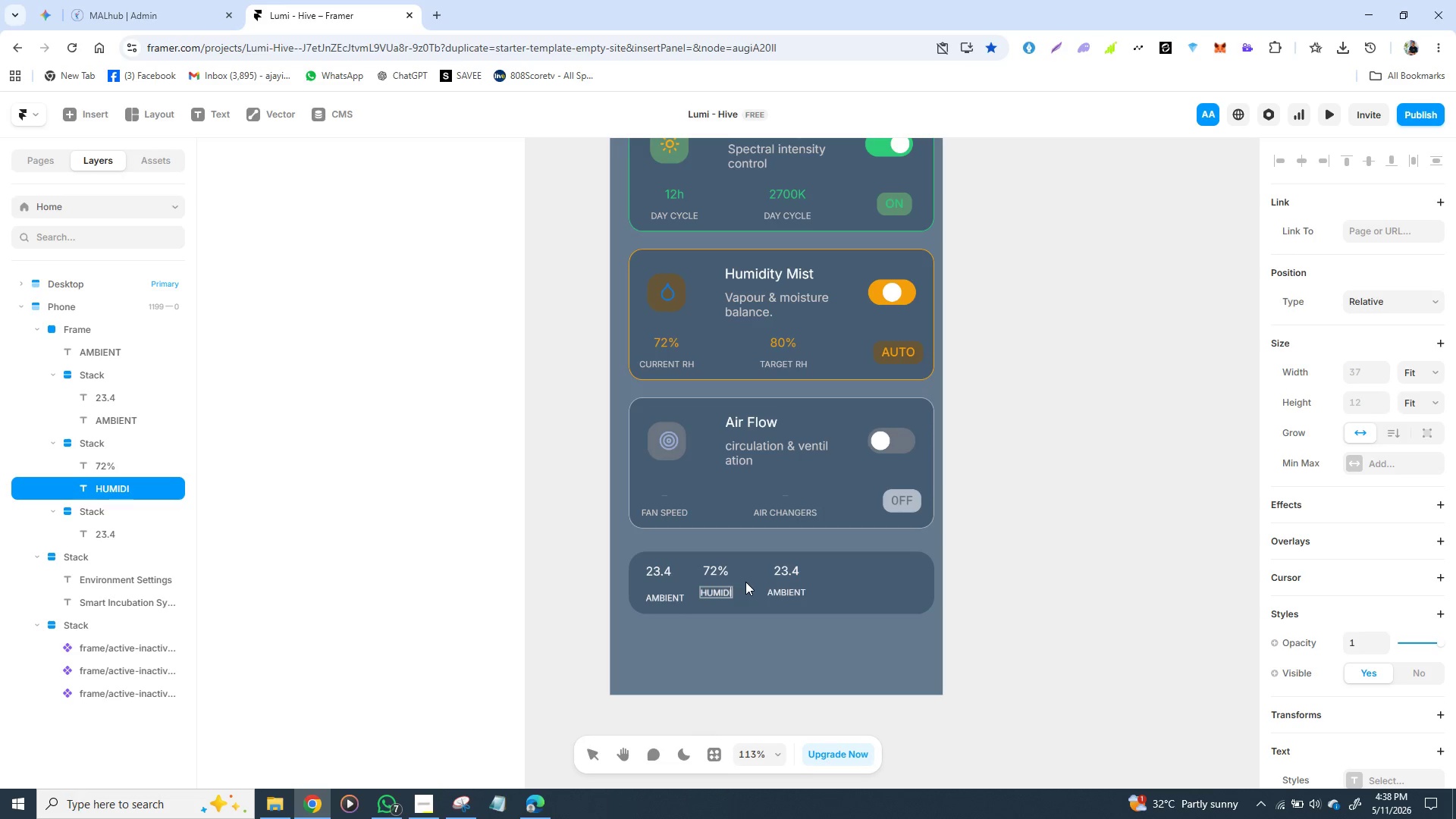 
wait(10.12)
 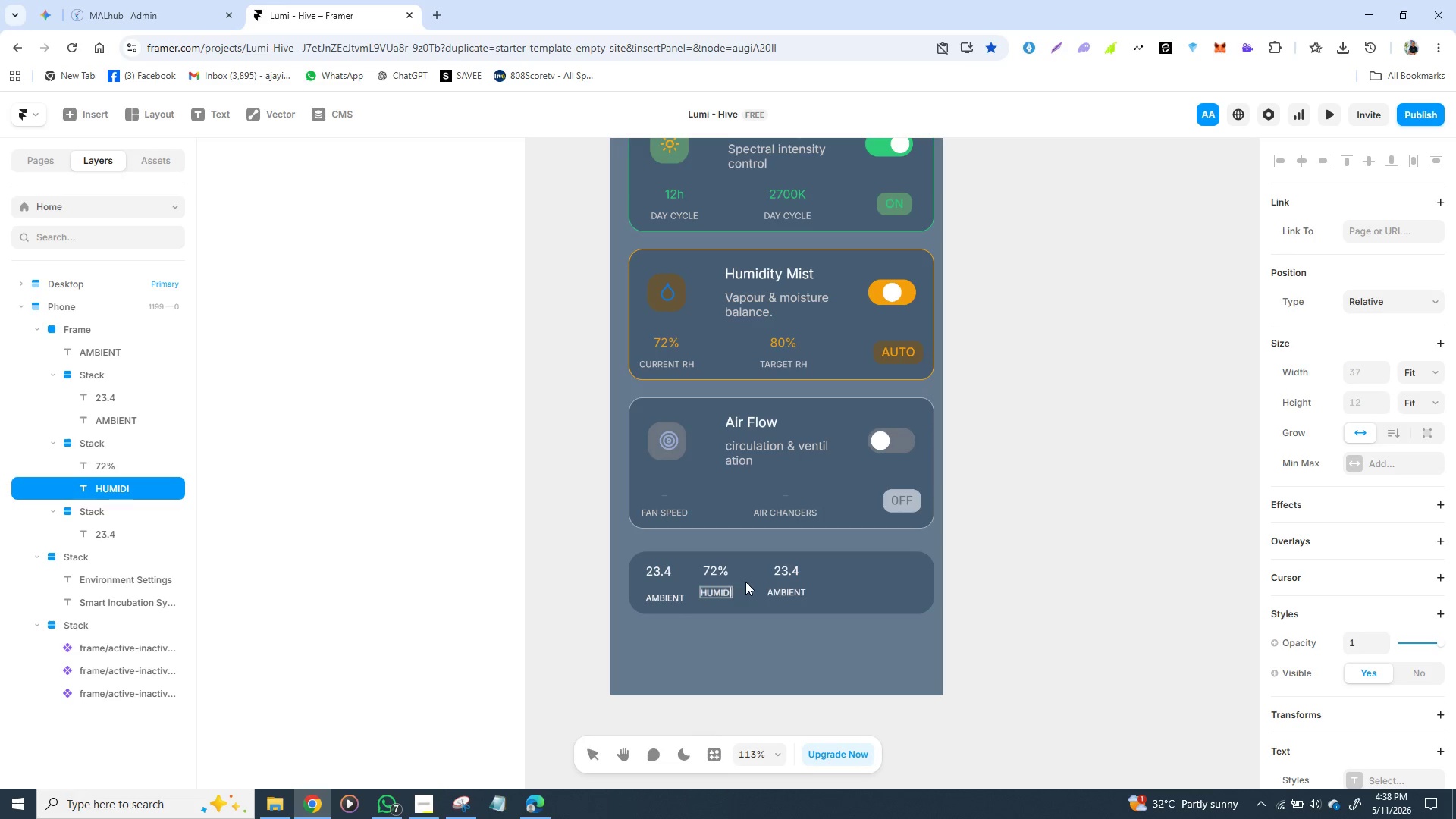 
type(TY)
 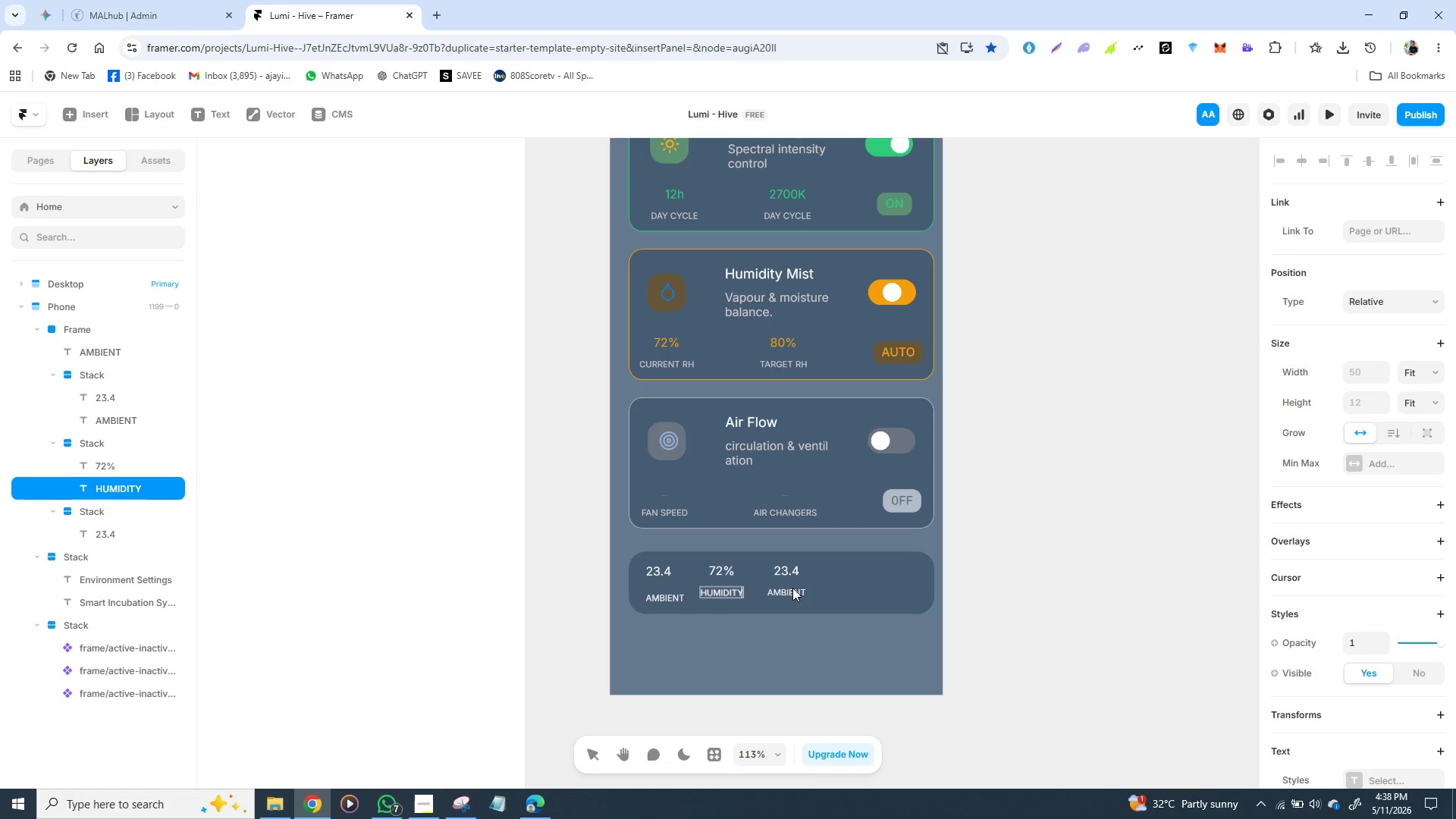 
double_click([786, 589])
 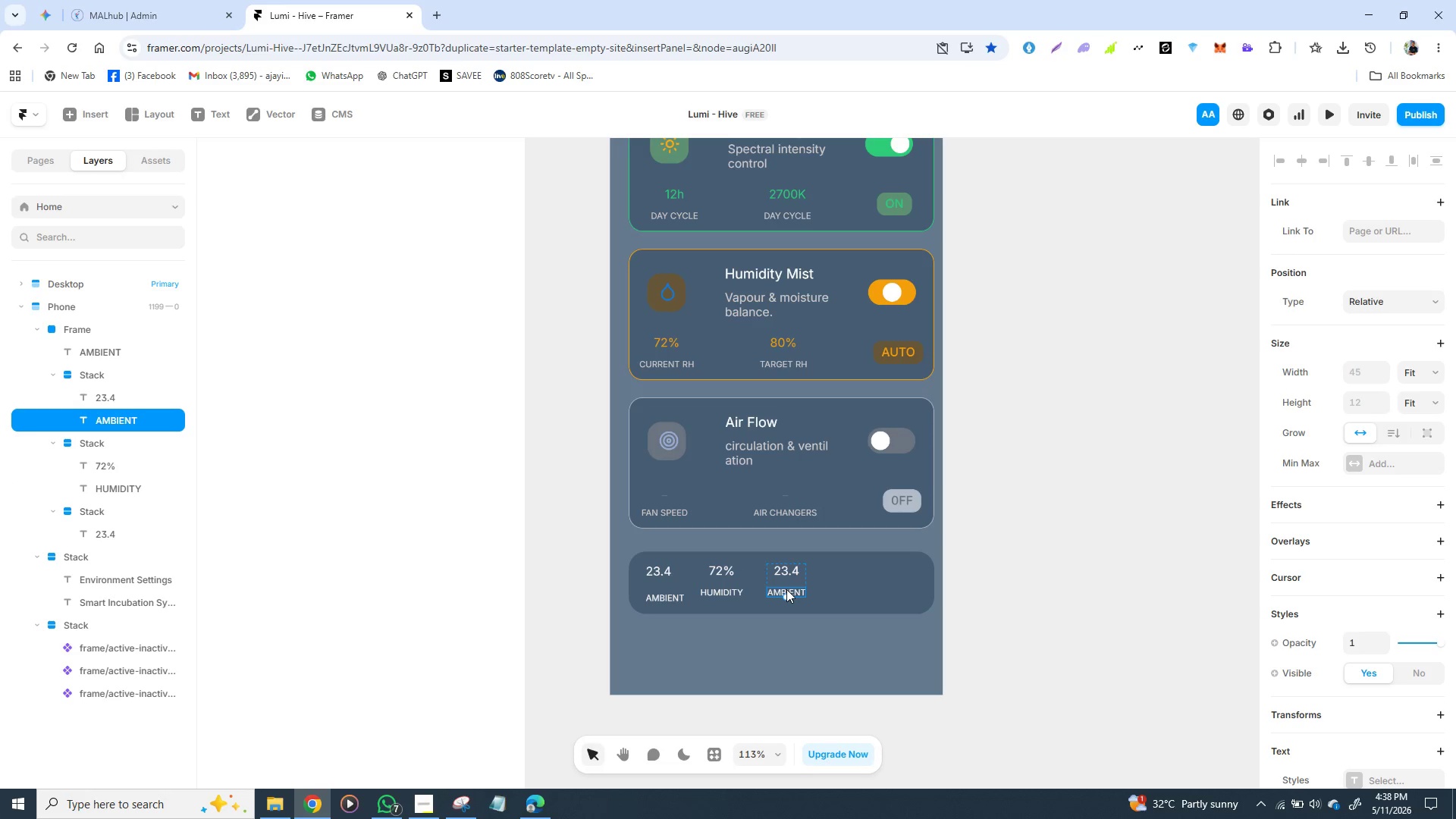 
triple_click([786, 589])
 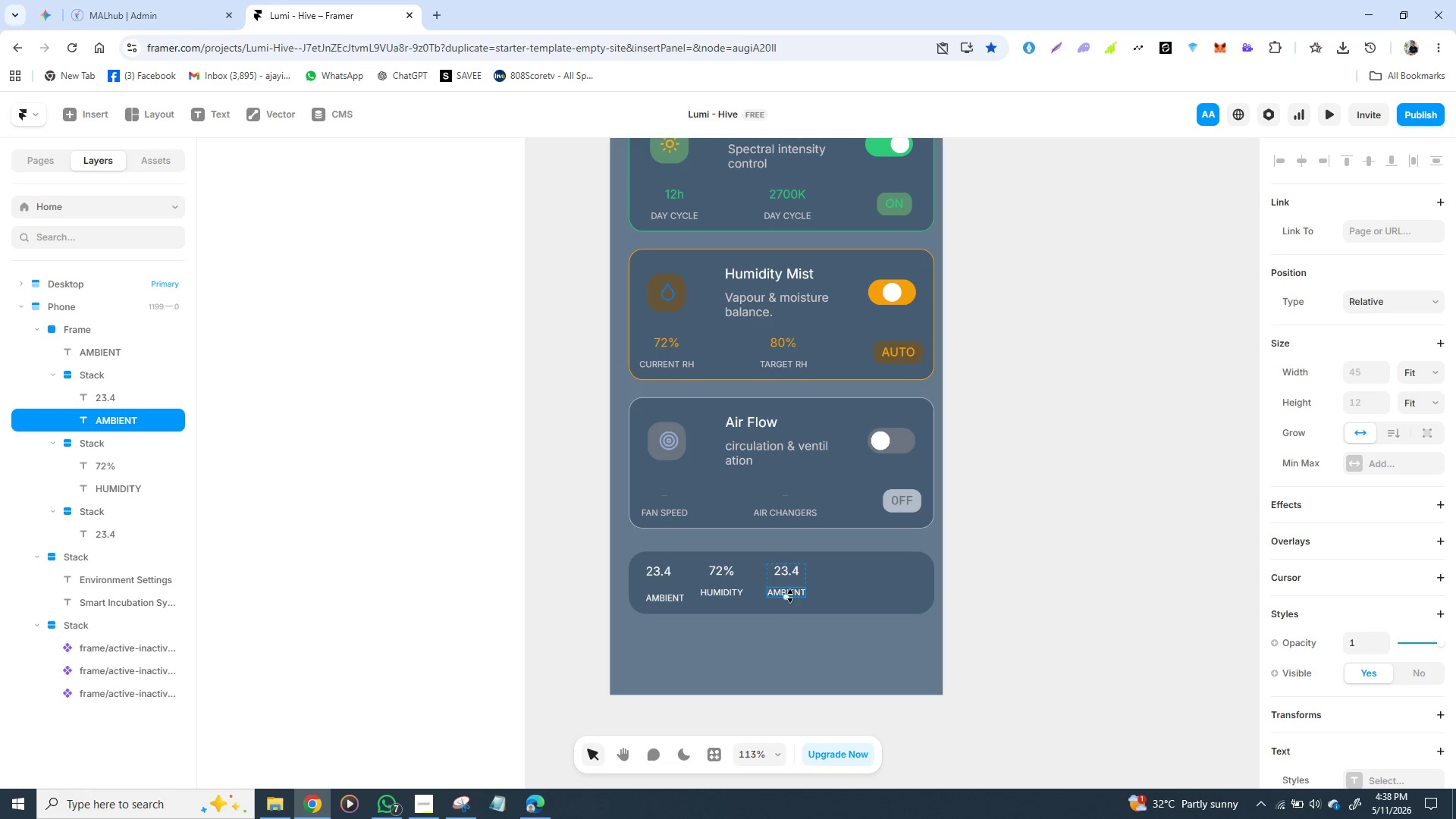 
double_click([790, 596])
 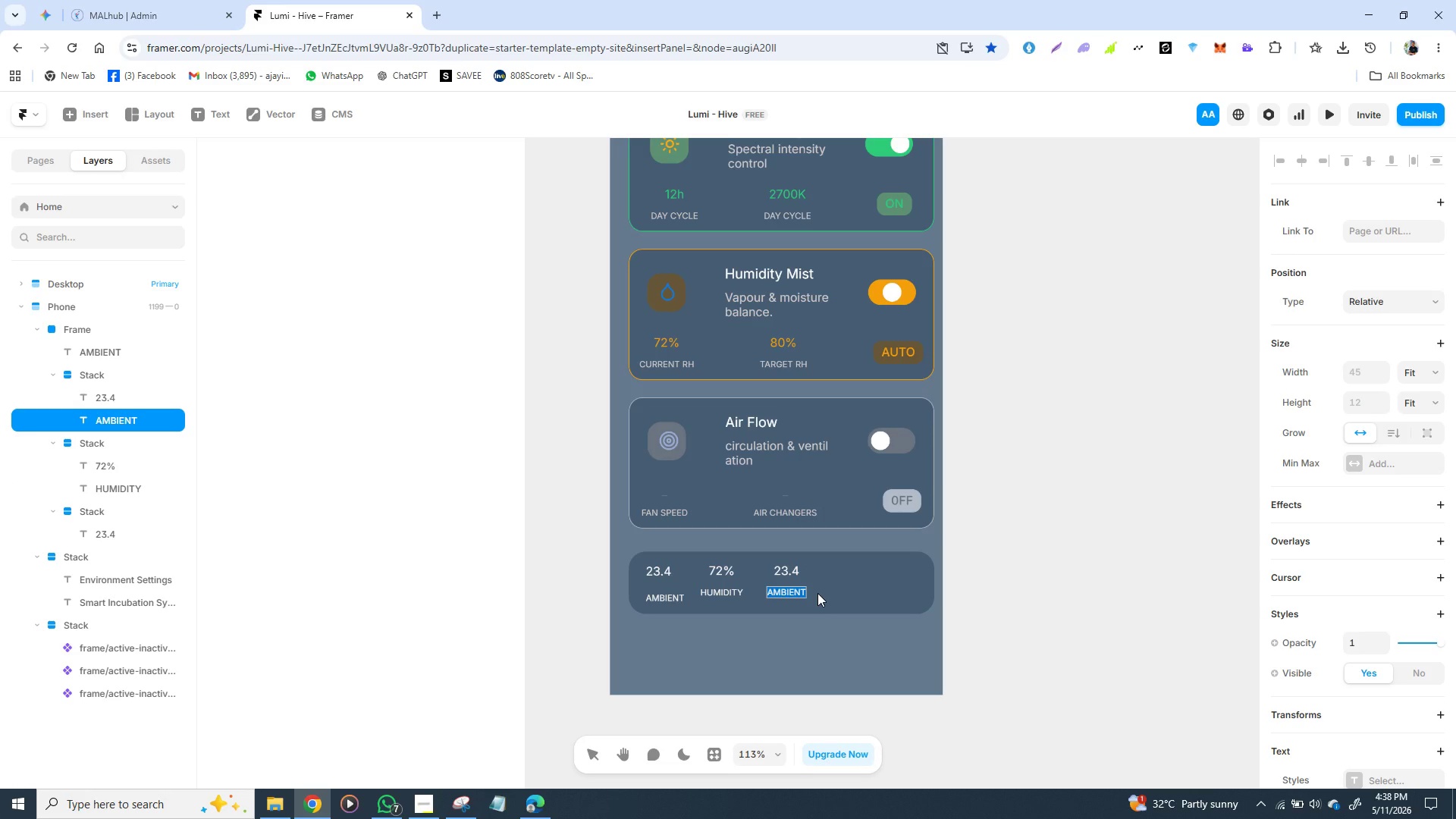 
wait(5.64)
 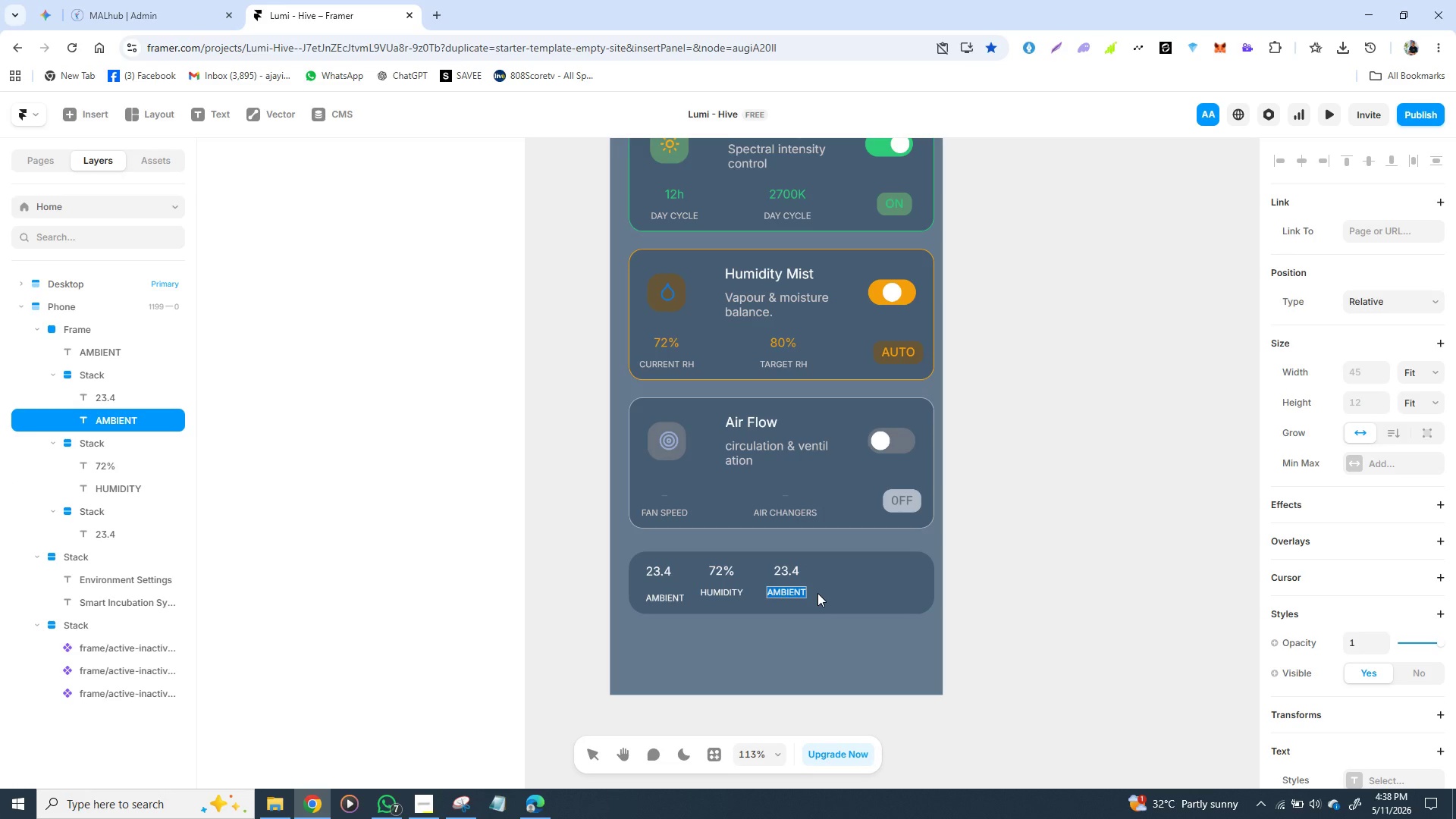 
type(CO)
 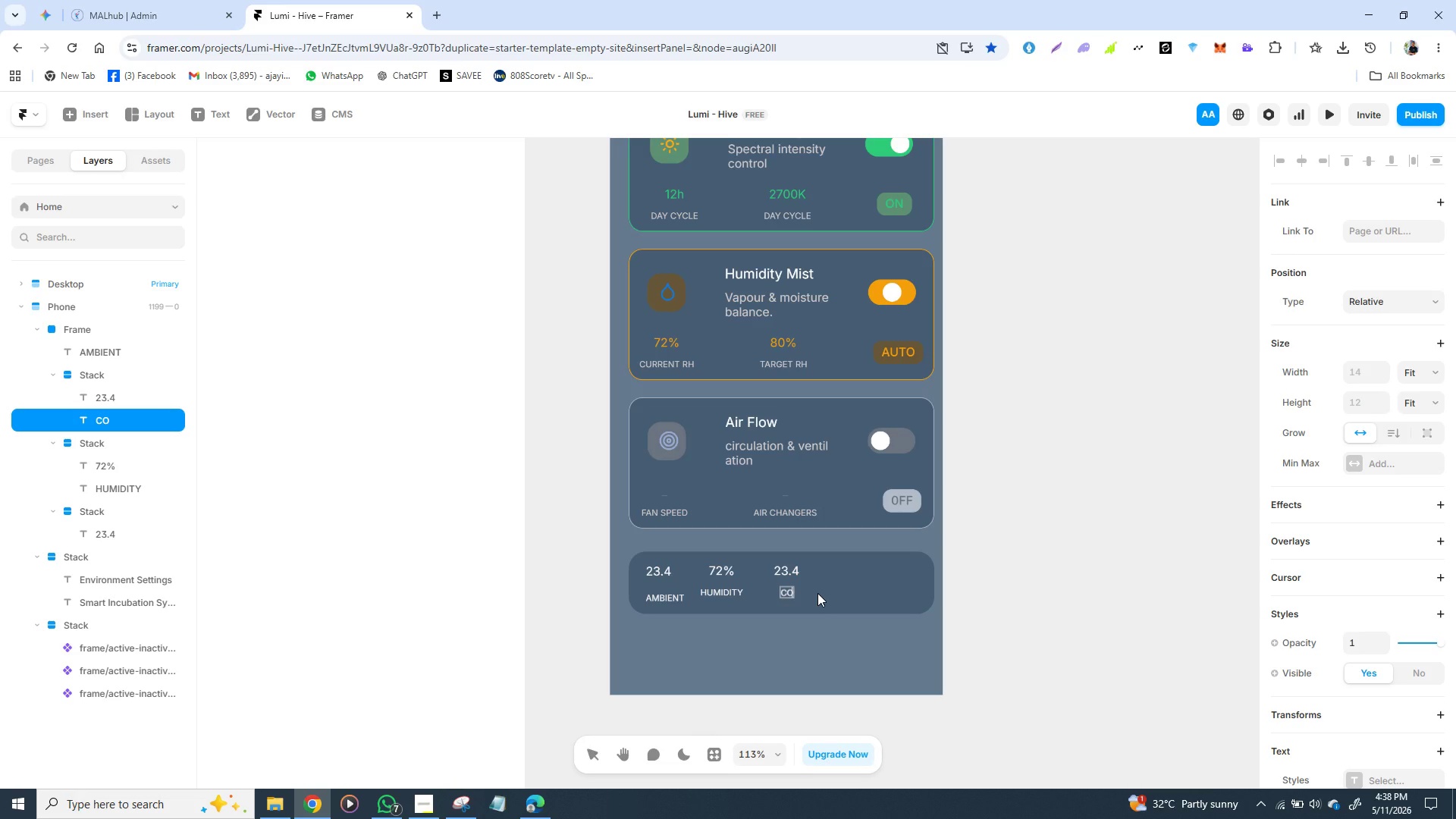 
type( PPM)
 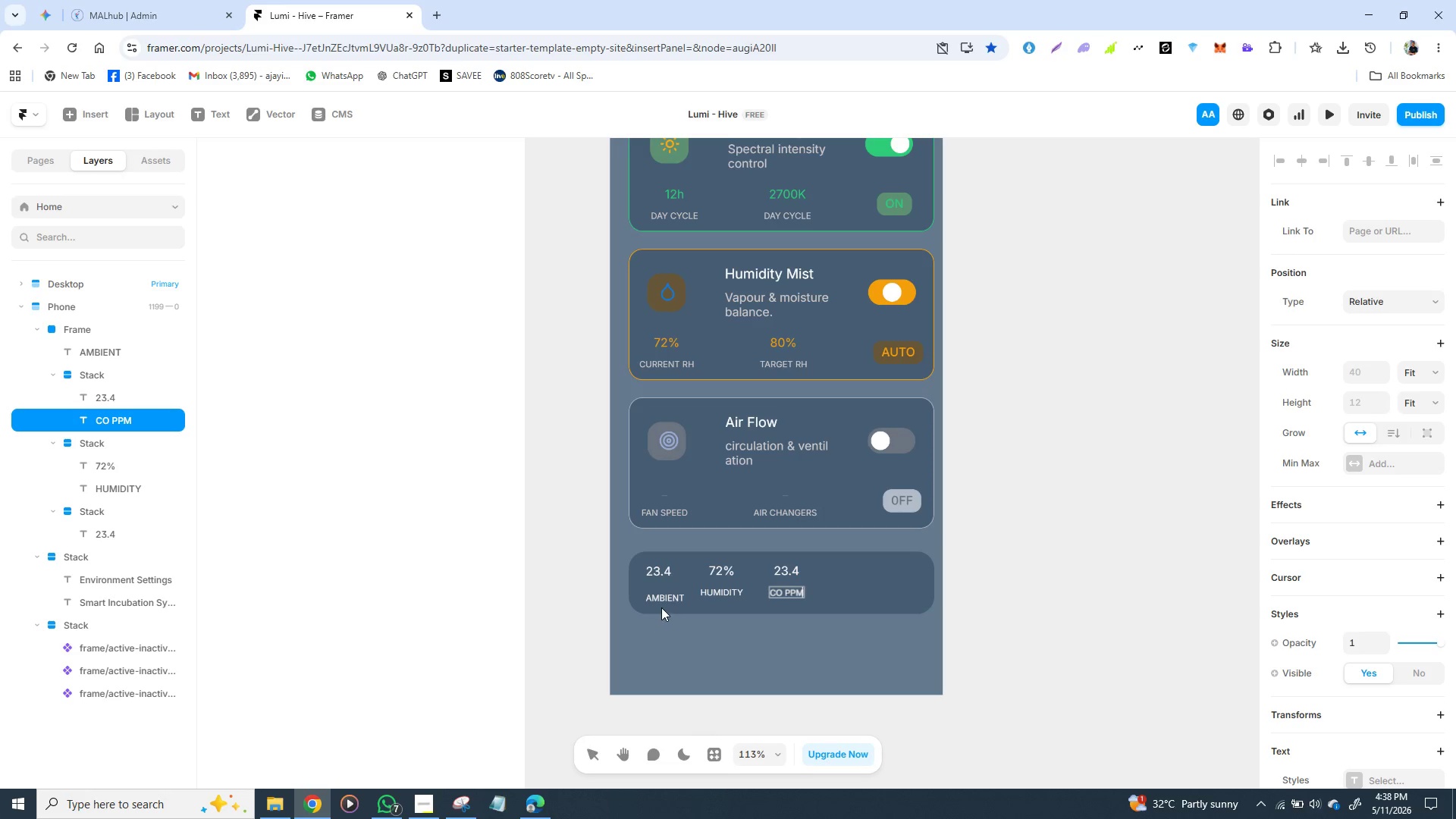 
wait(6.92)
 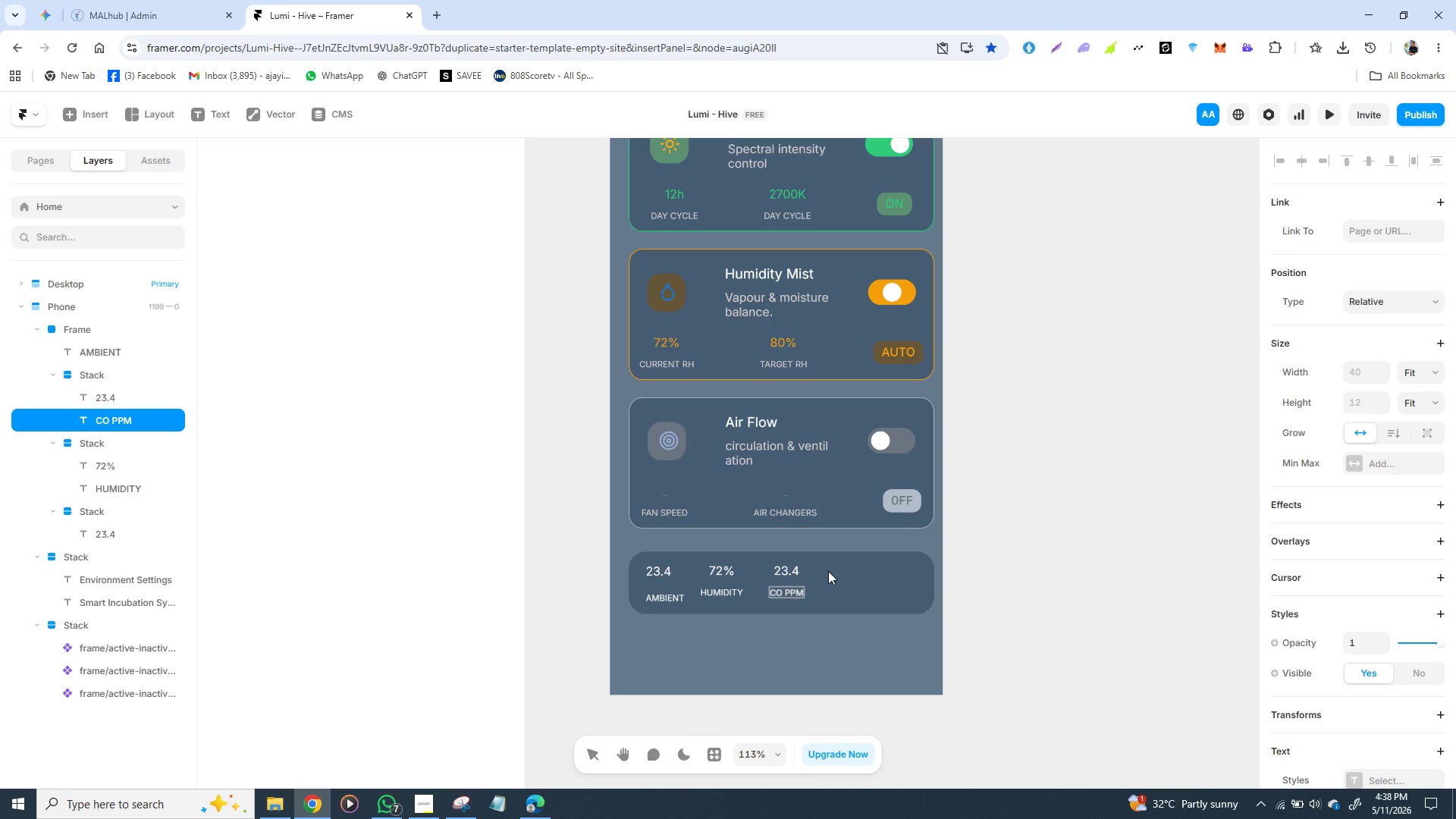 
left_click([661, 568])
 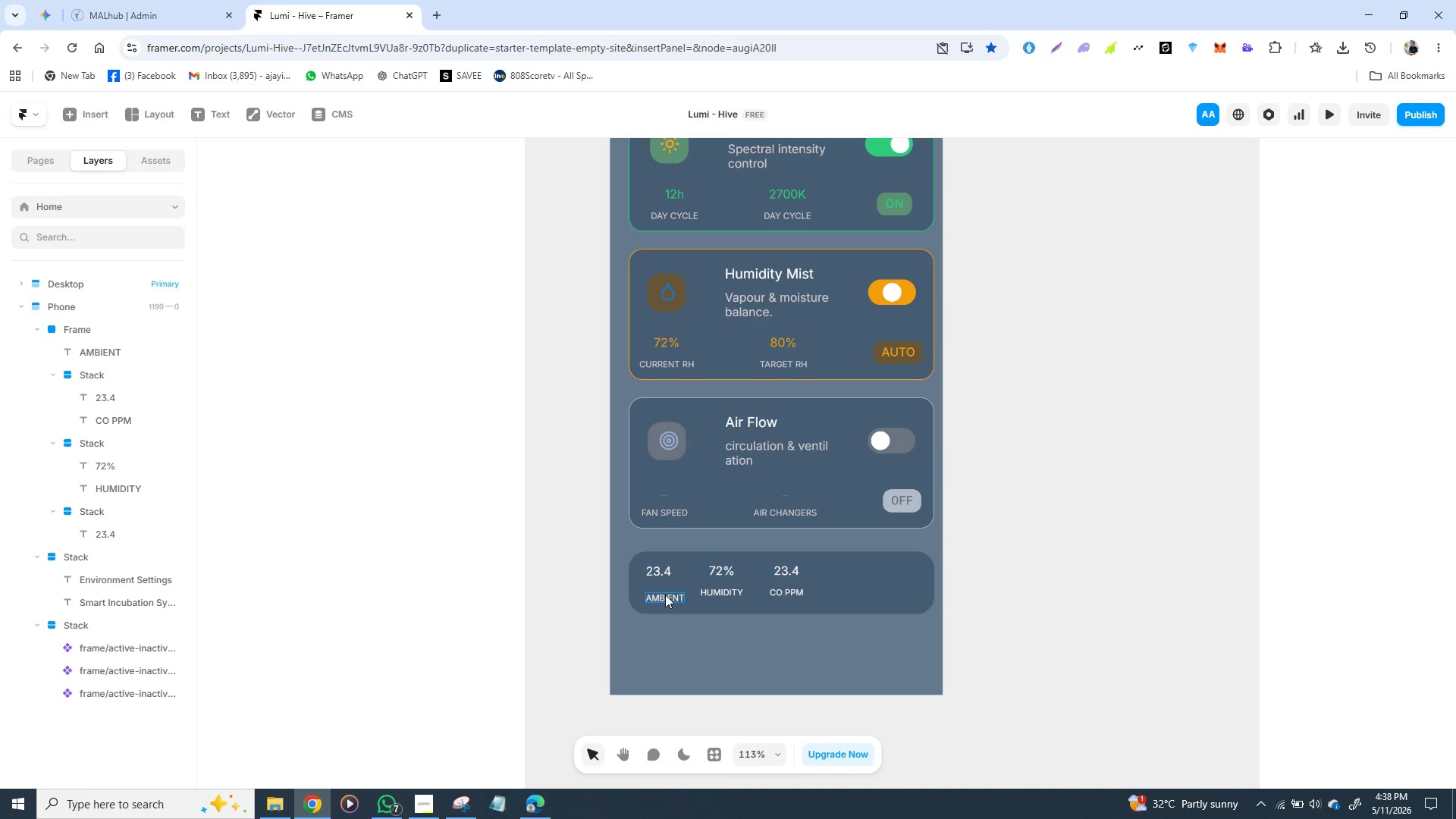 
left_click([664, 582])
 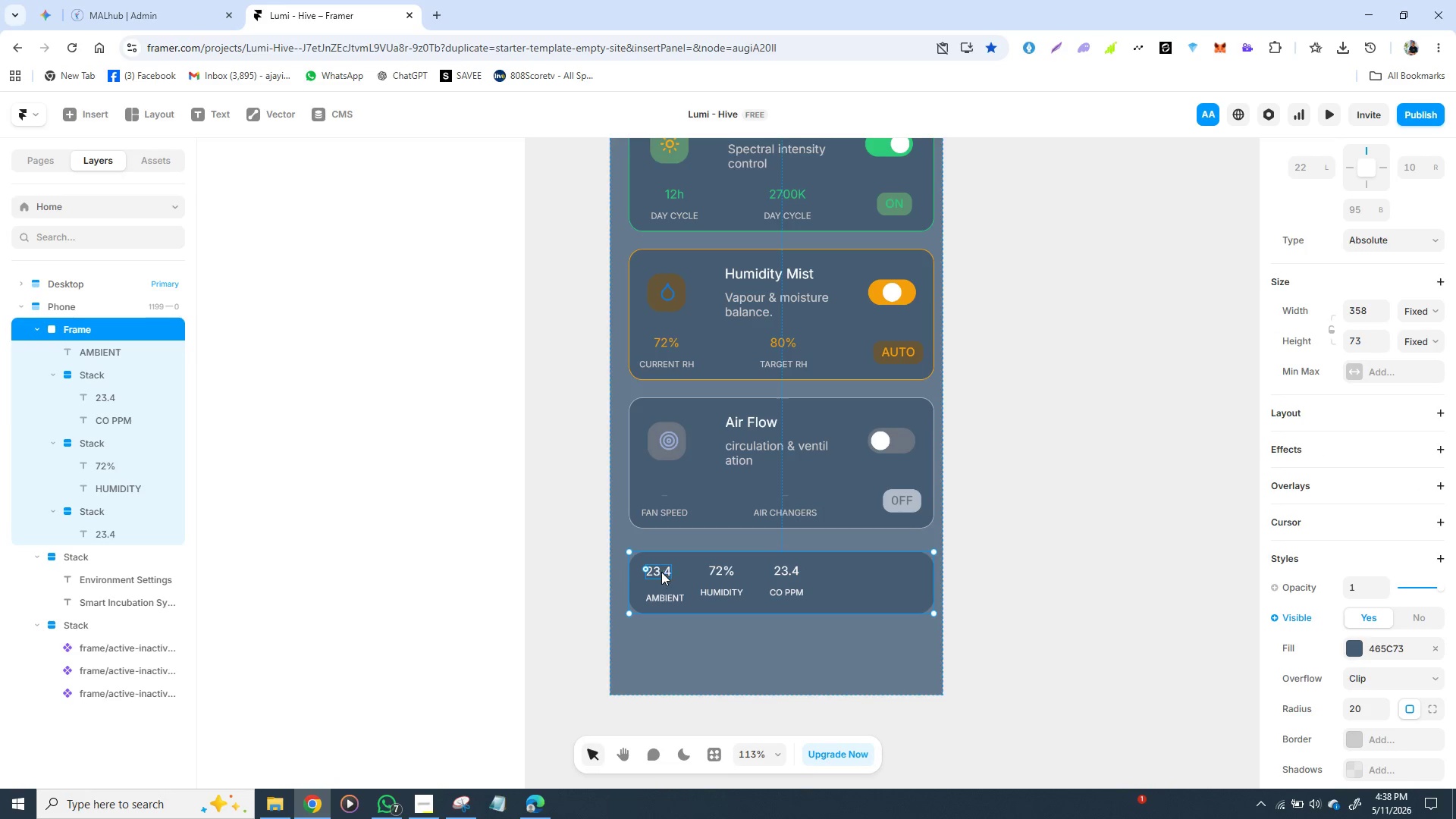 
left_click([657, 568])
 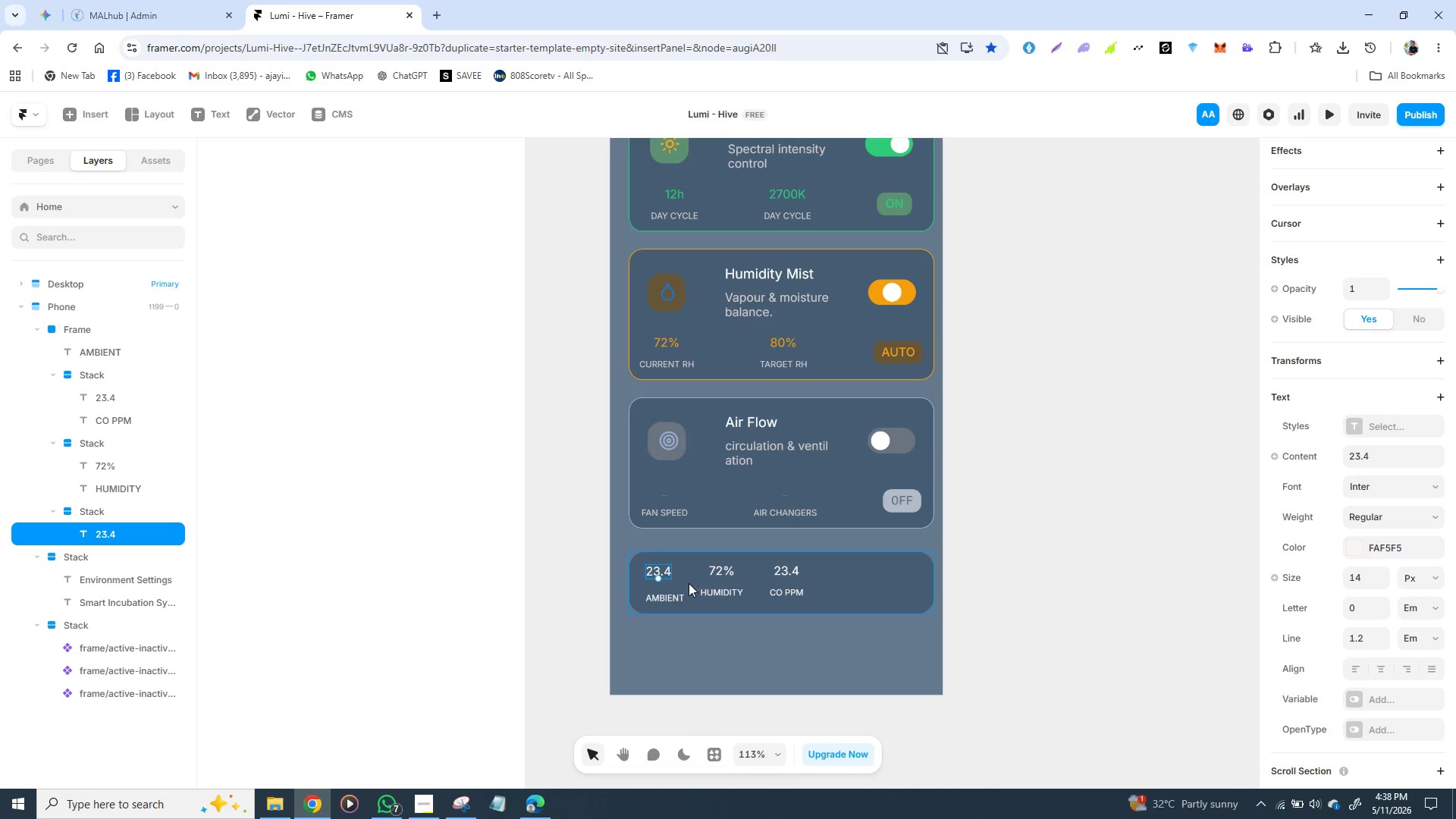 
left_click_drag(start_coordinate=[708, 677], to_coordinate=[708, 667])
 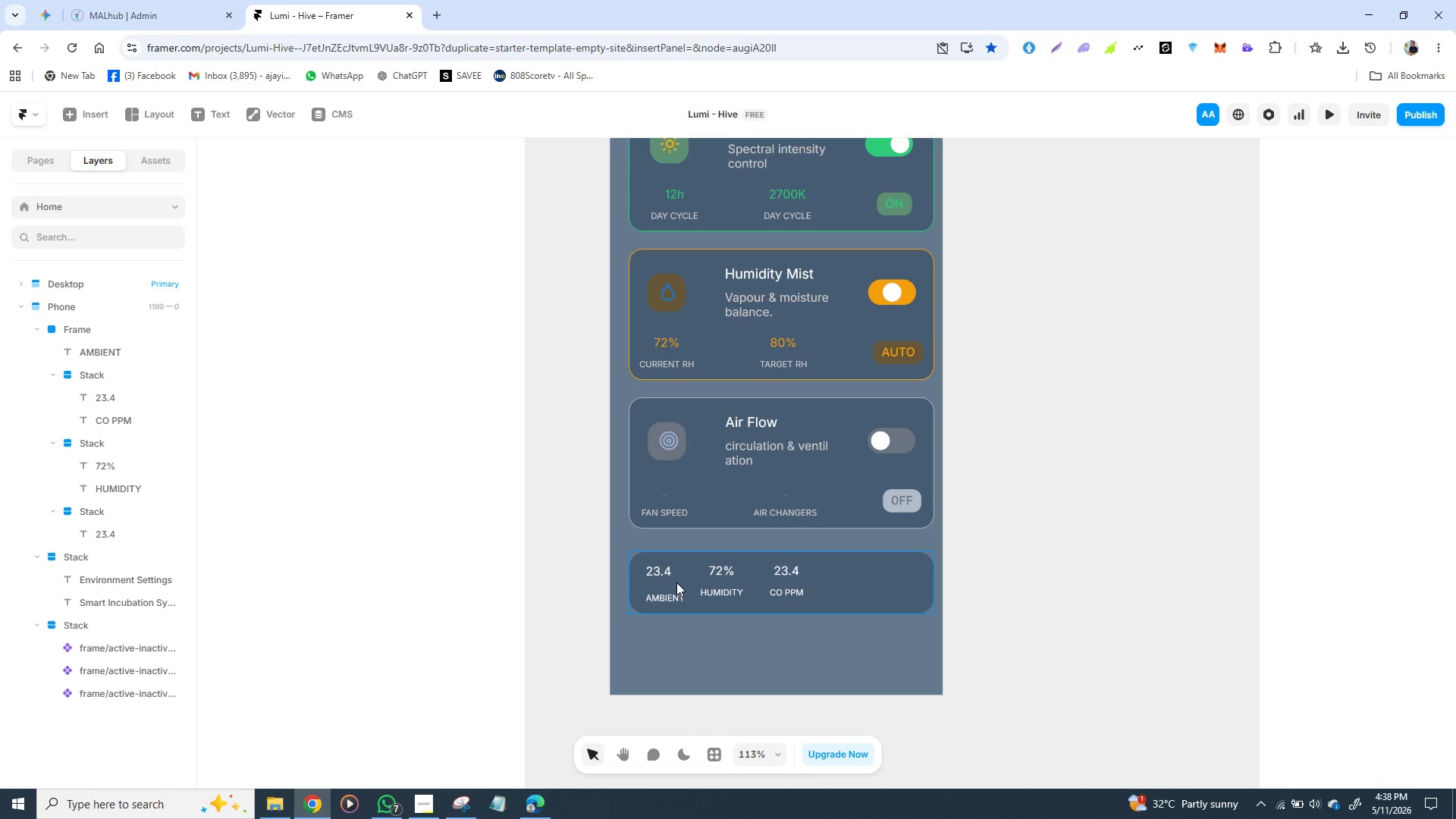 
left_click([676, 582])
 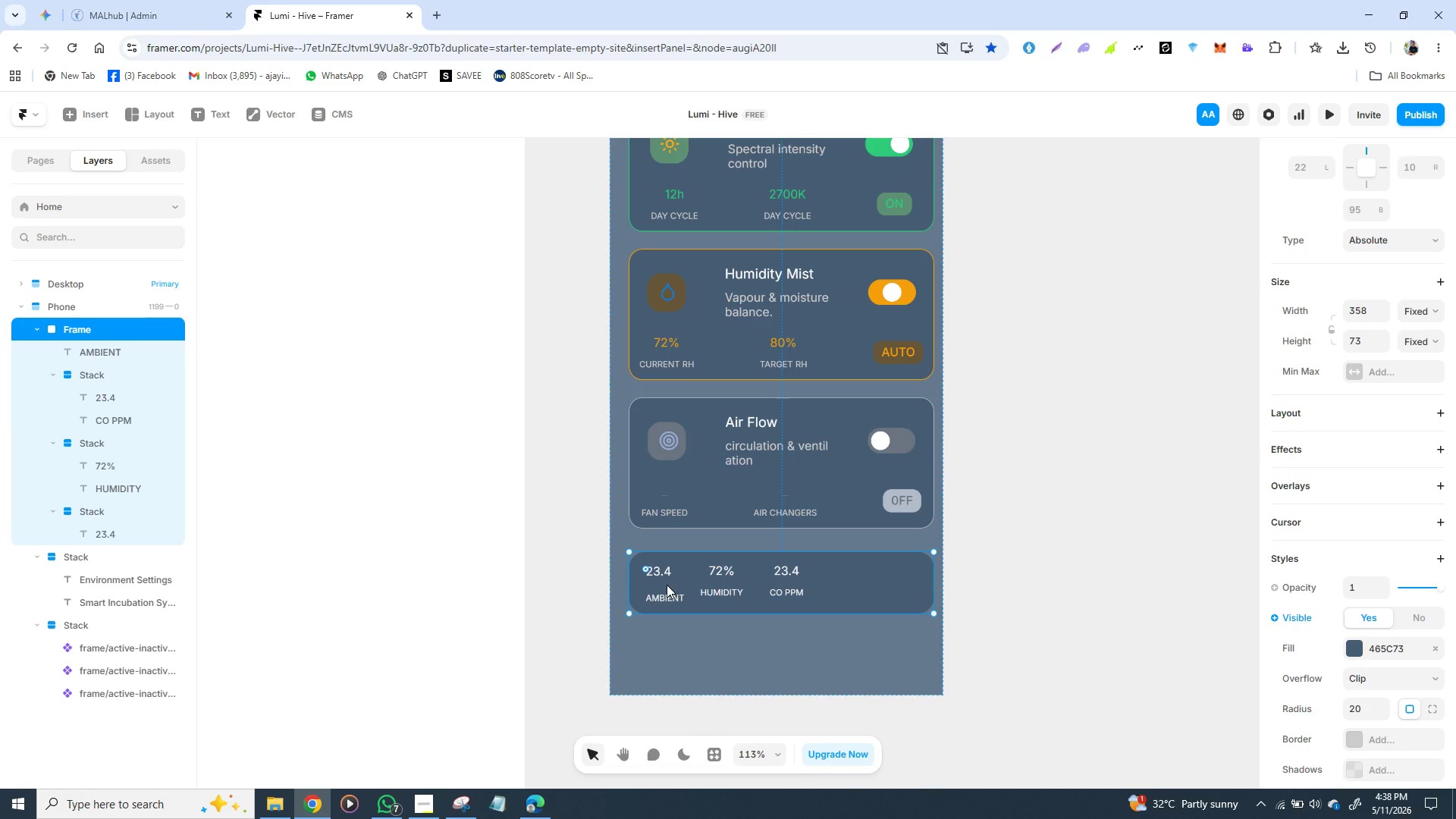 
left_click([667, 585])
 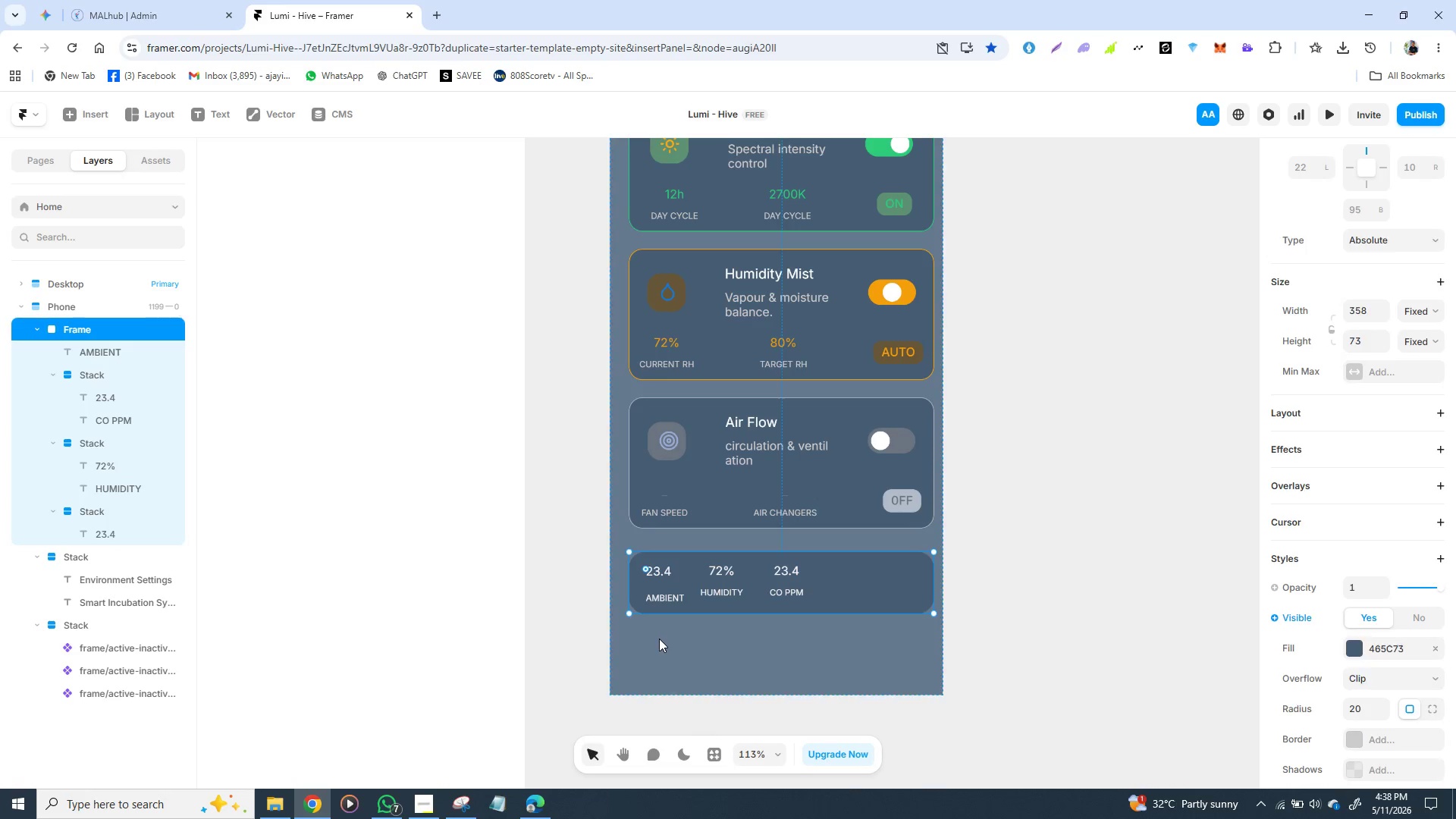 
left_click([659, 639])
 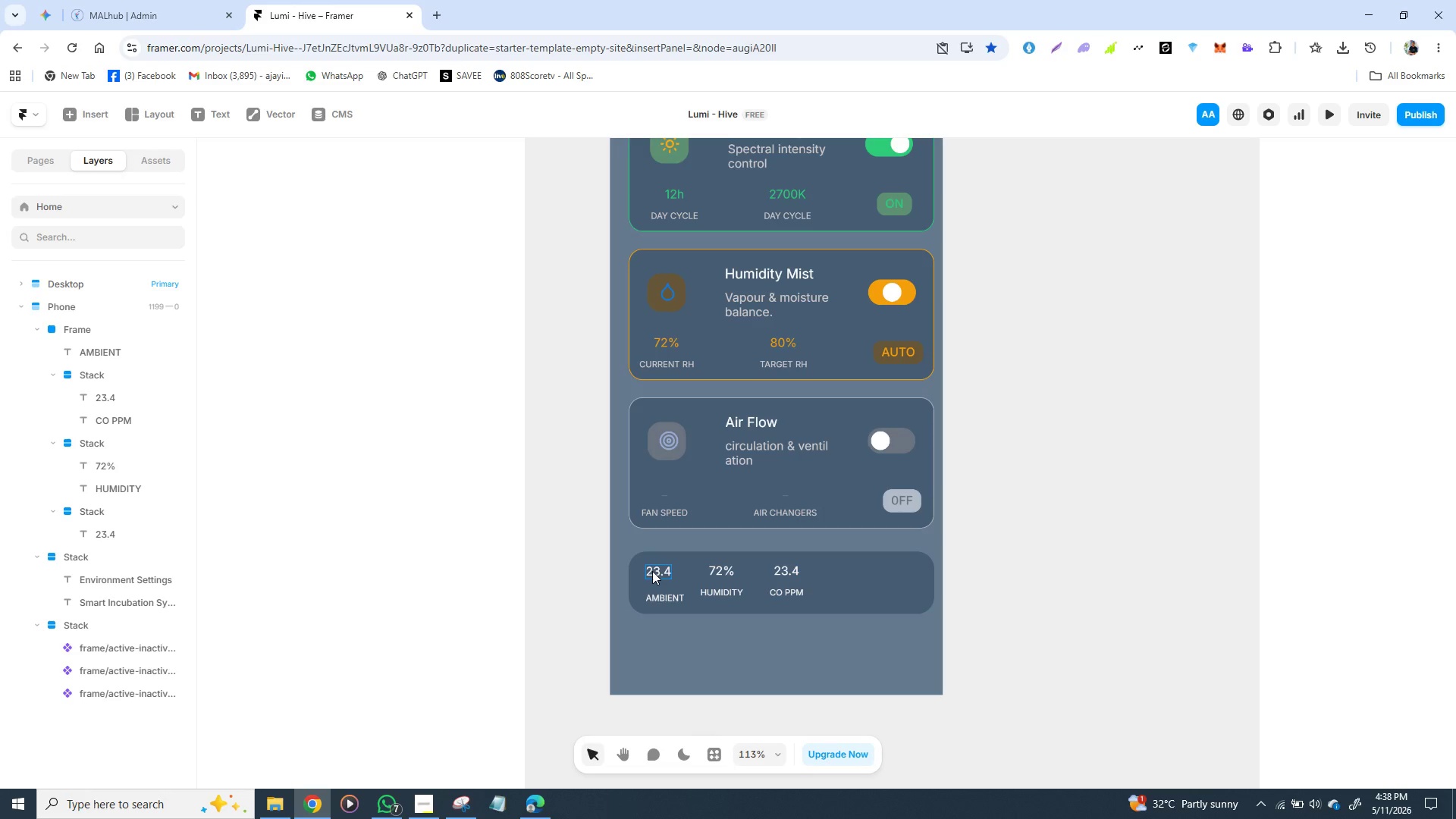 
wait(7.47)
 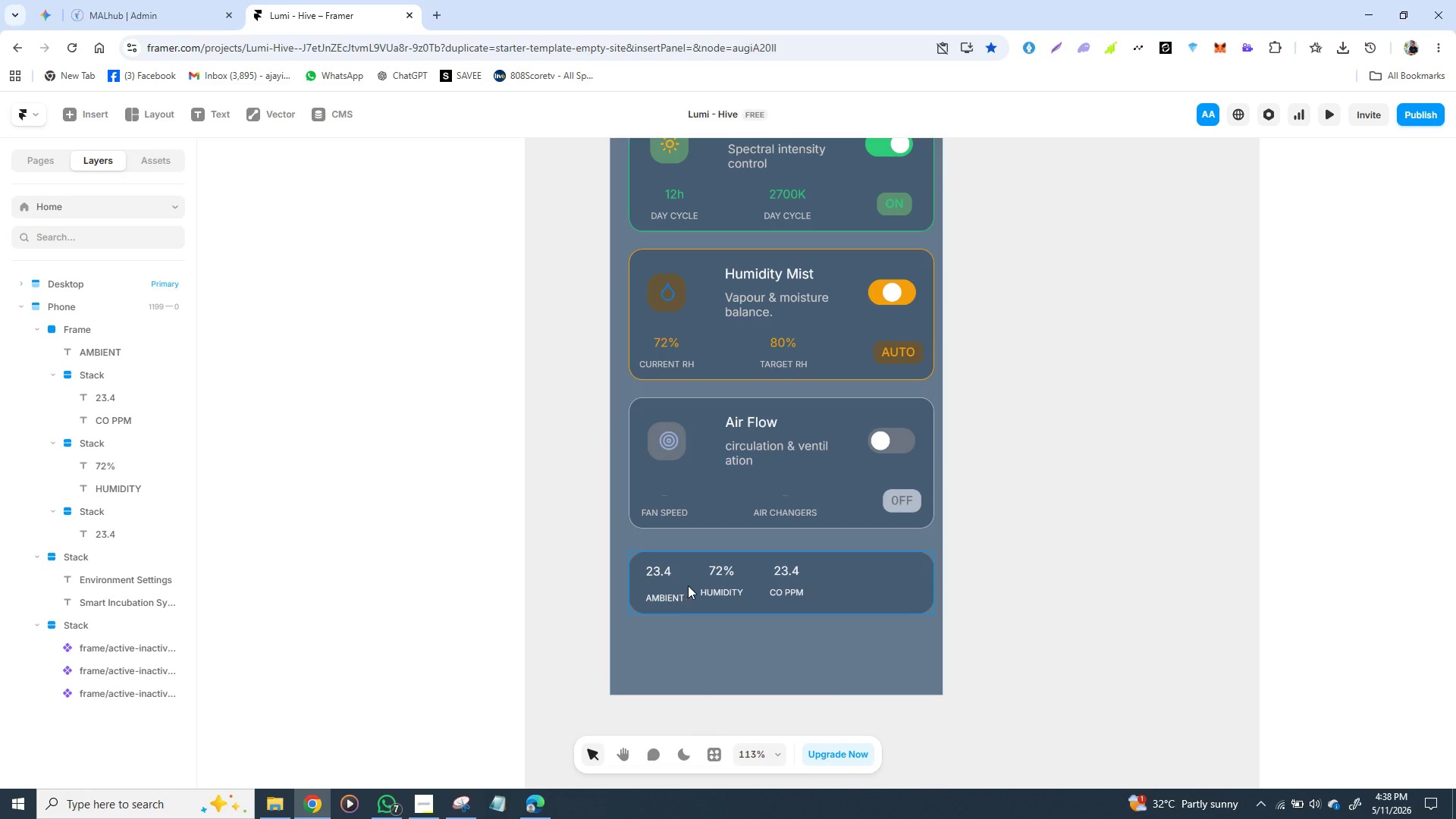 
left_click([660, 573])
 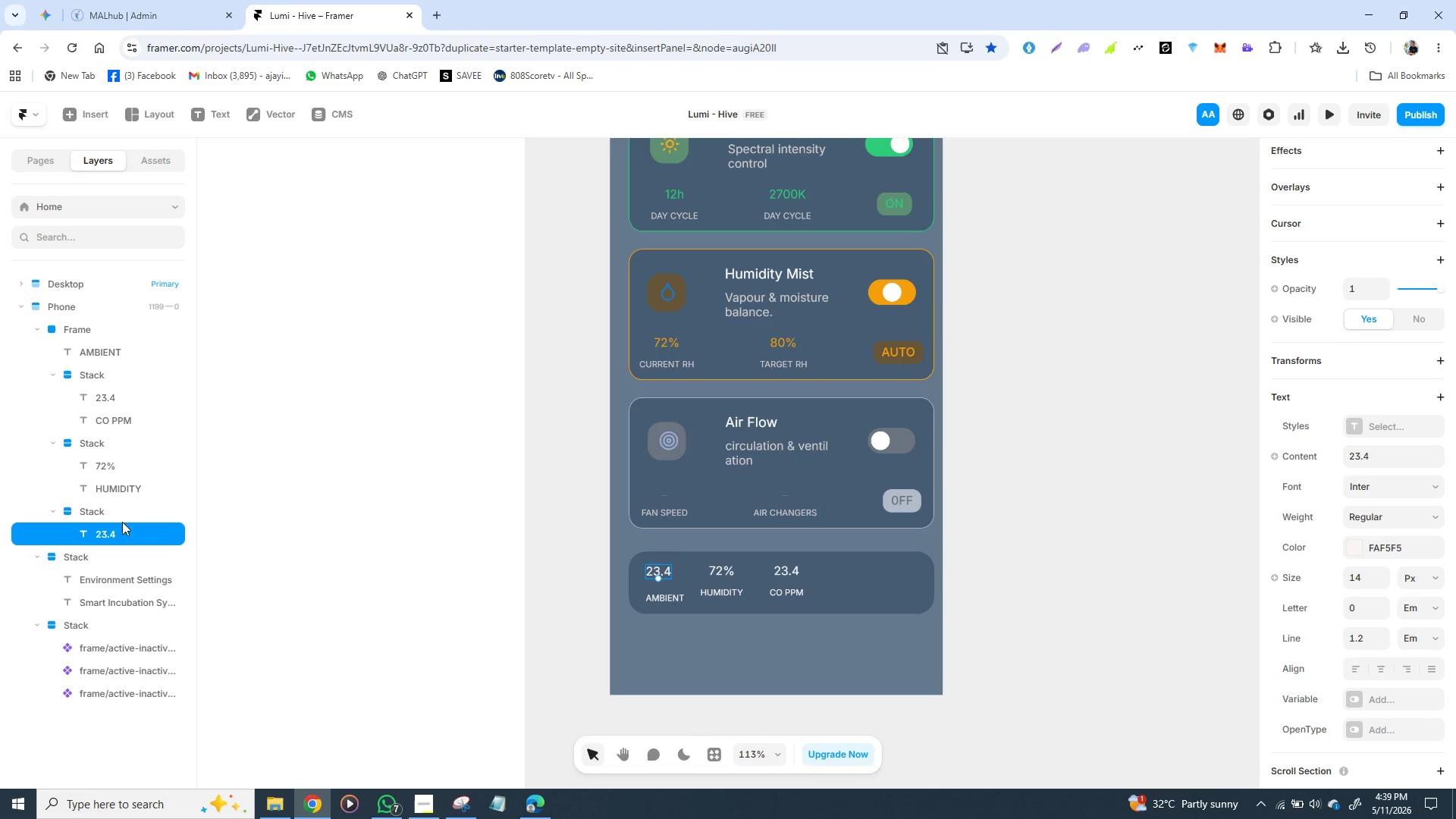 
left_click([104, 513])
 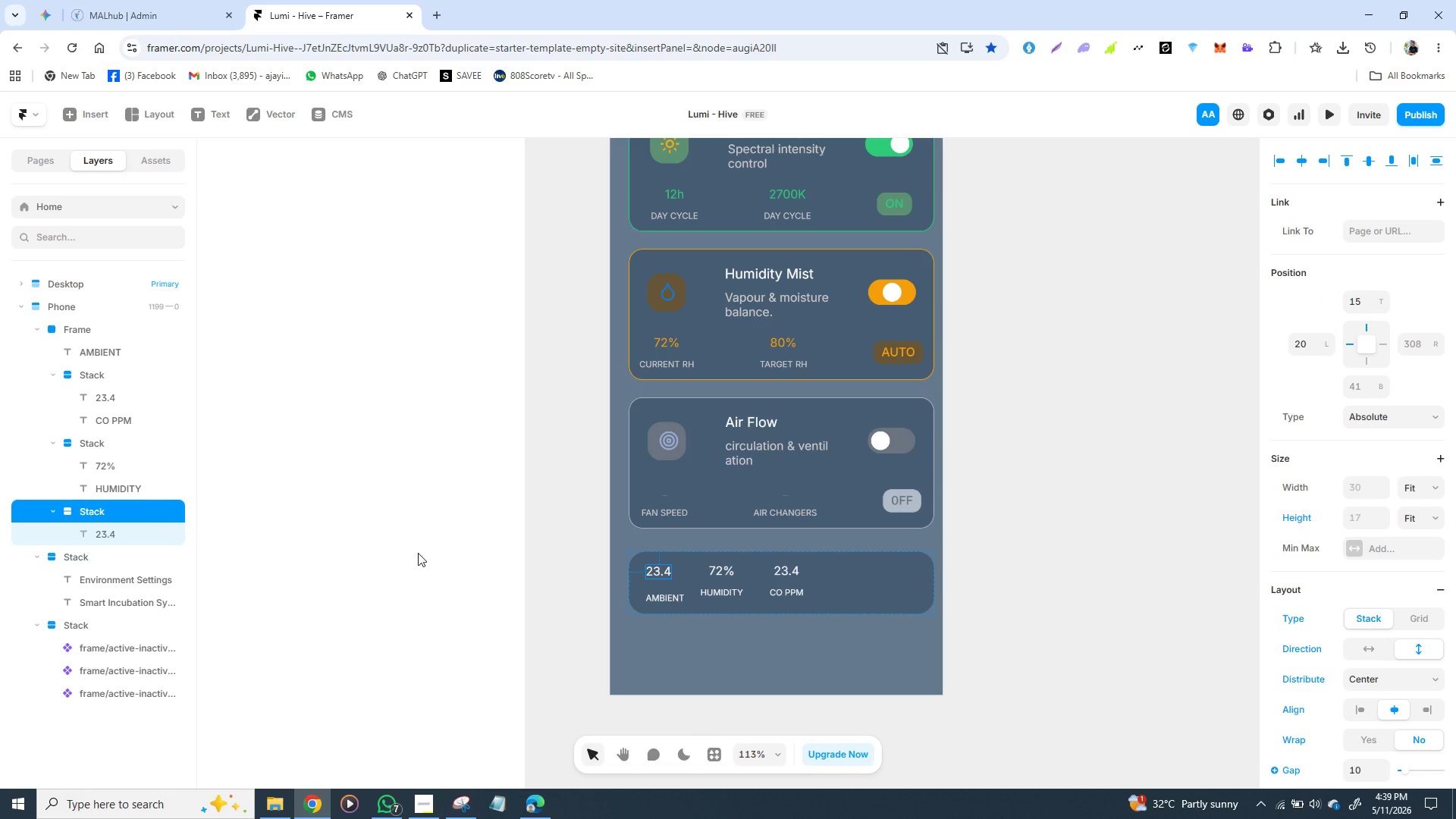 
left_click([283, 529])
 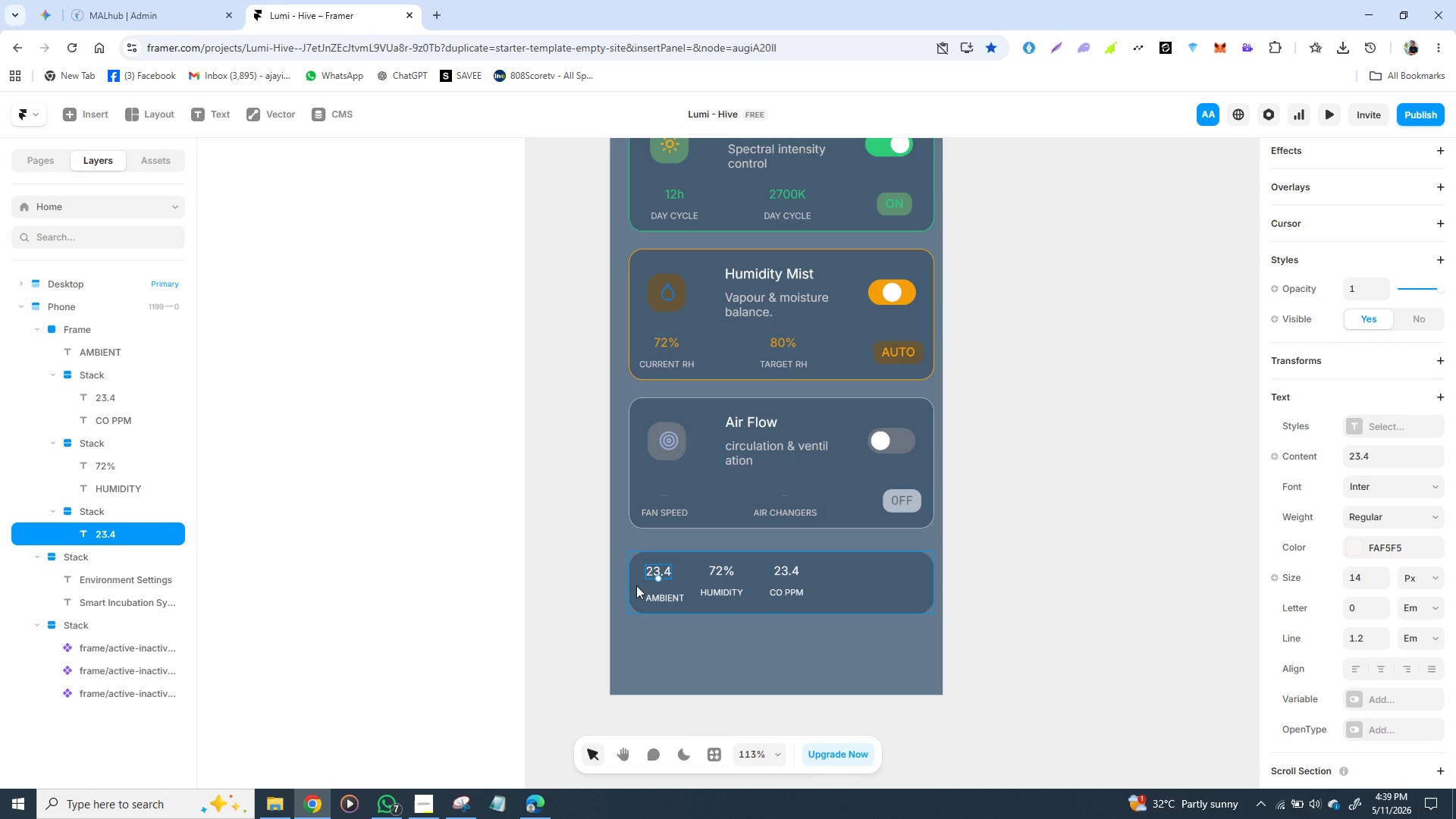 
left_click([114, 513])
 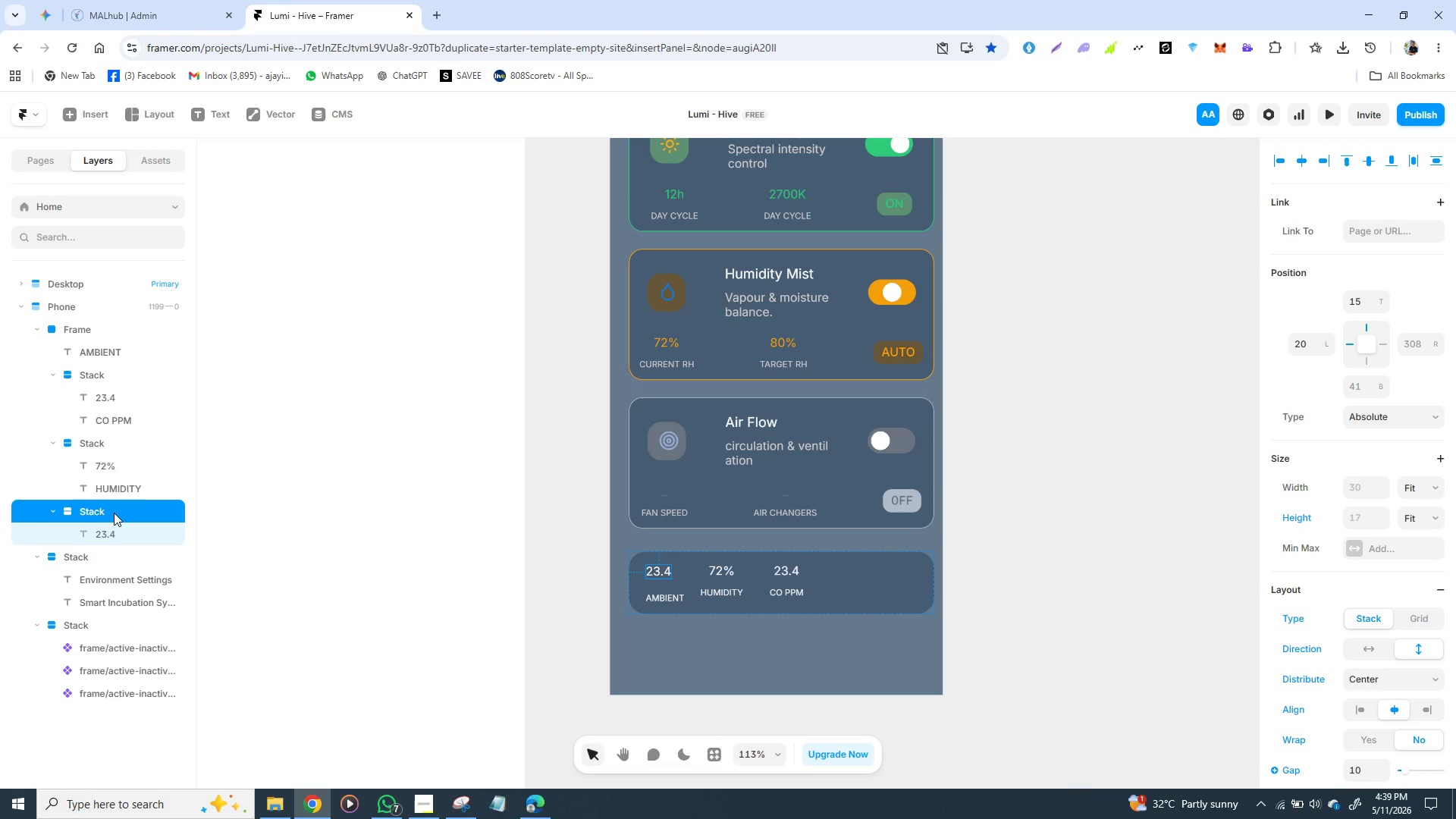 
right_click([114, 513])
 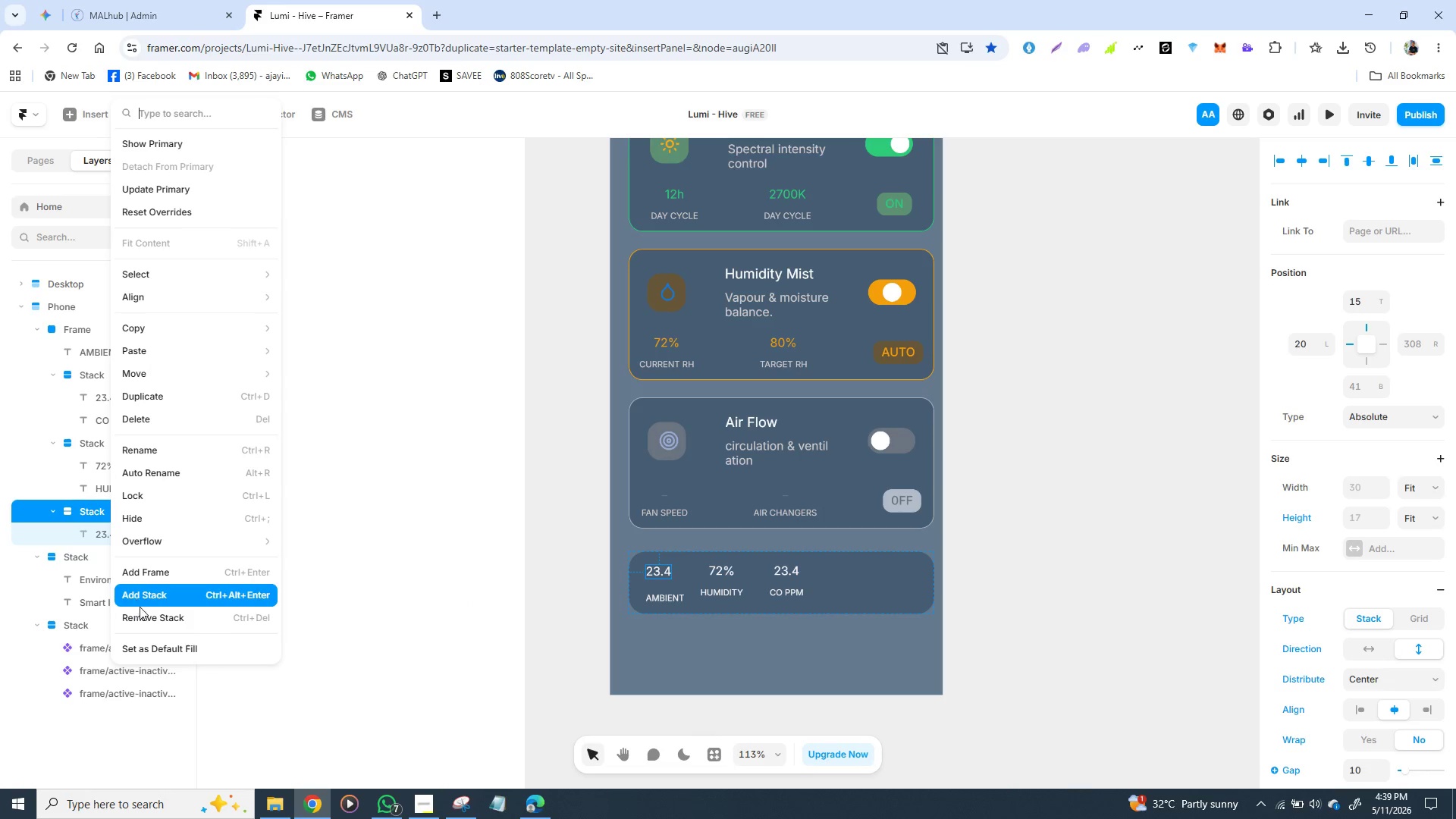 
left_click([143, 614])
 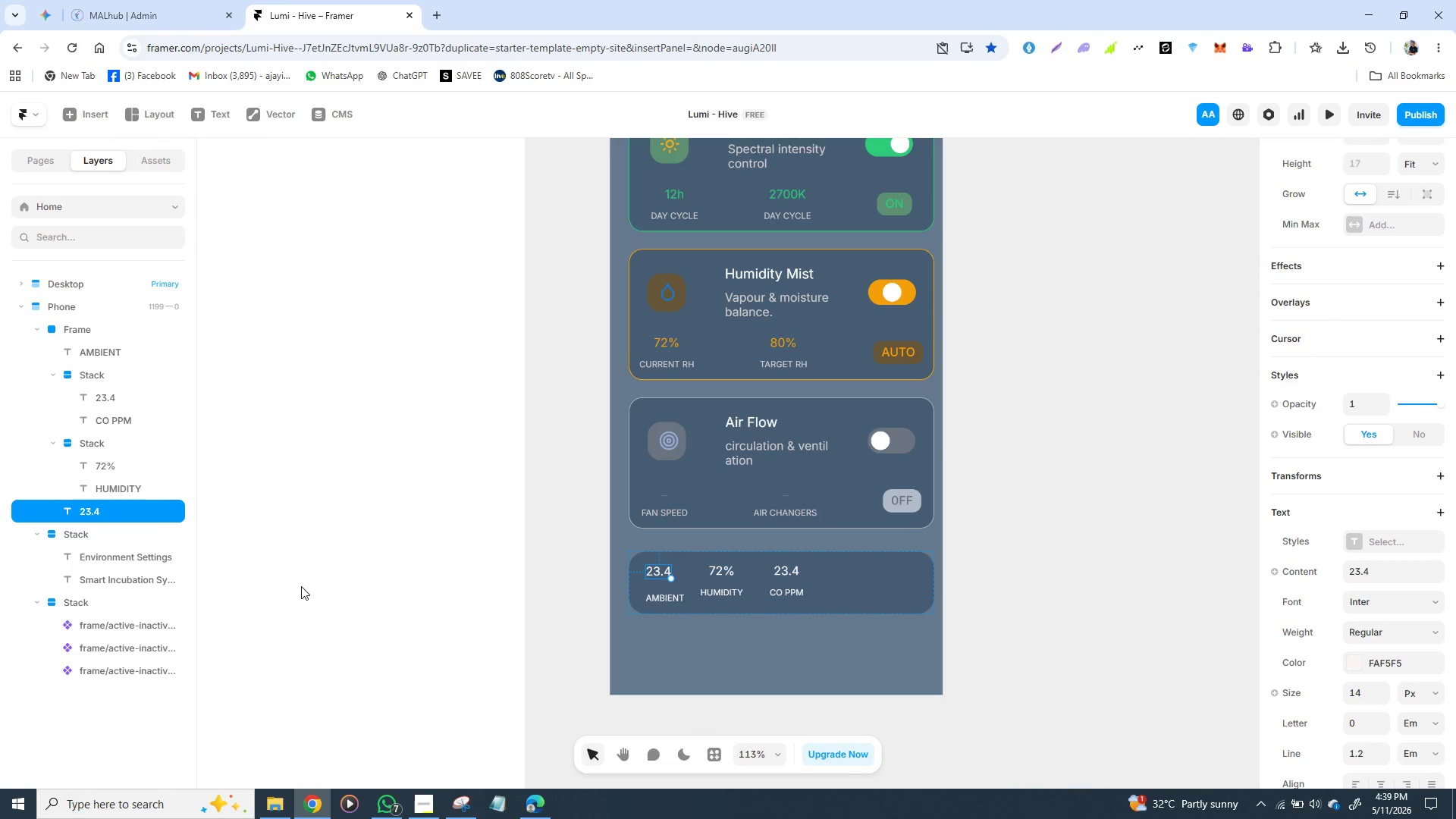 
left_click([356, 585])
 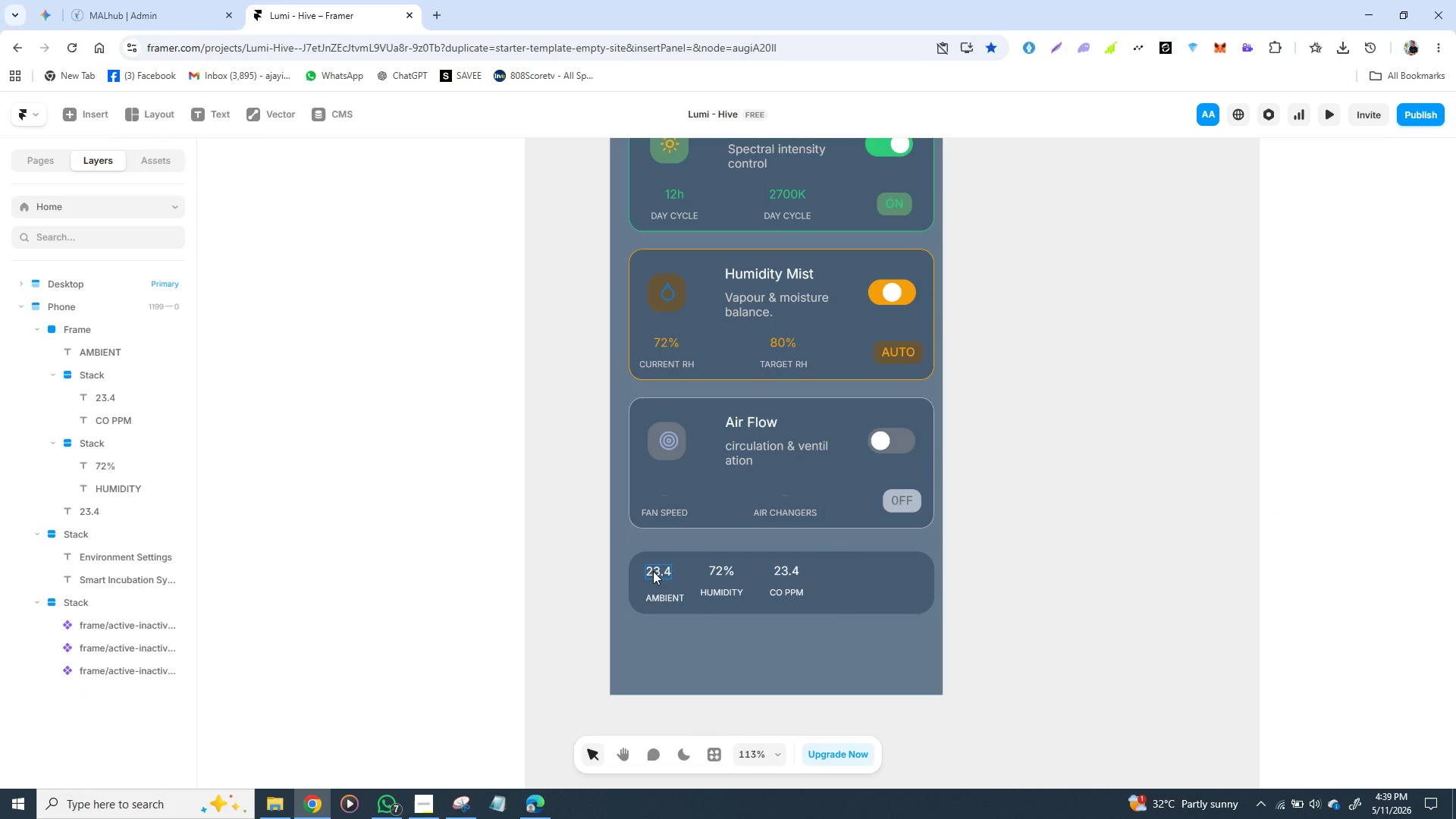 
left_click([653, 571])
 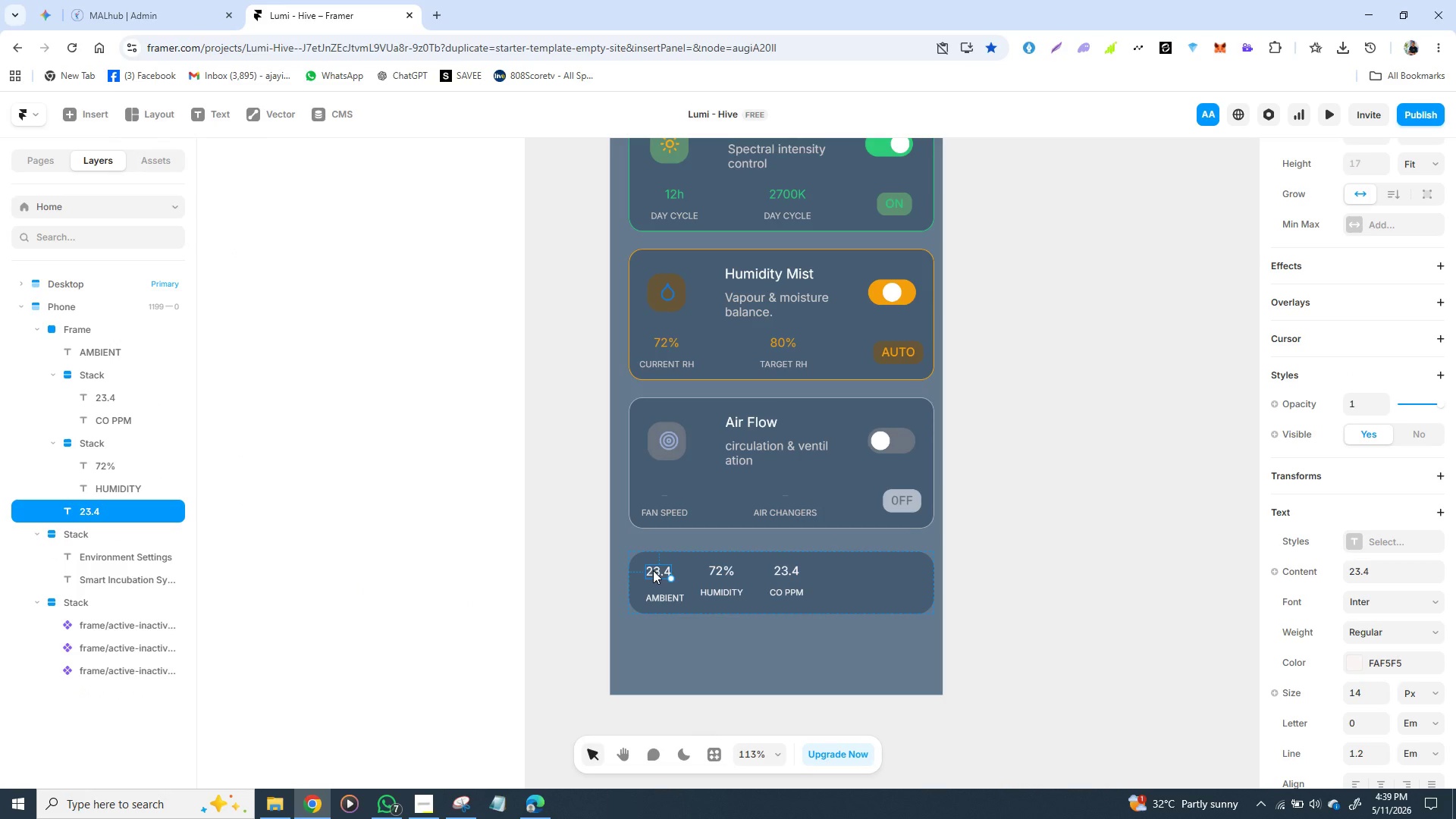 
hold_key(key=ShiftLeft, duration=1.5)
left_click([655, 593])
 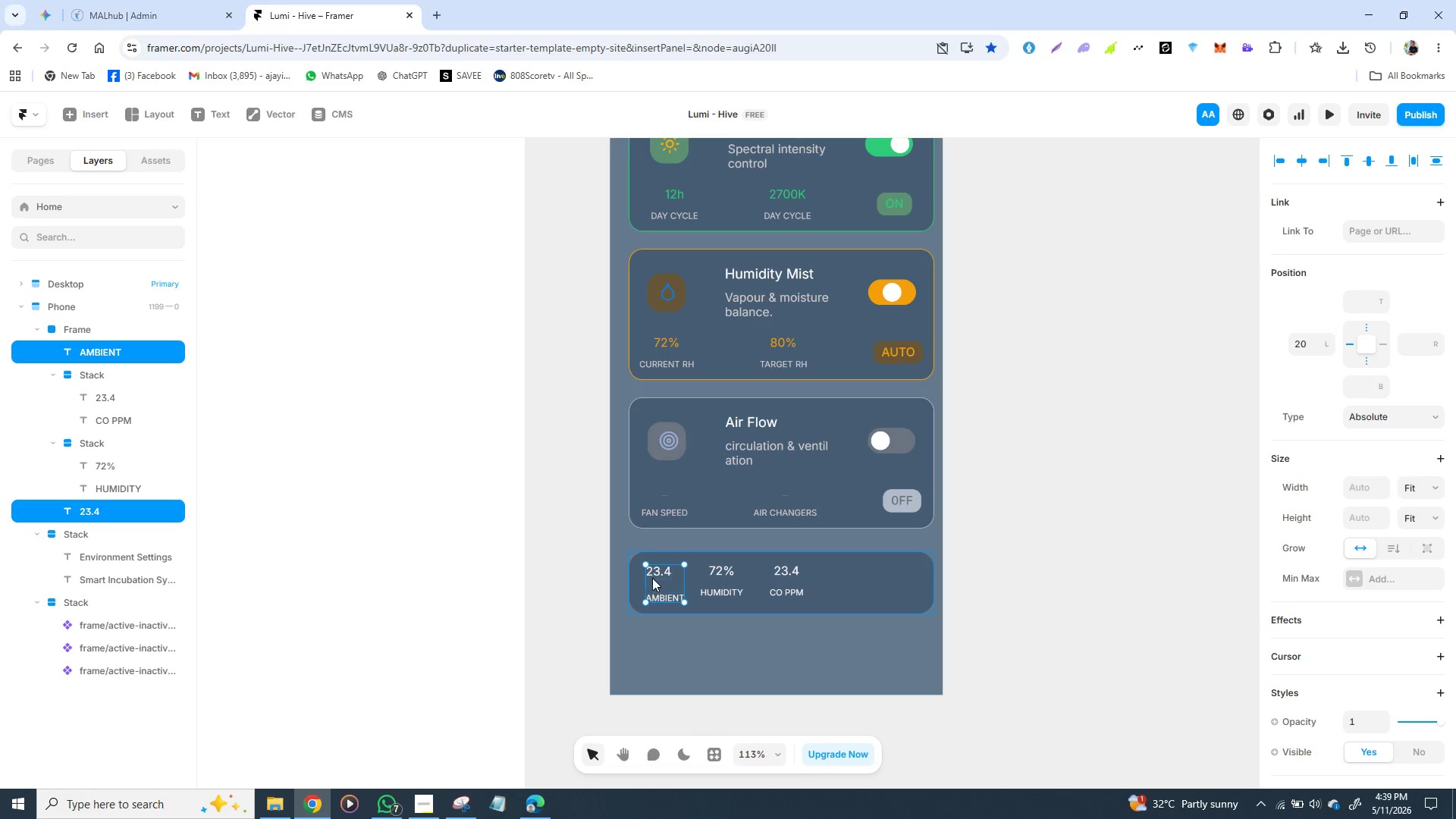 
hold_key(key=ShiftLeft, duration=1.51)
right_click([652, 577])
 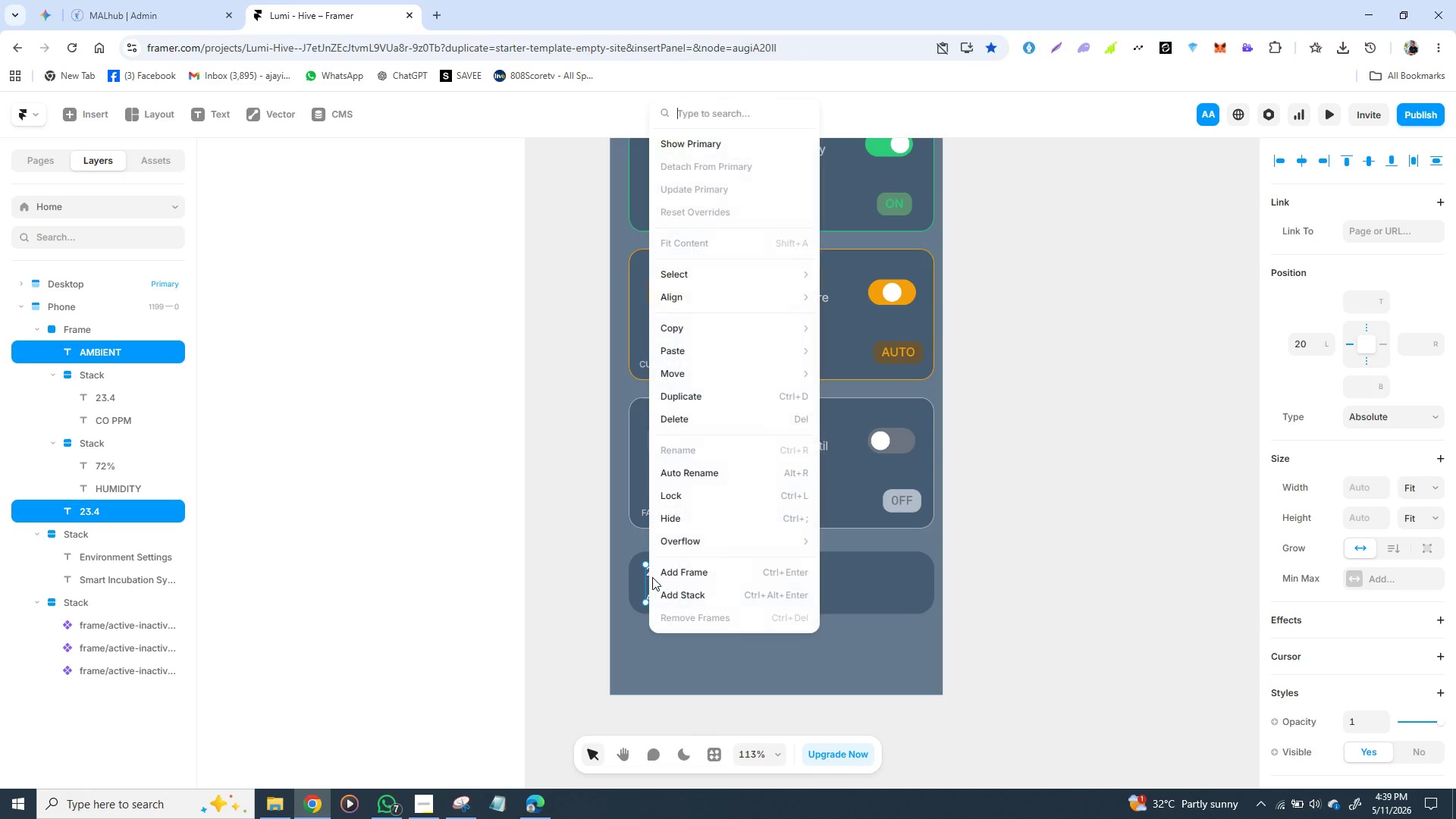 
hold_key(key=ShiftLeft, duration=1.53)
left_click([665, 587])
 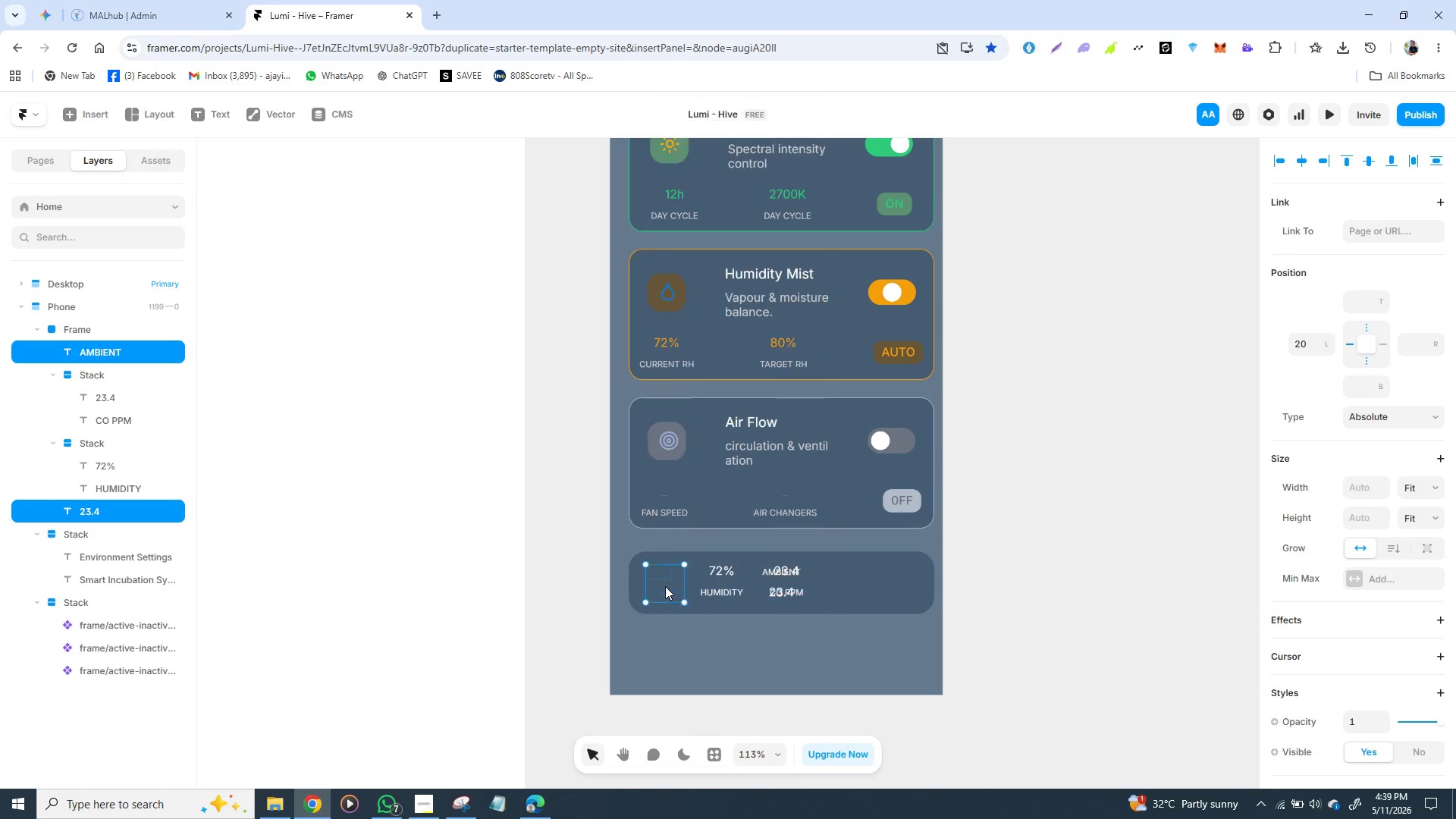 
hold_key(key=ShiftLeft, duration=0.92)
 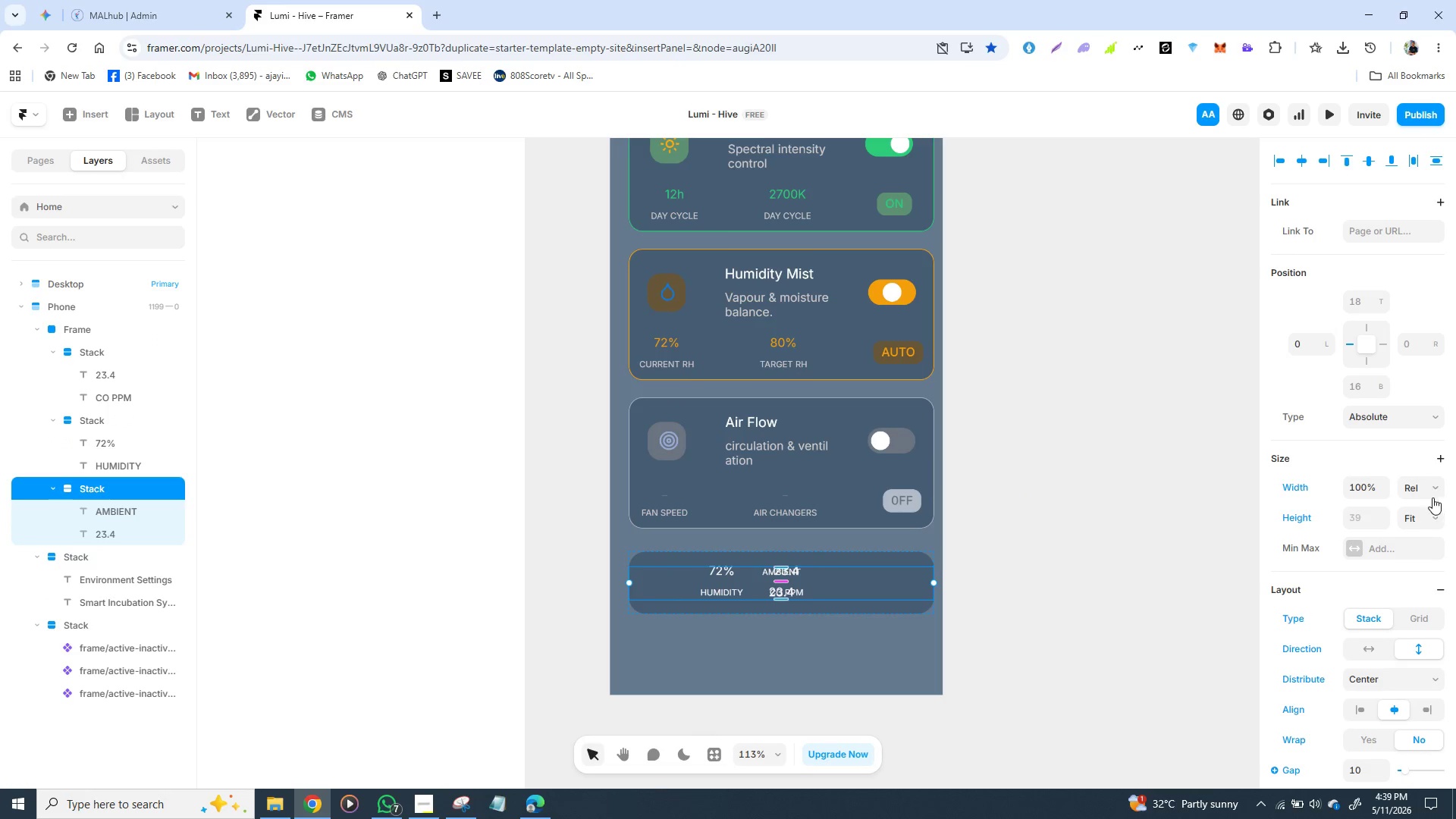 
left_click([1433, 488])
 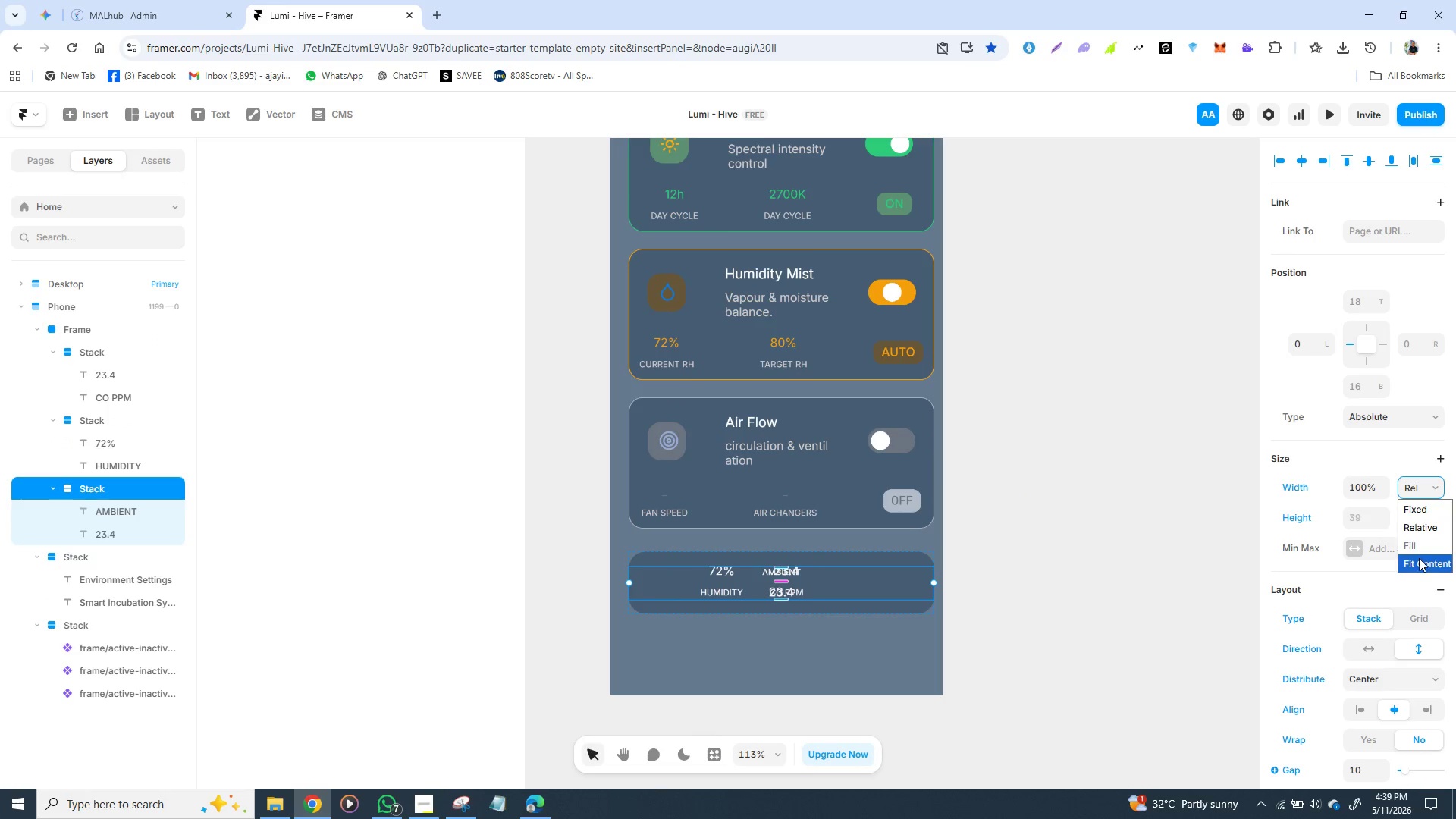 
left_click([1419, 558])
 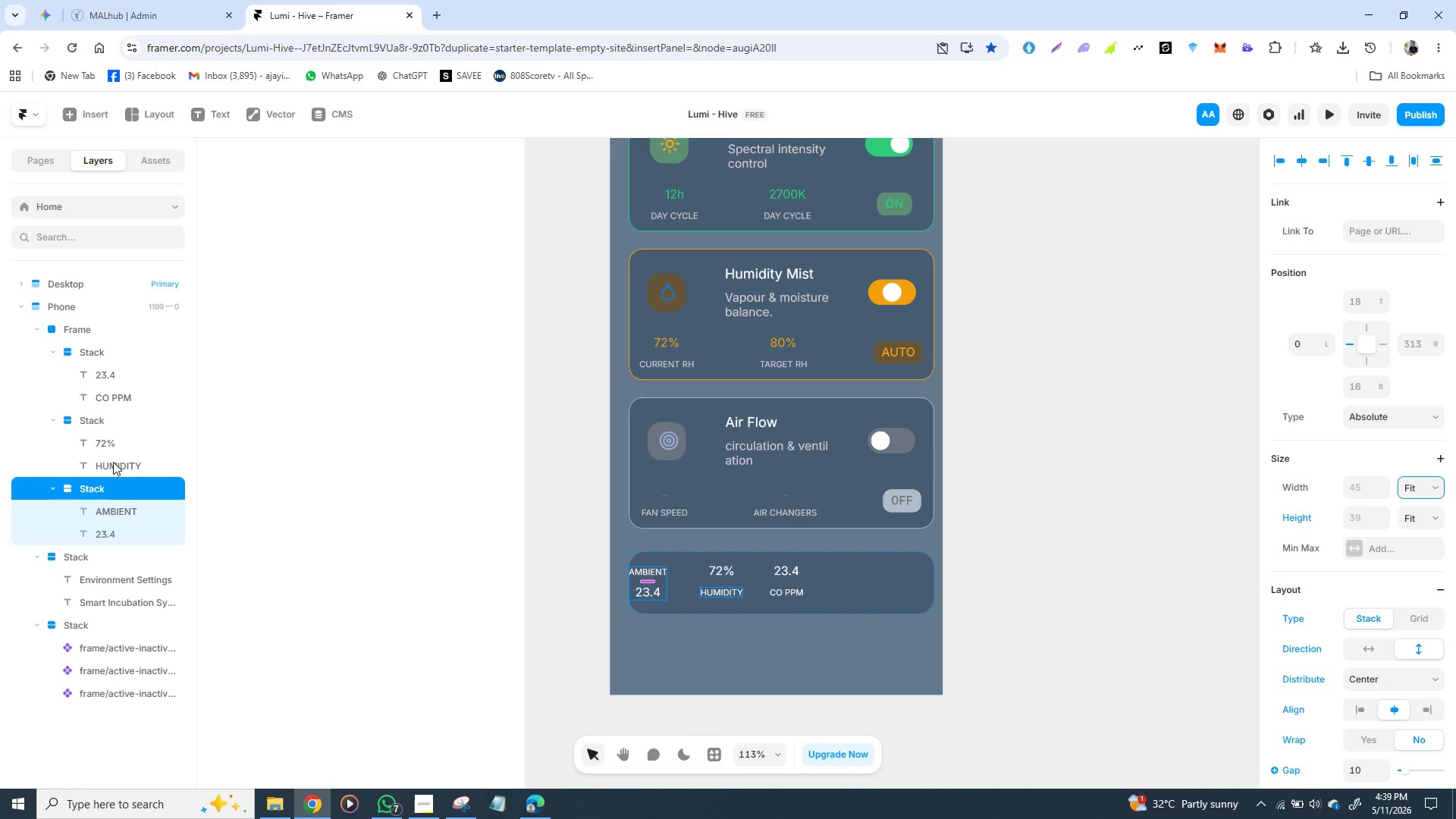 
left_click([225, 472])
 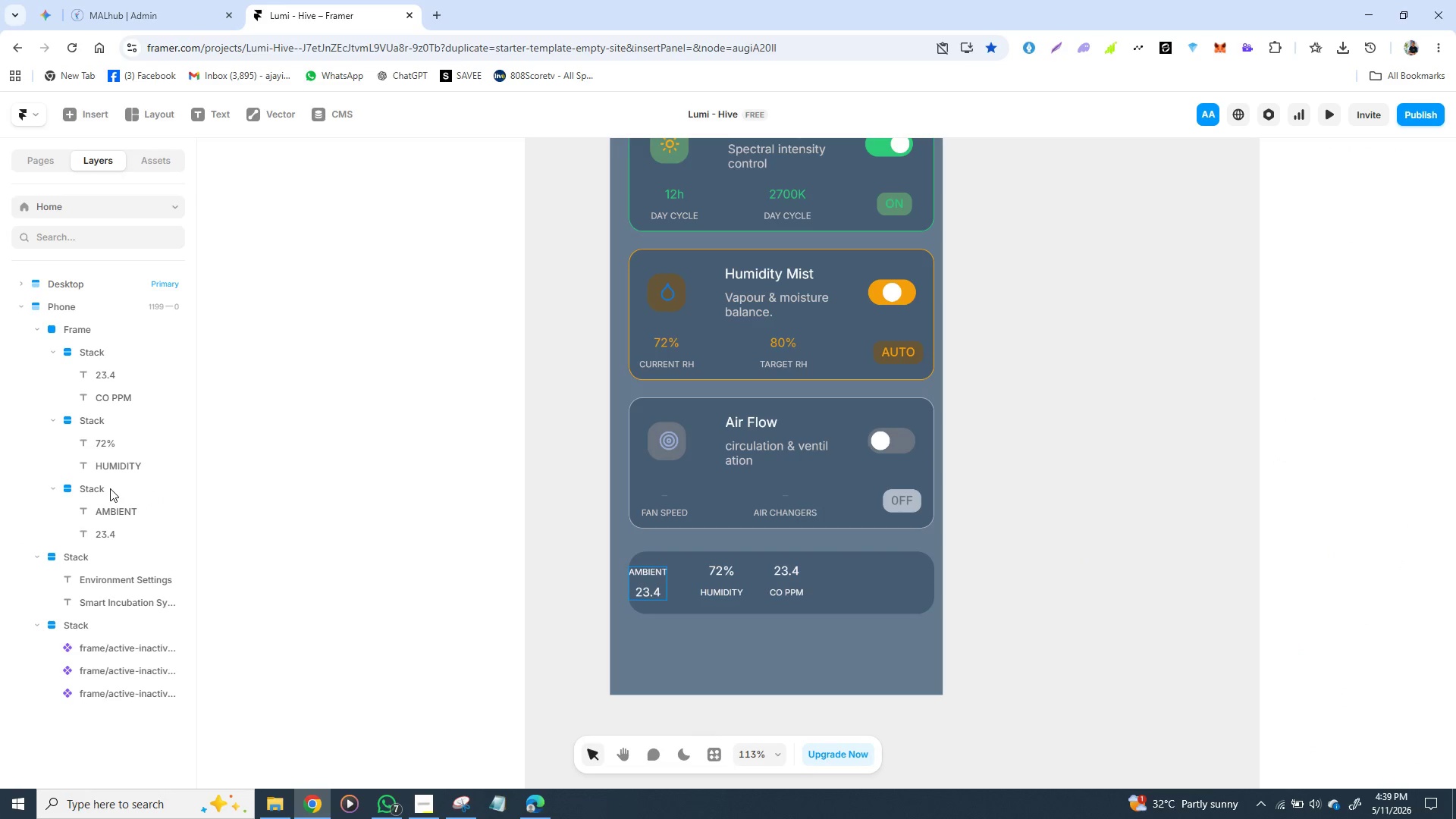 
left_click([108, 488])
 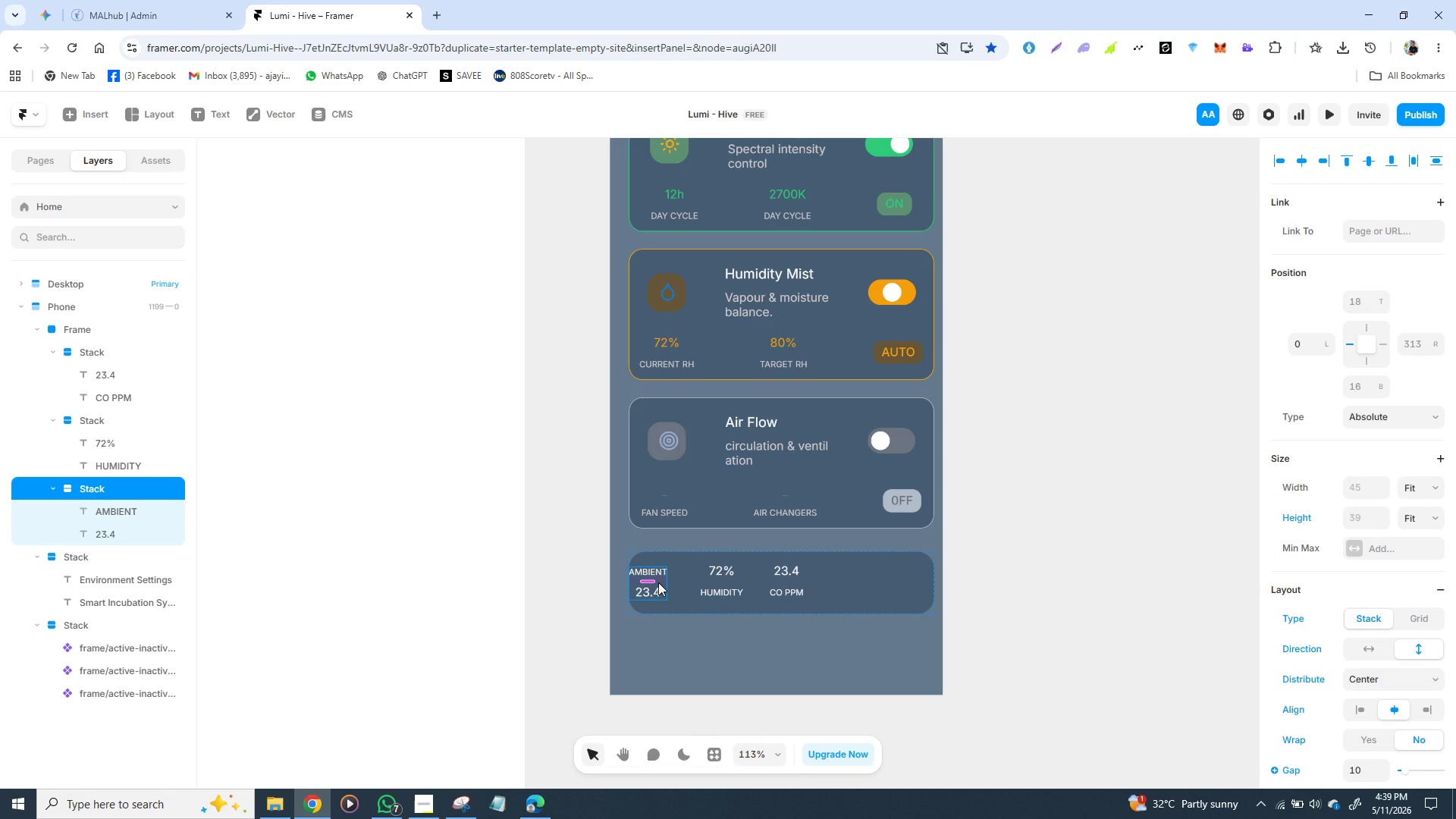 
left_click_drag(start_coordinate=[659, 582], to_coordinate=[676, 579])
 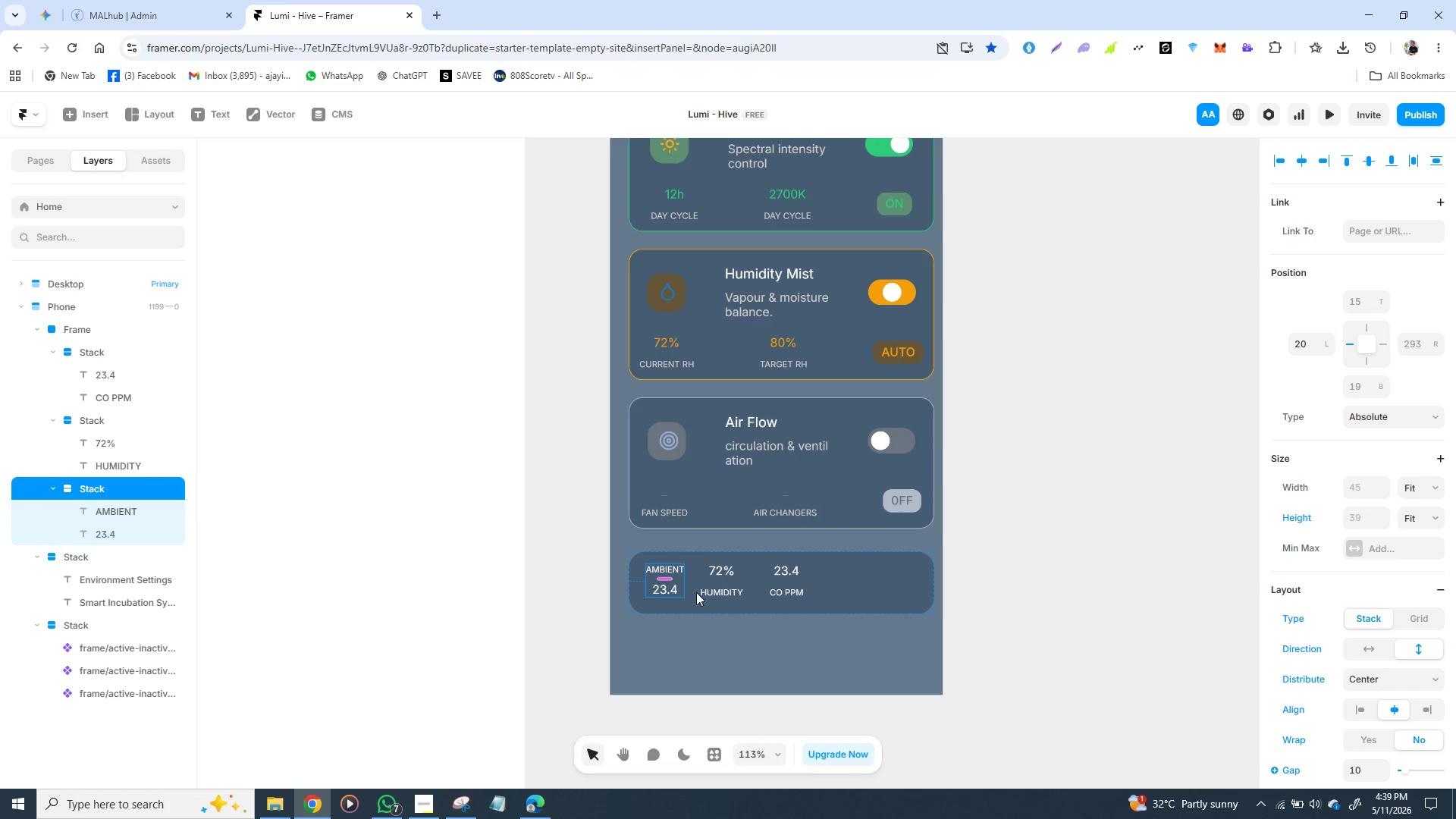 
hold_key(key=ShiftLeft, duration=1.5)
left_click([736, 583])
 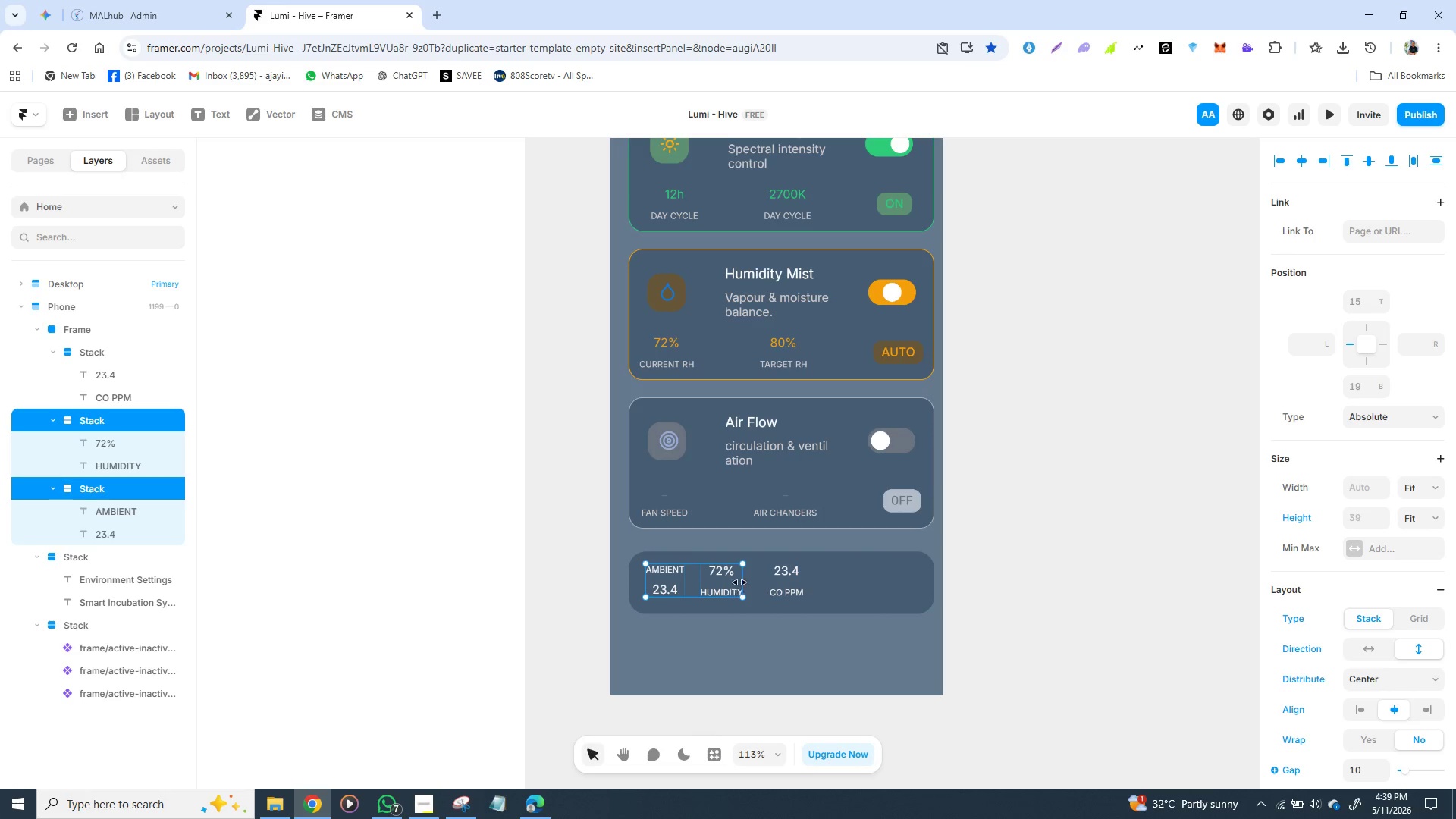 
hold_key(key=ShiftLeft, duration=1.47)
left_click([799, 579])
 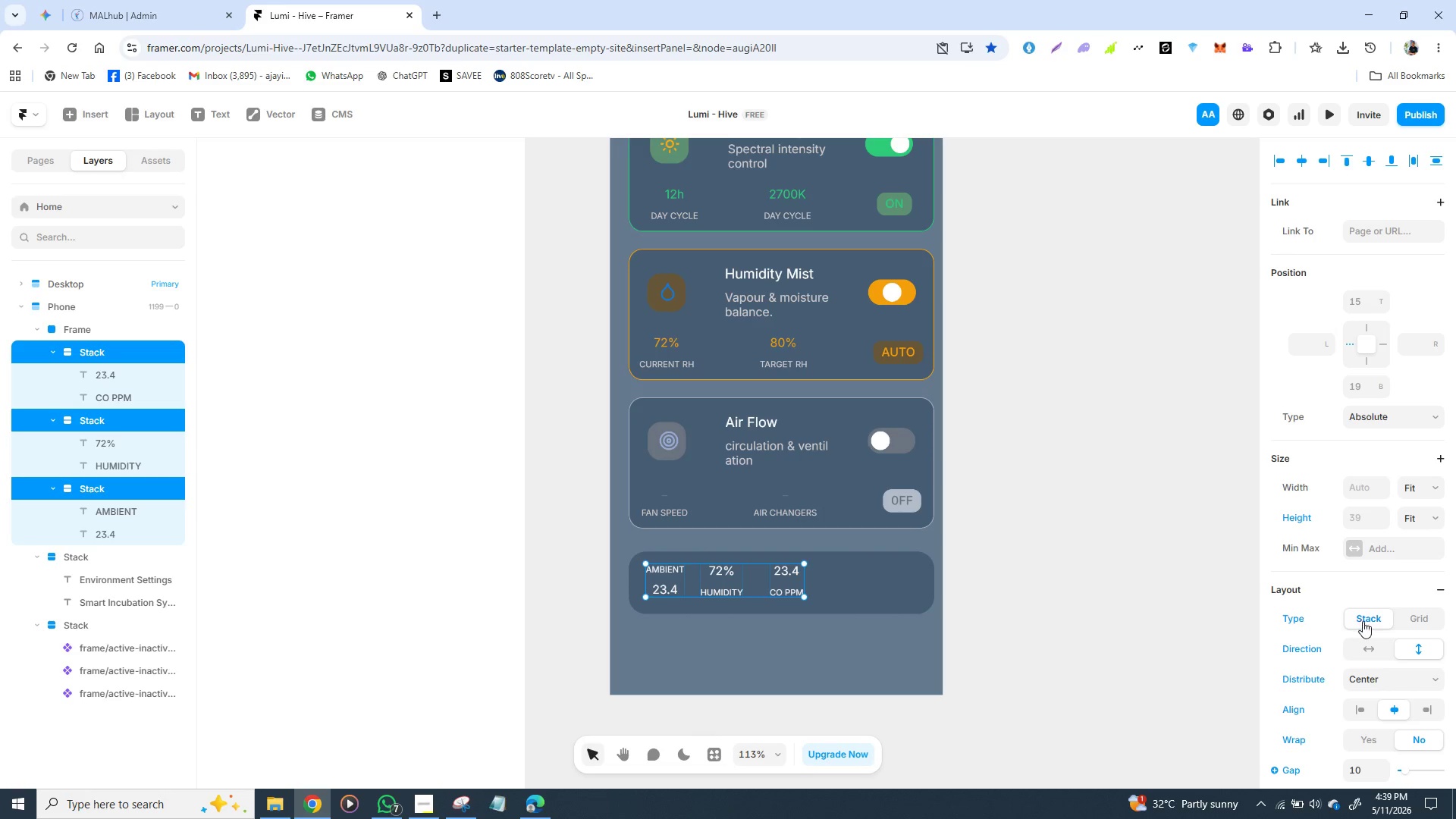 
scroll: coordinate [1367, 626], scroll_direction: down, amount: 1.0
 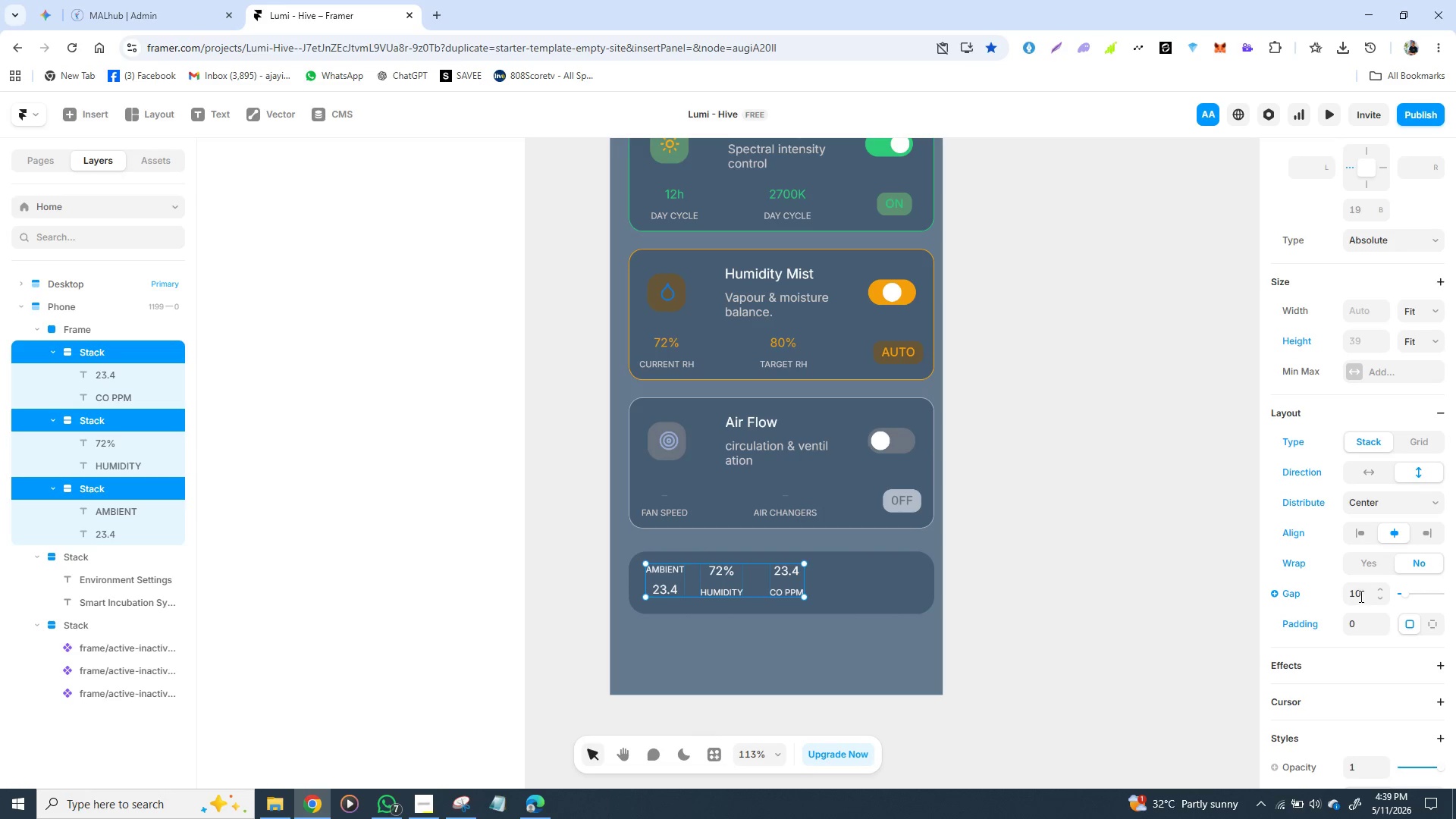 
left_click([1360, 595])
 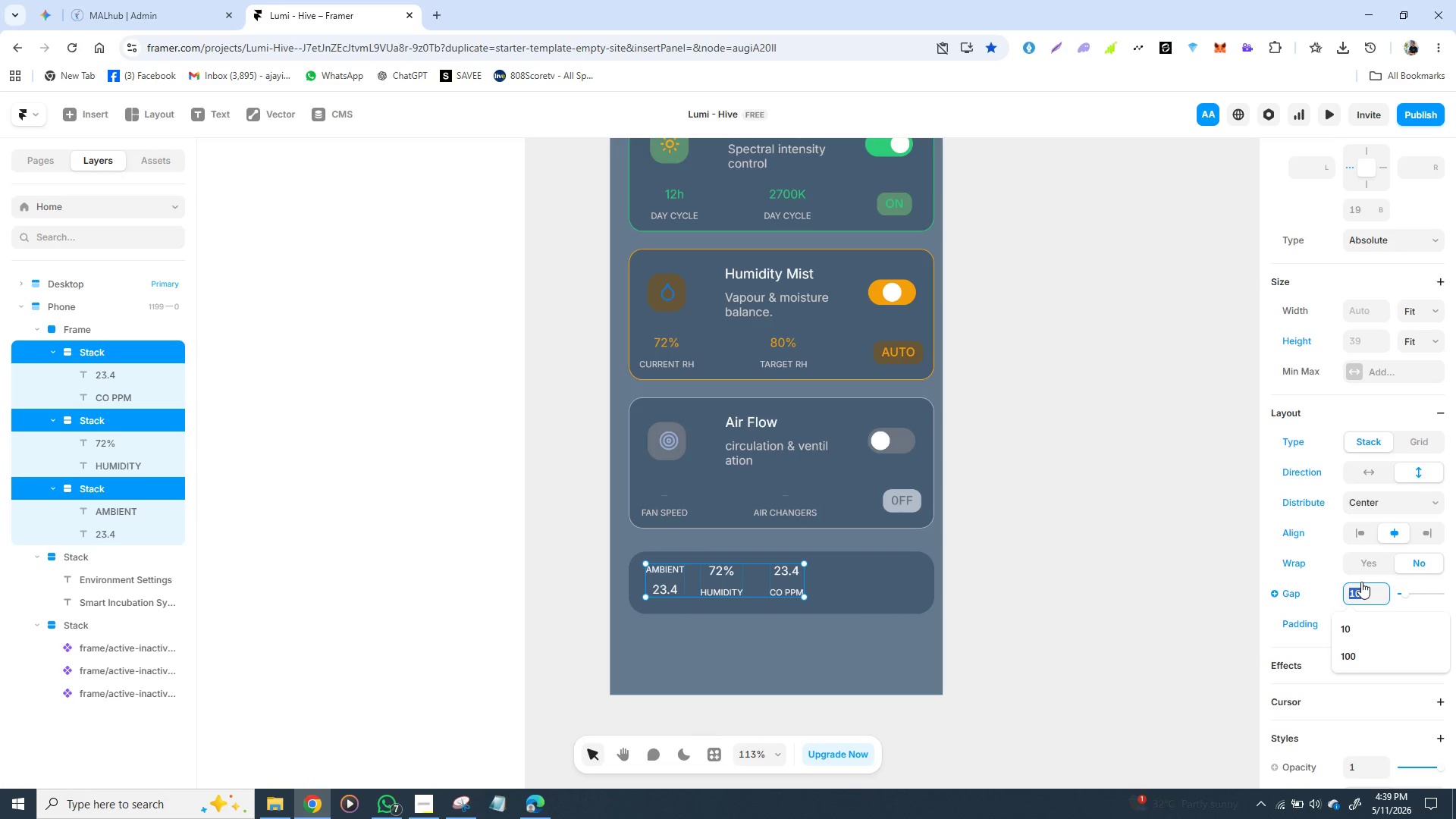 
key(5)
 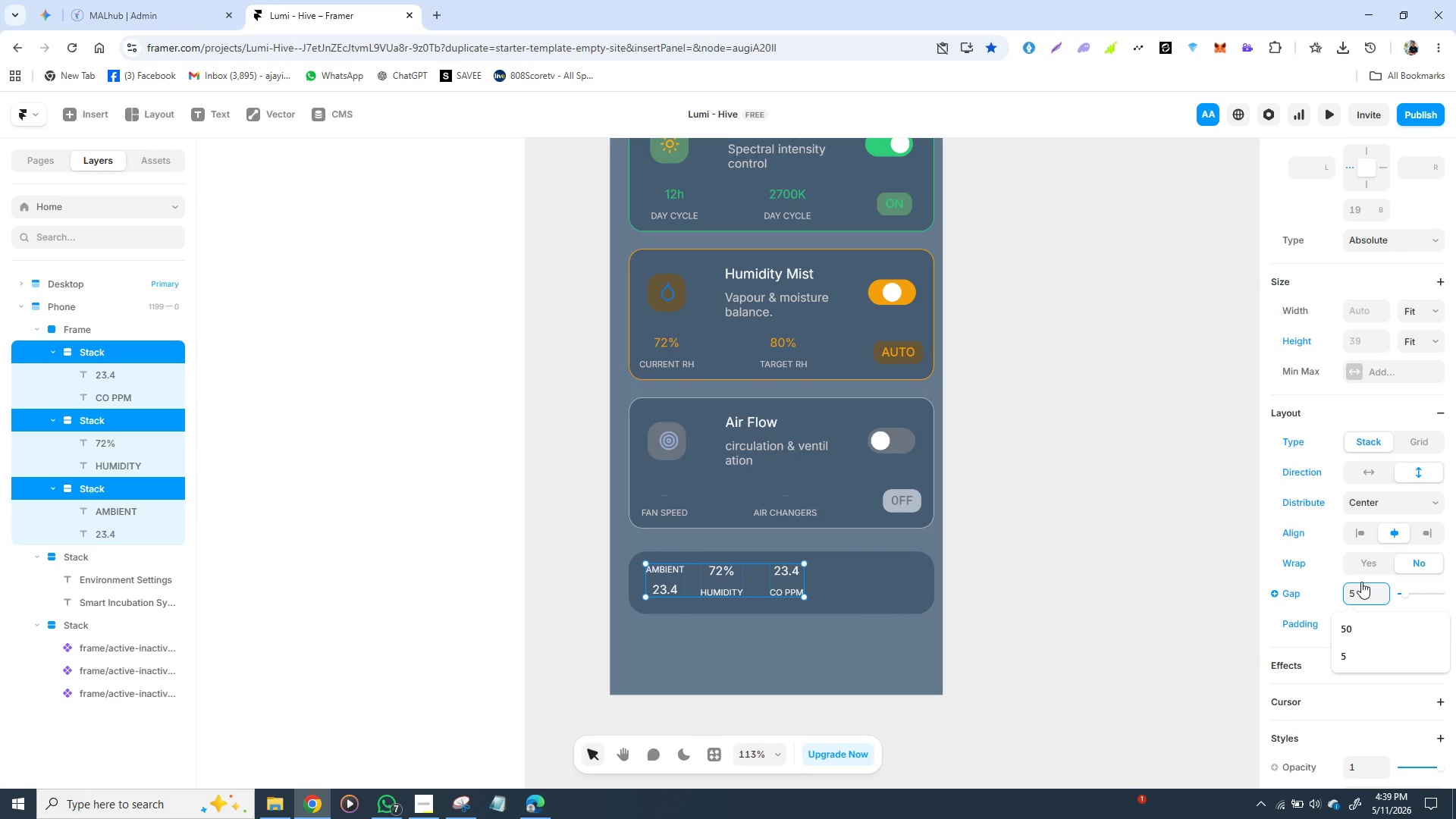 
key(Enter)
 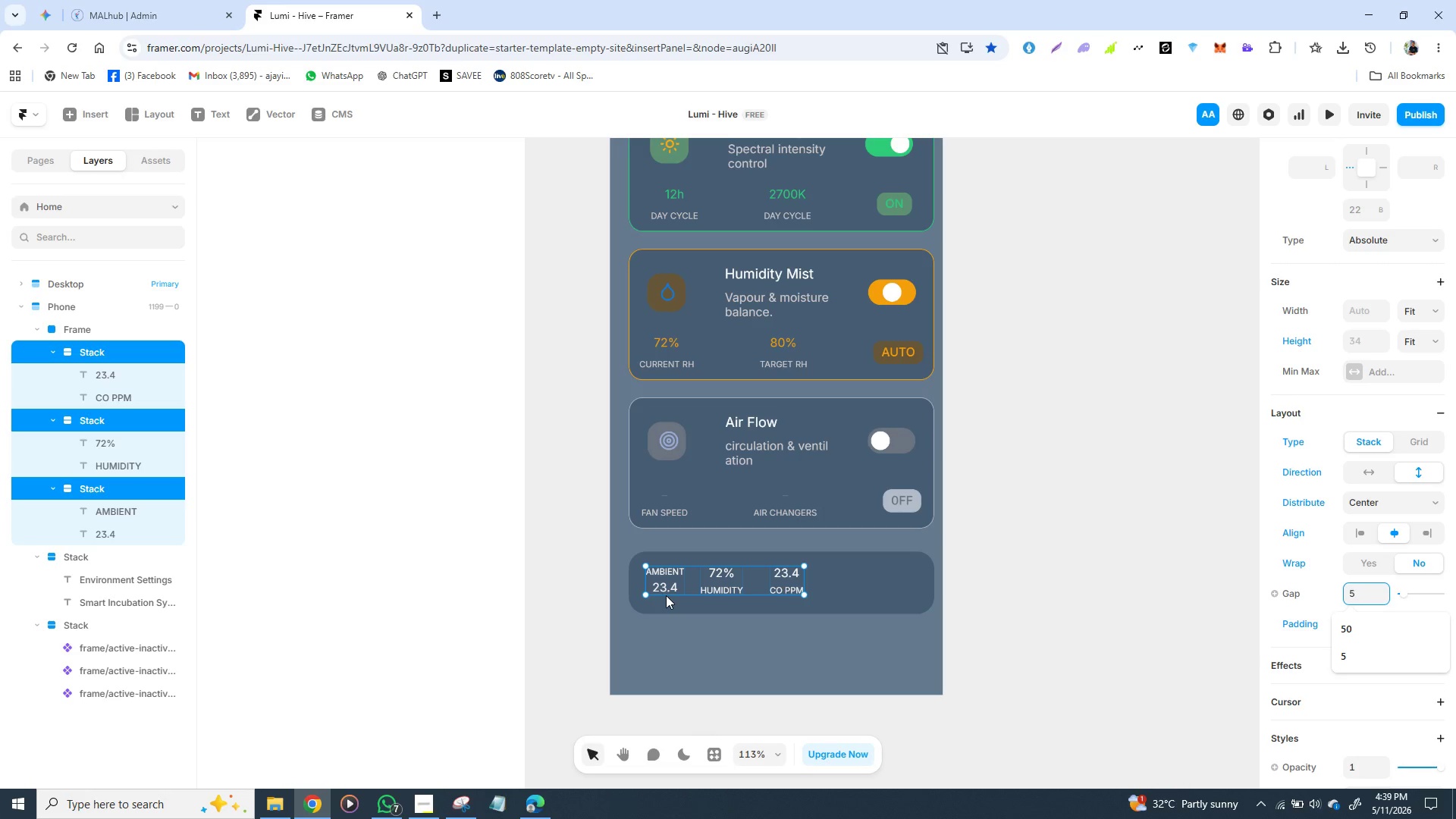 
wait(7.98)
 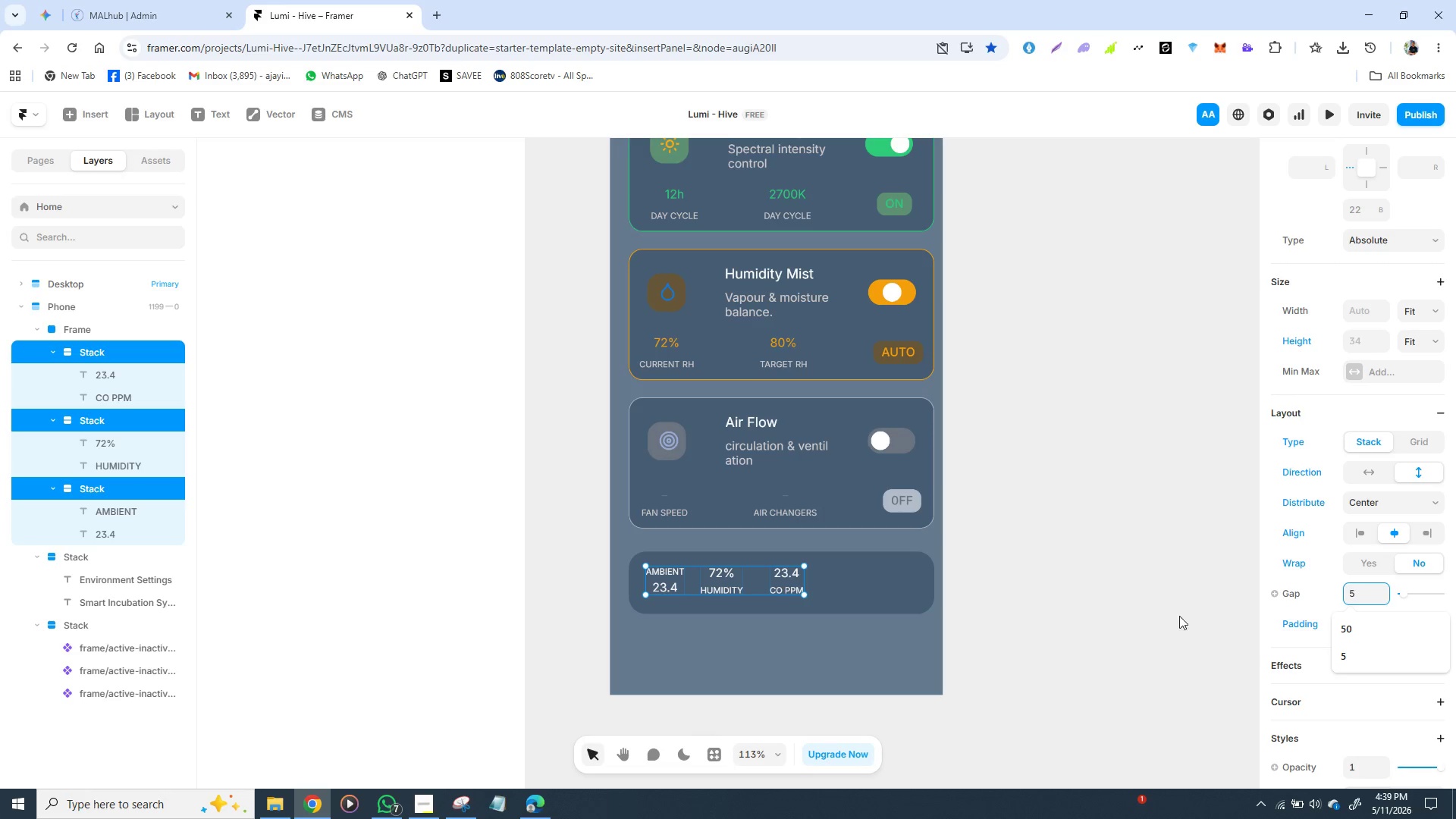 
left_click([676, 570])
 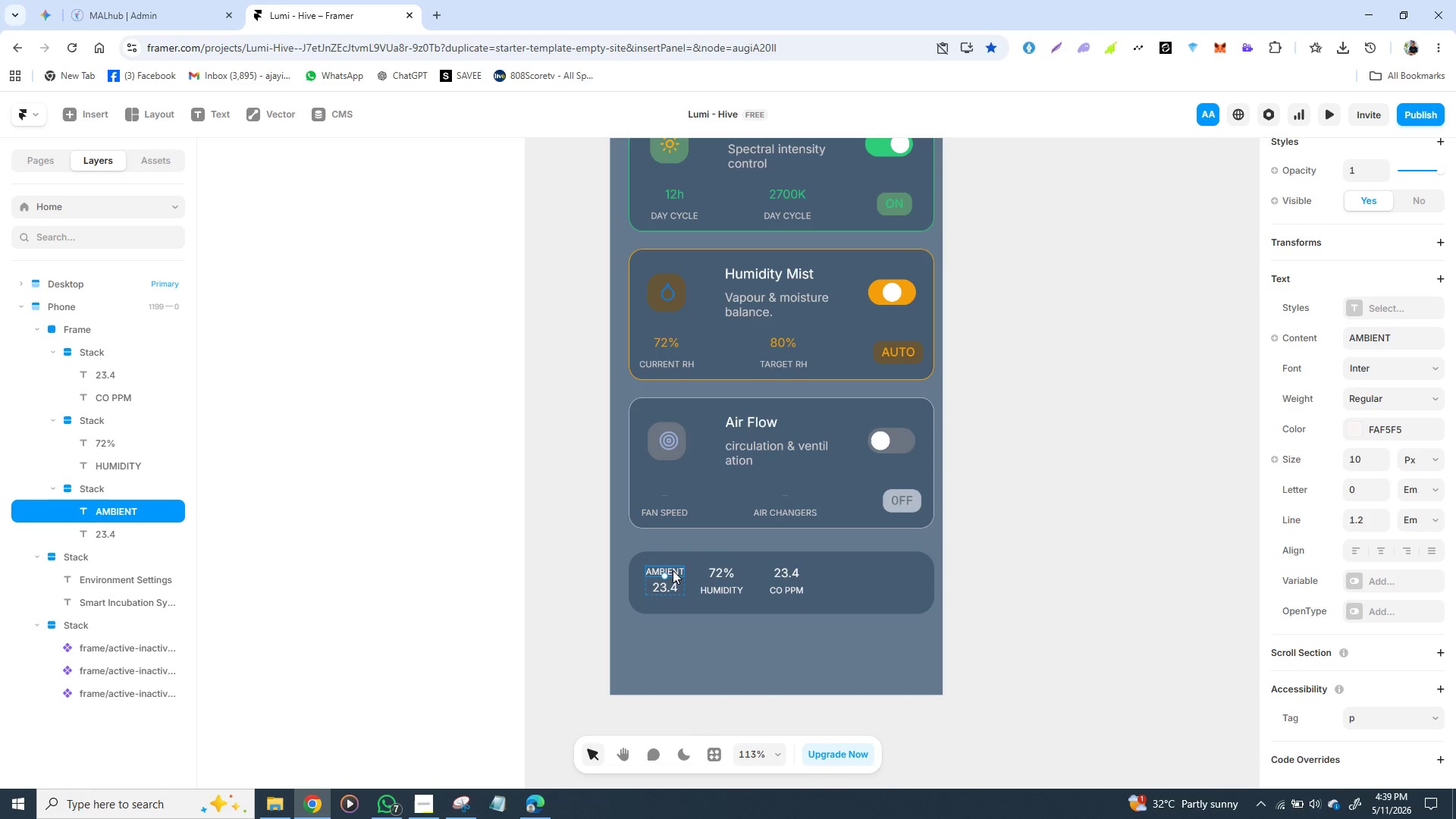 
left_click([673, 570])
 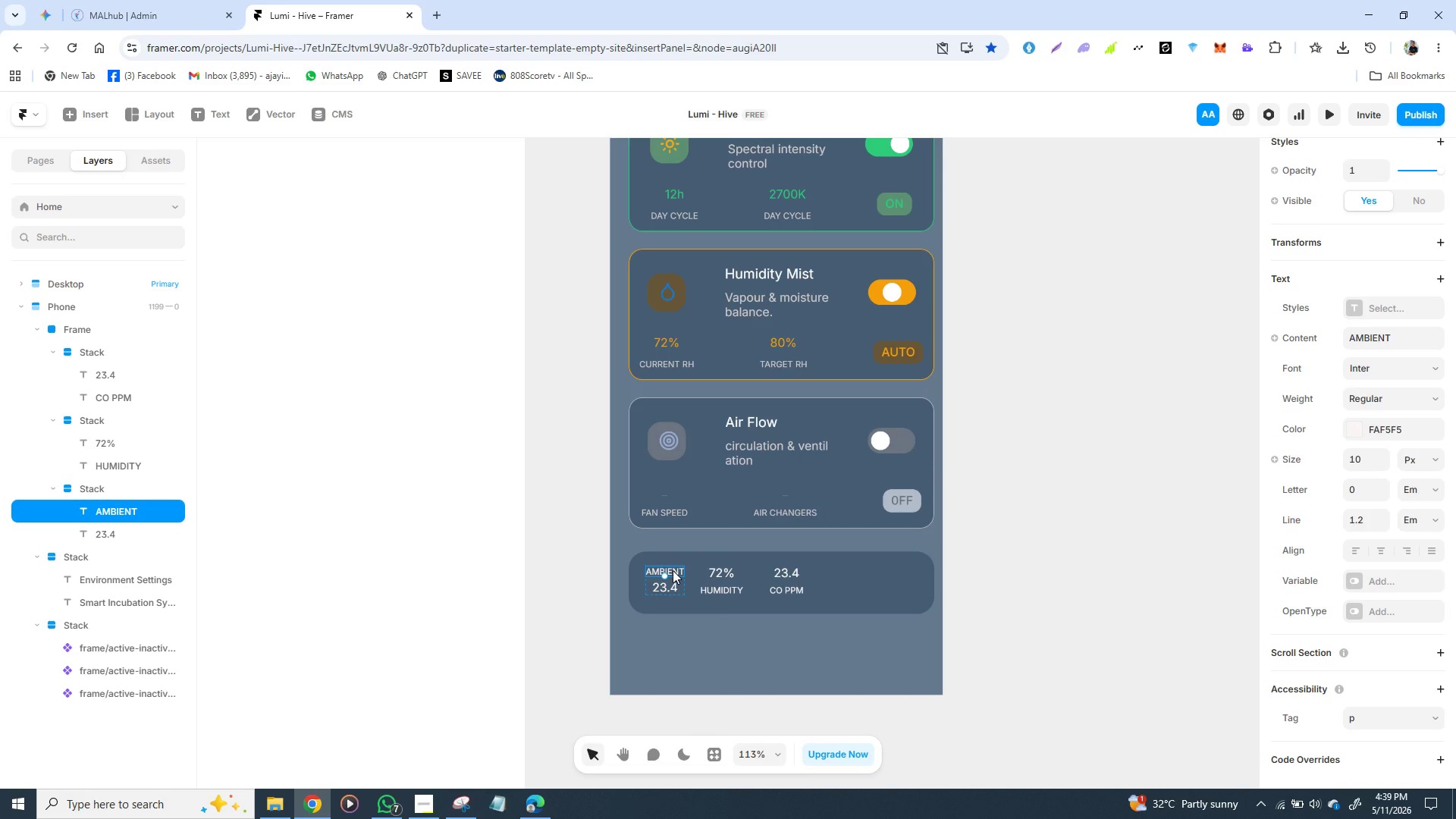 
left_click_drag(start_coordinate=[673, 570], to_coordinate=[677, 587])
 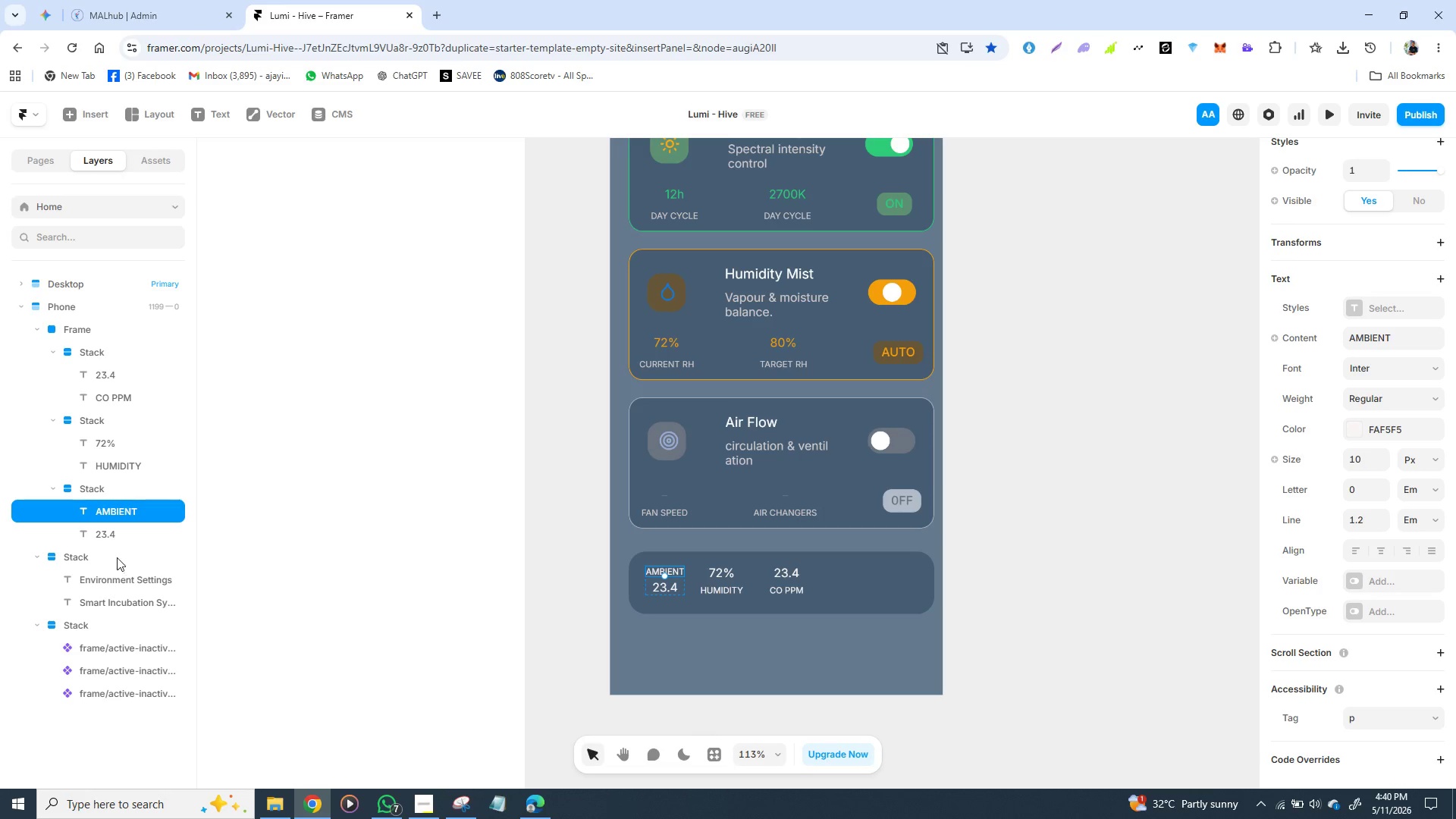 
left_click_drag(start_coordinate=[120, 507], to_coordinate=[123, 539])
 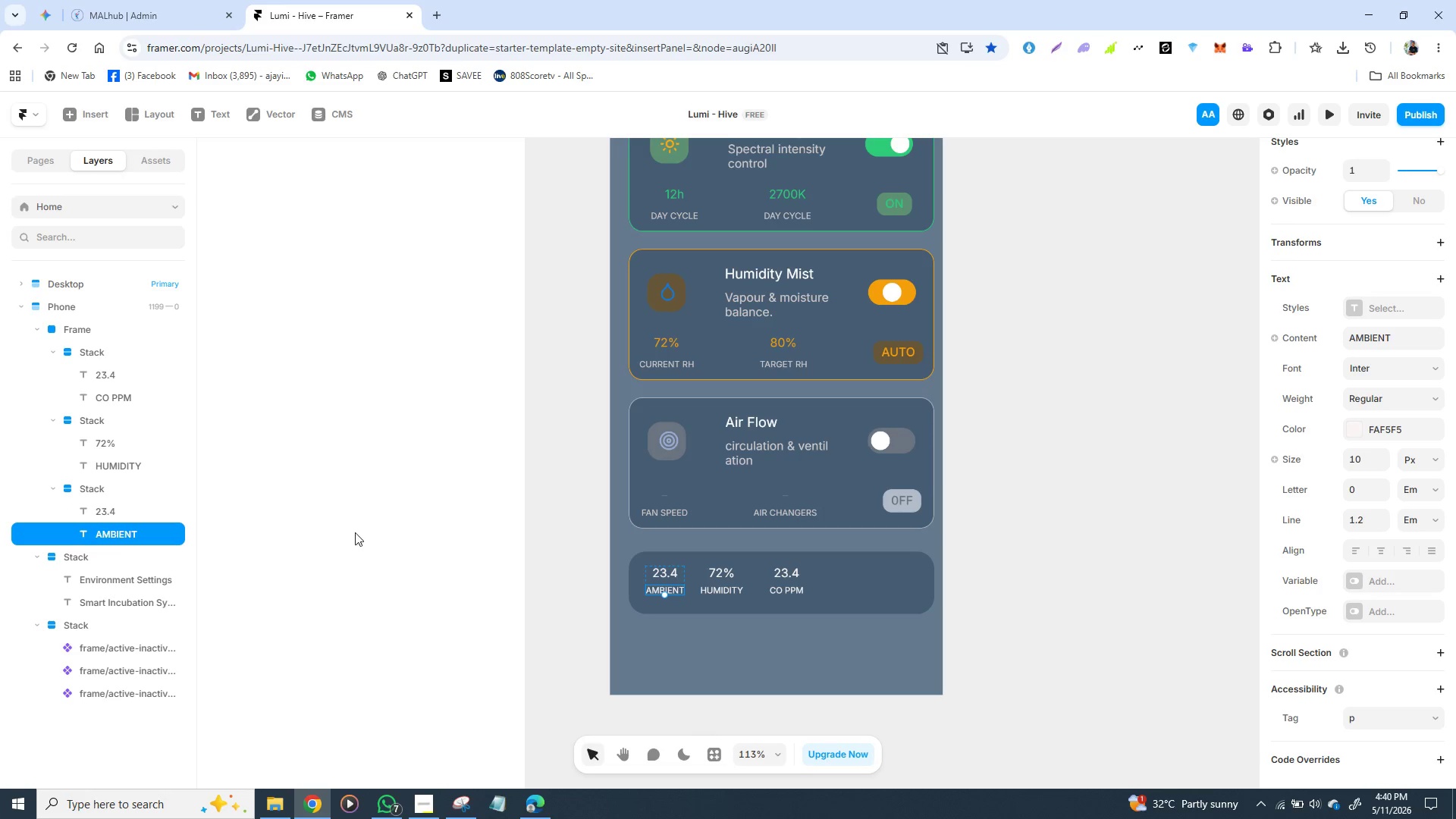 
left_click([363, 533])
 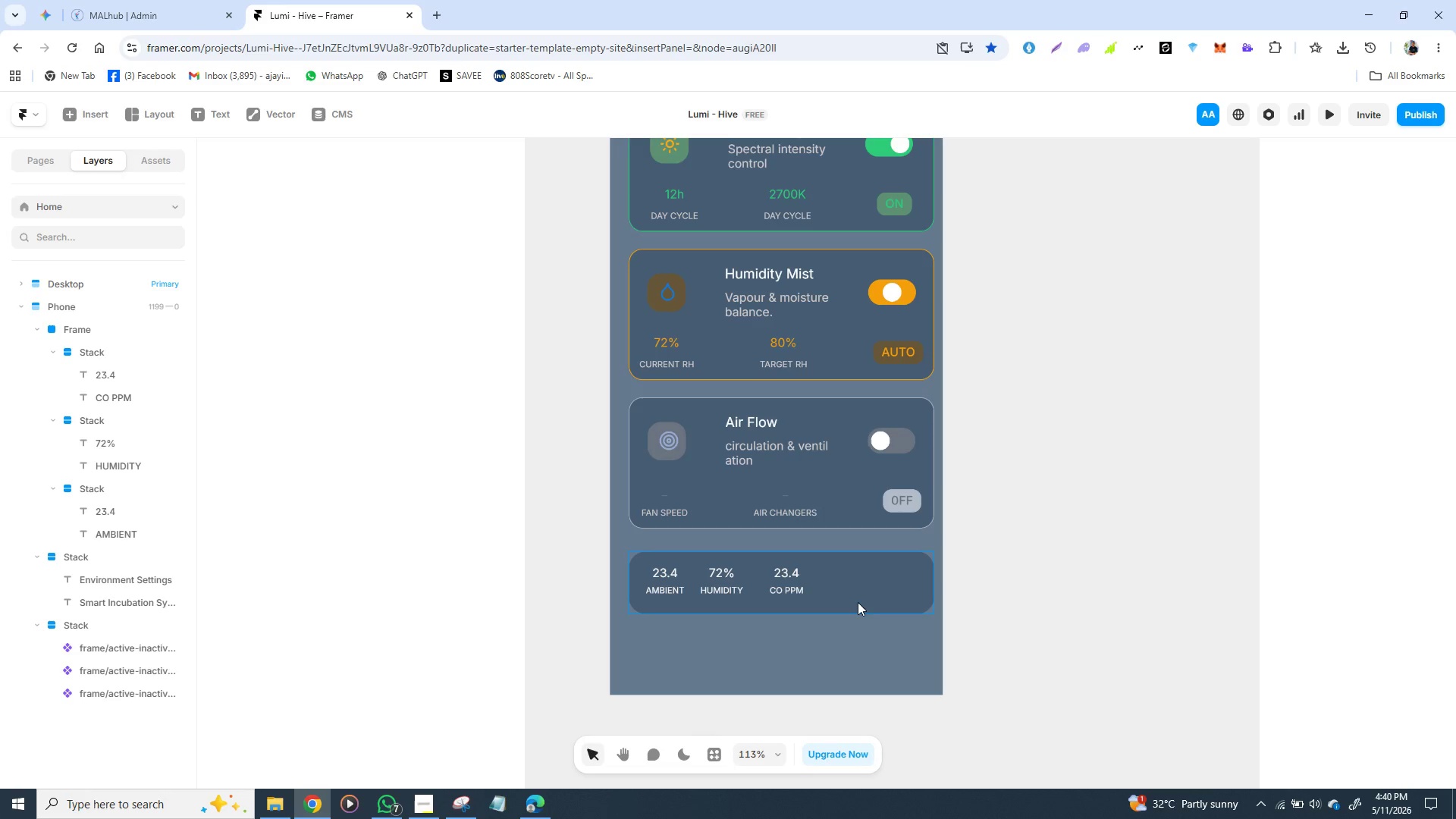 
wait(12.55)
 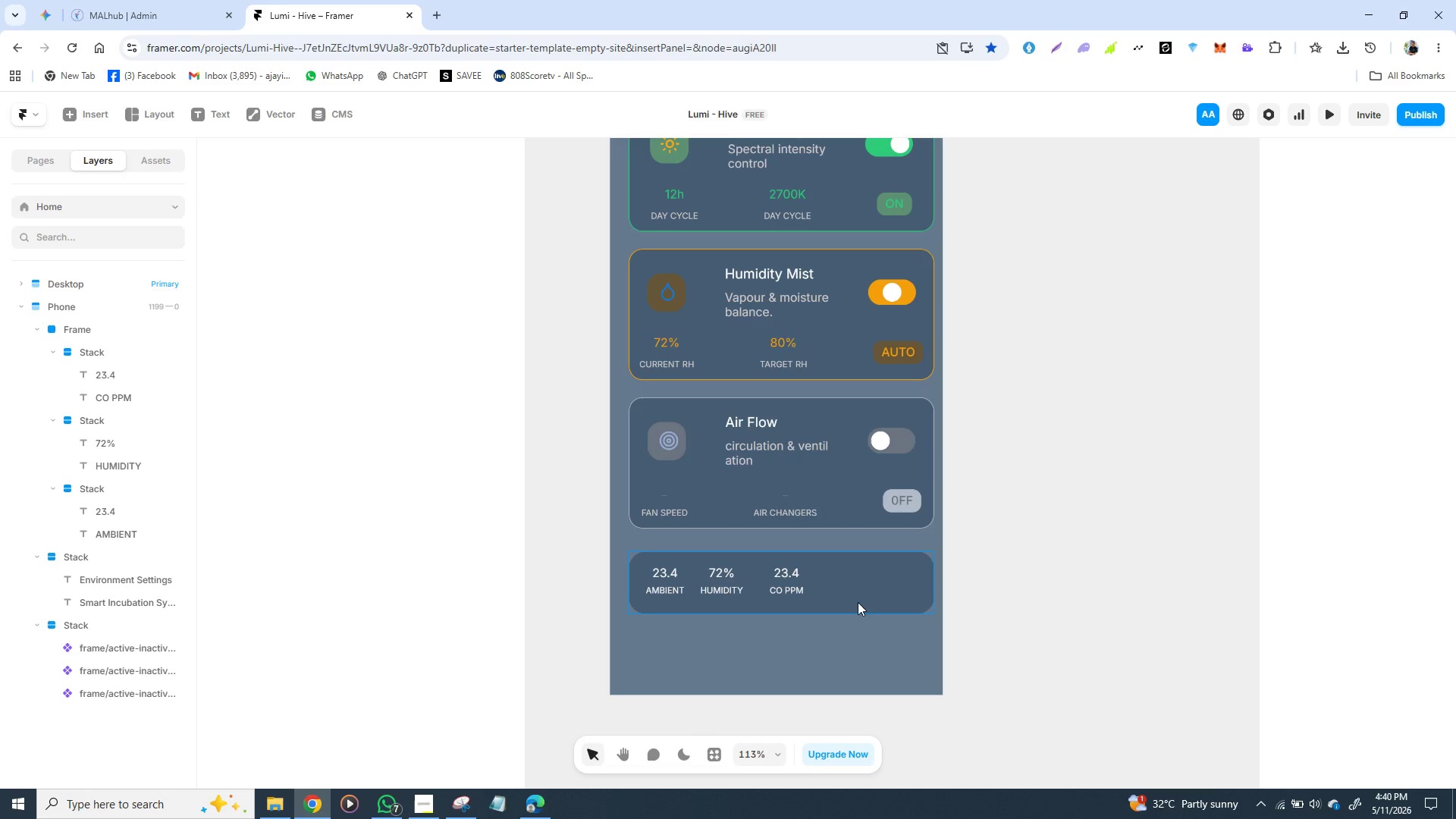 
left_click([793, 589])
 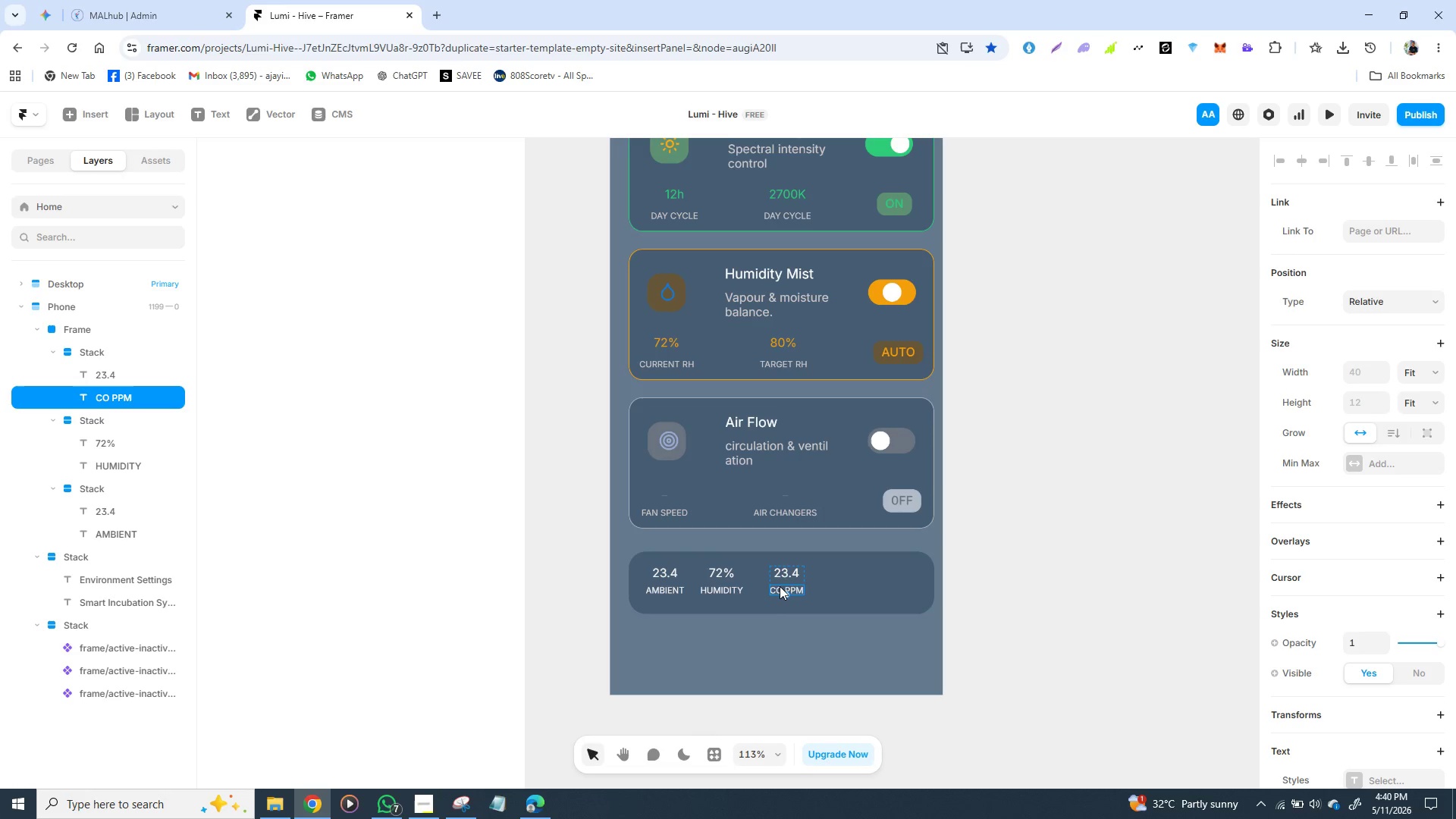 
wait(7.2)
 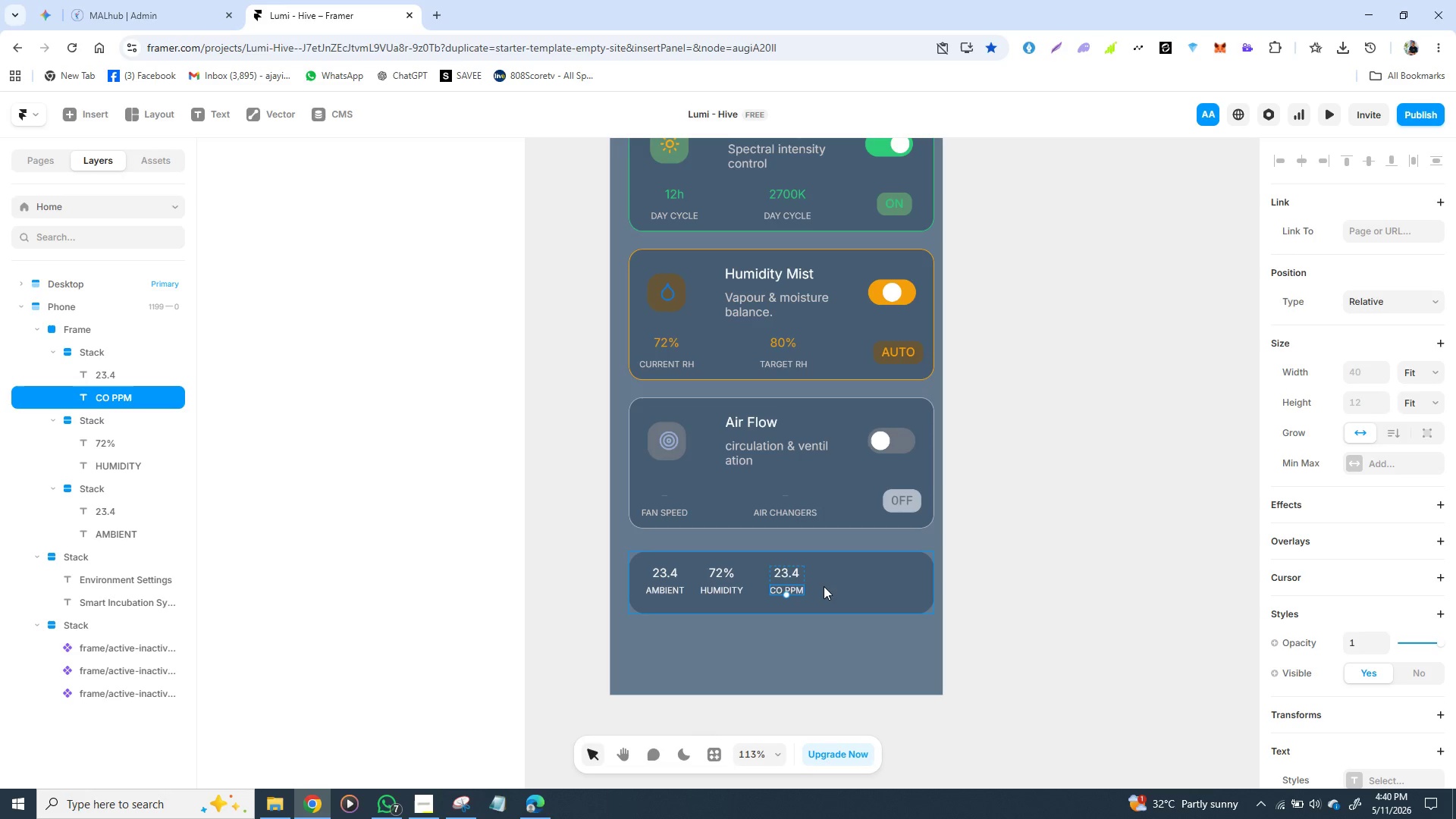 
left_click([825, 579])
 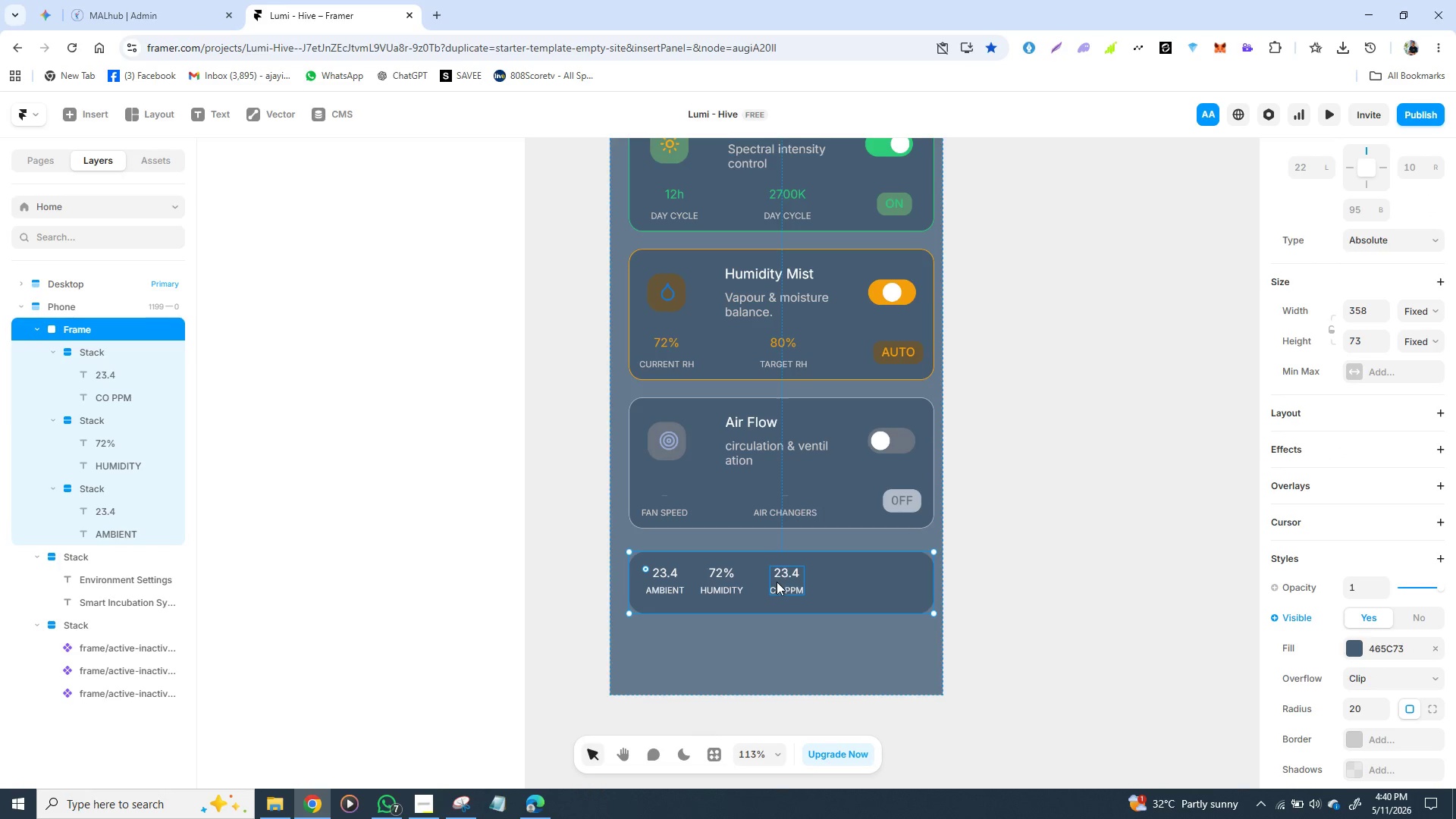 
left_click([777, 582])
 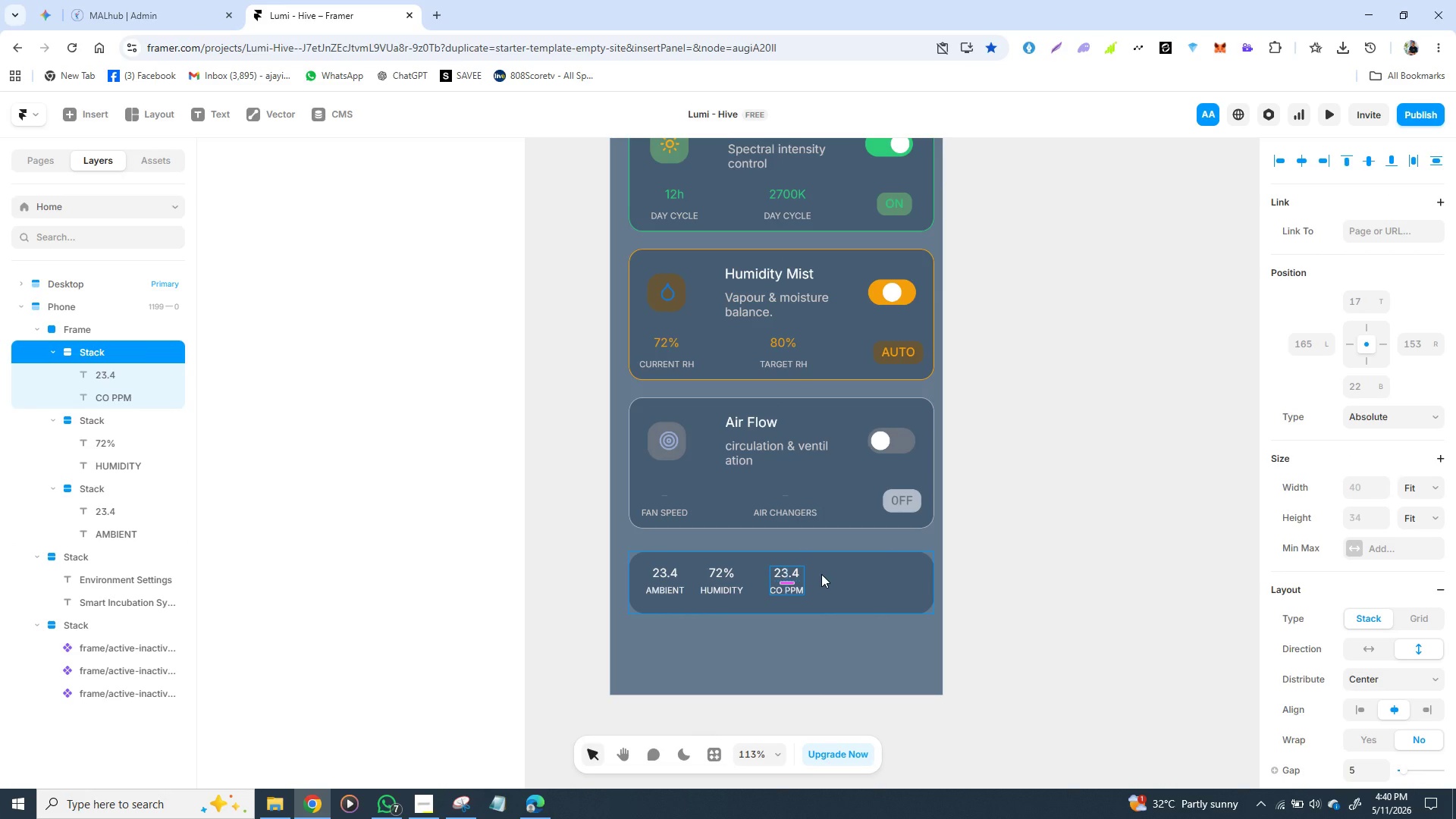 
key(Control+D)
 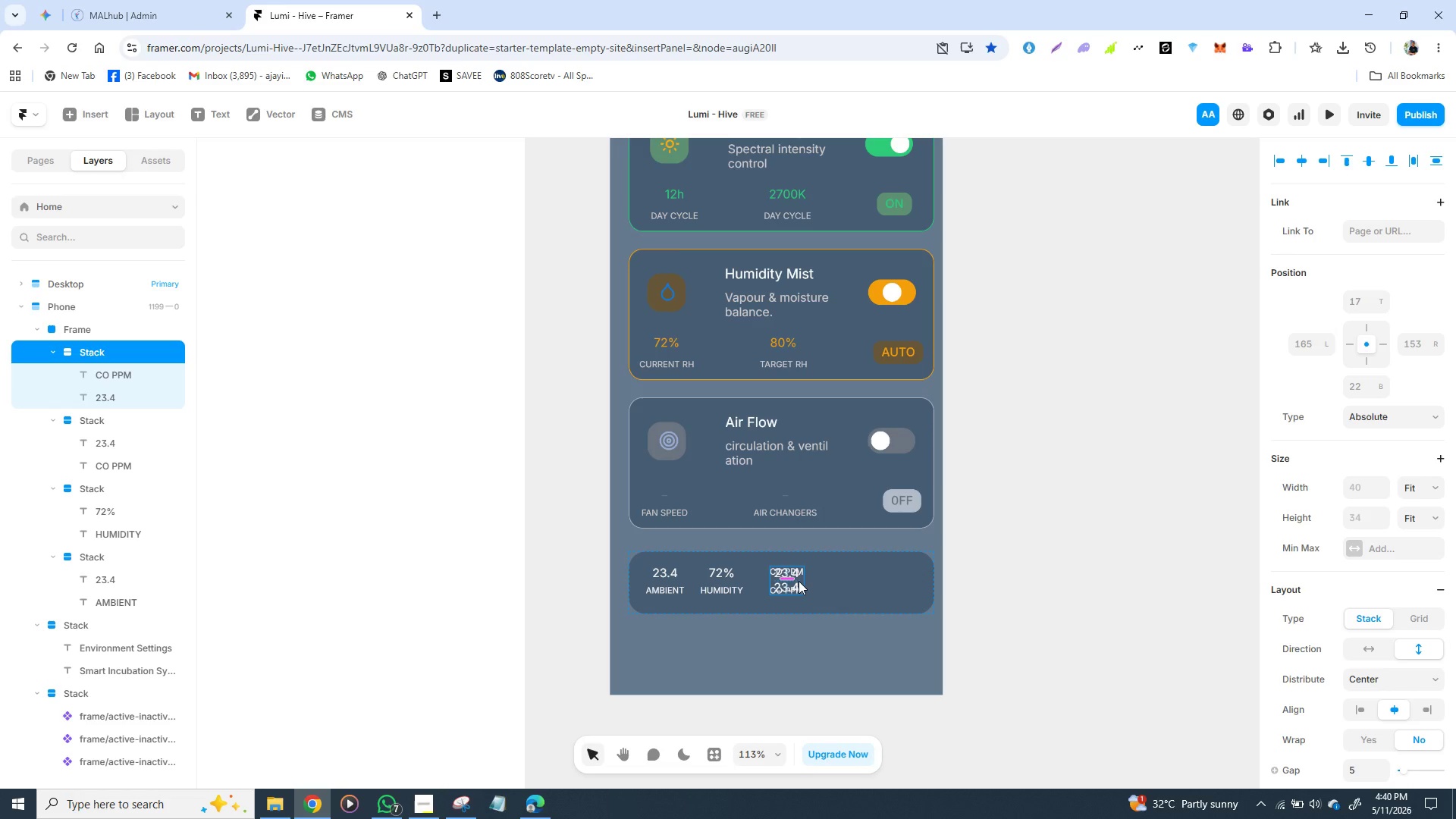 
left_click_drag(start_coordinate=[799, 581], to_coordinate=[859, 587])
 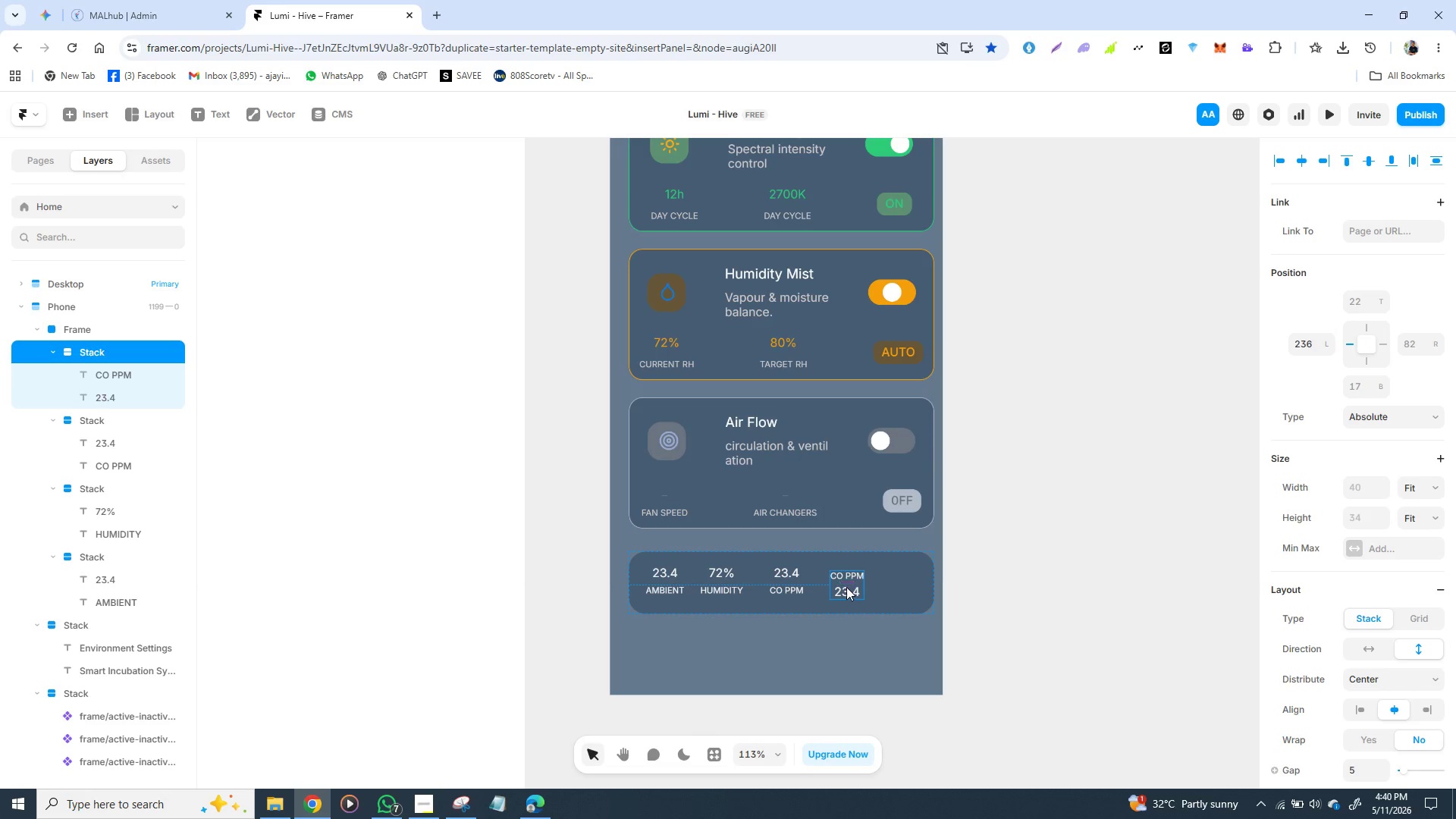 
left_click([846, 587])
 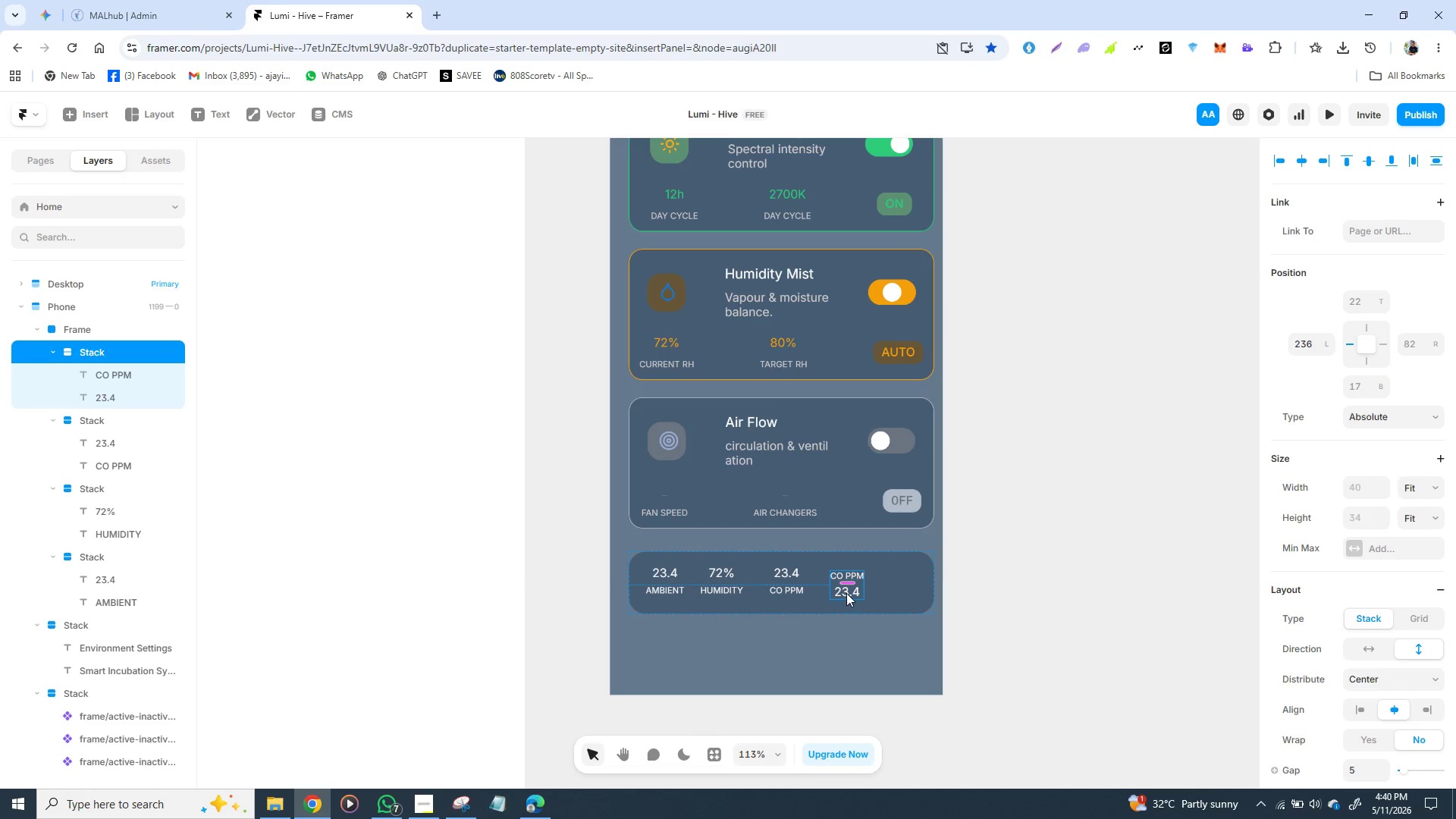 
left_click([846, 593])
 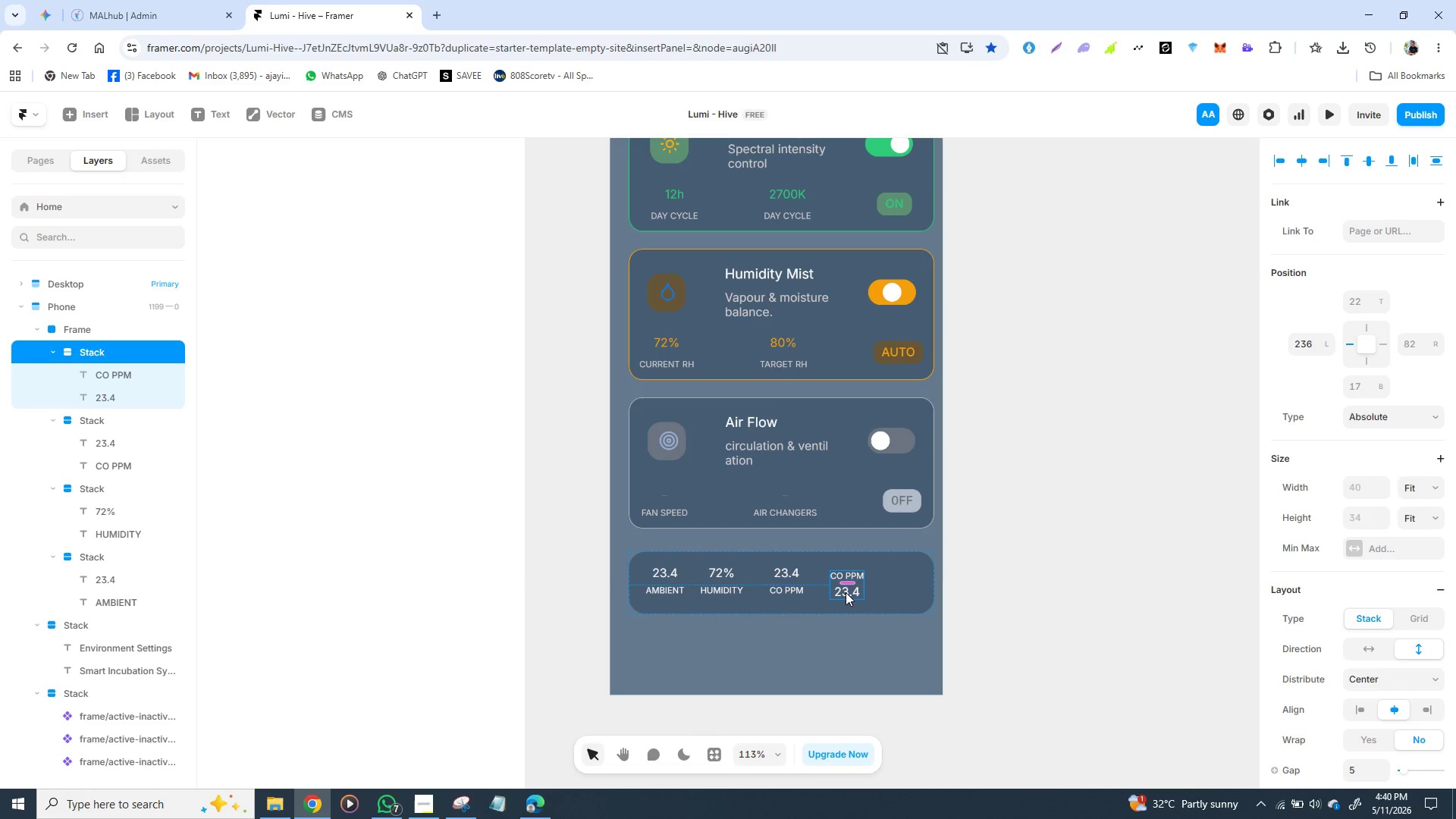 
double_click([846, 592])
 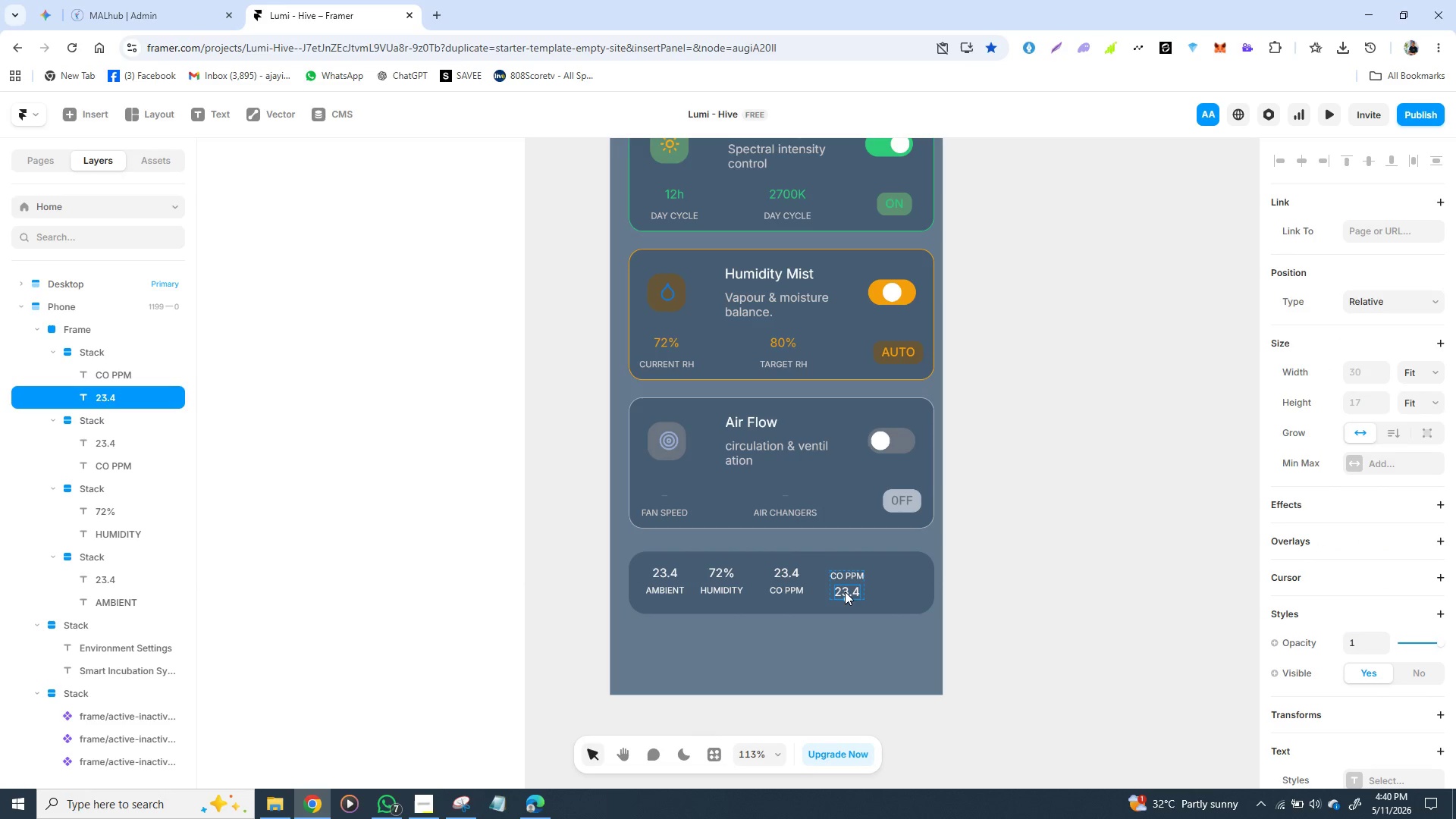 
left_click([845, 592])
 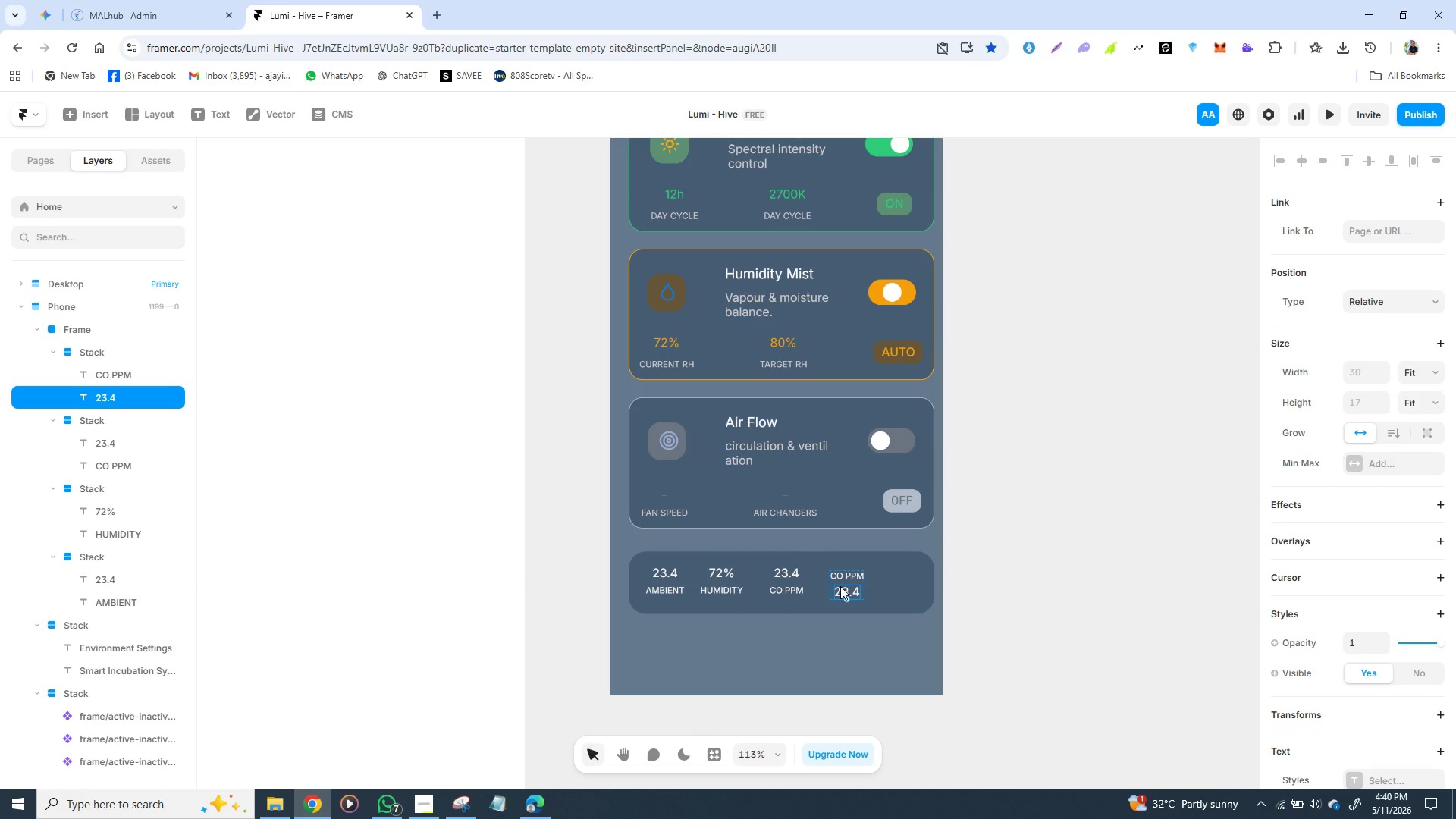 
key(Backspace)
 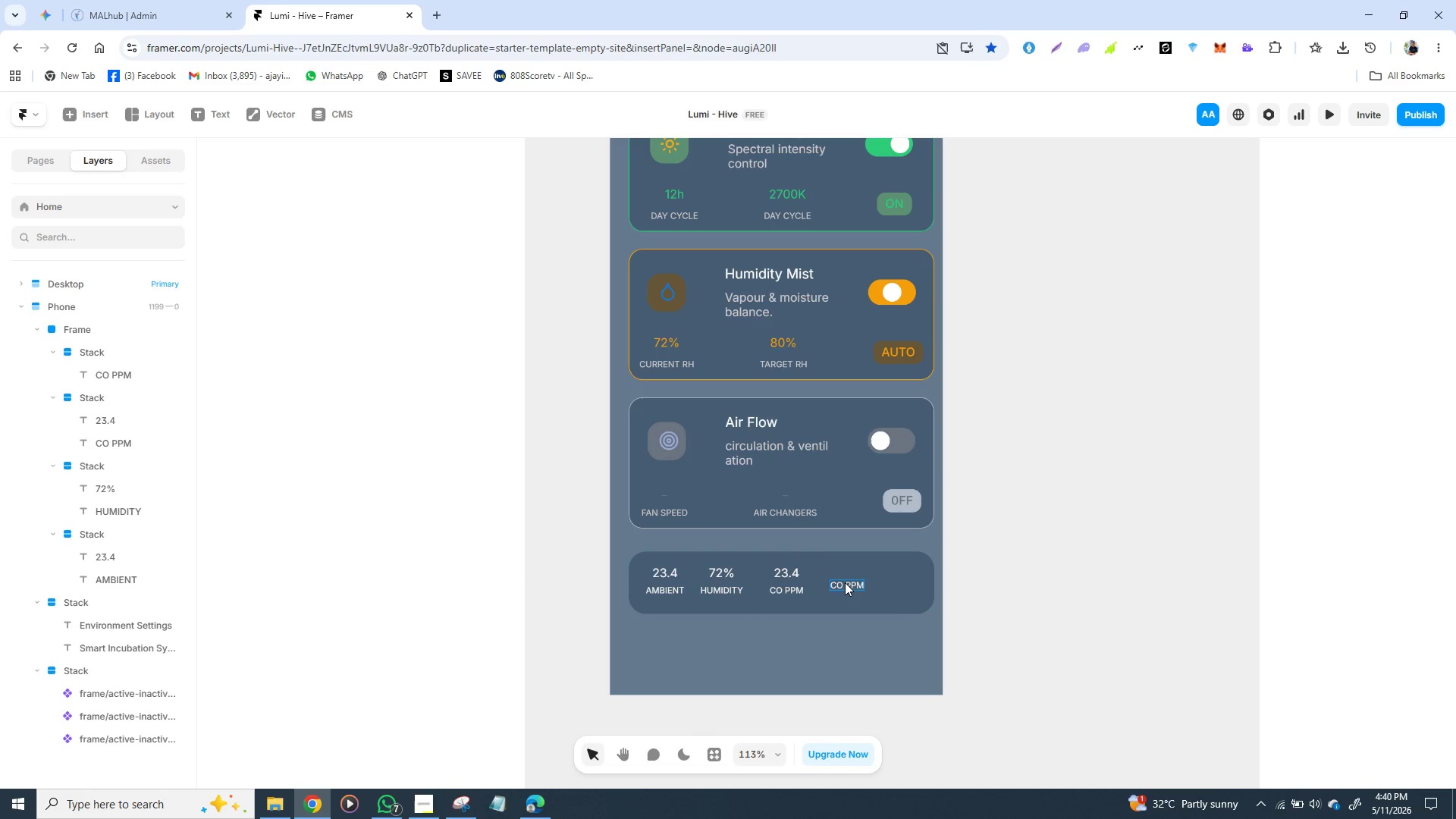 
double_click([845, 582])
 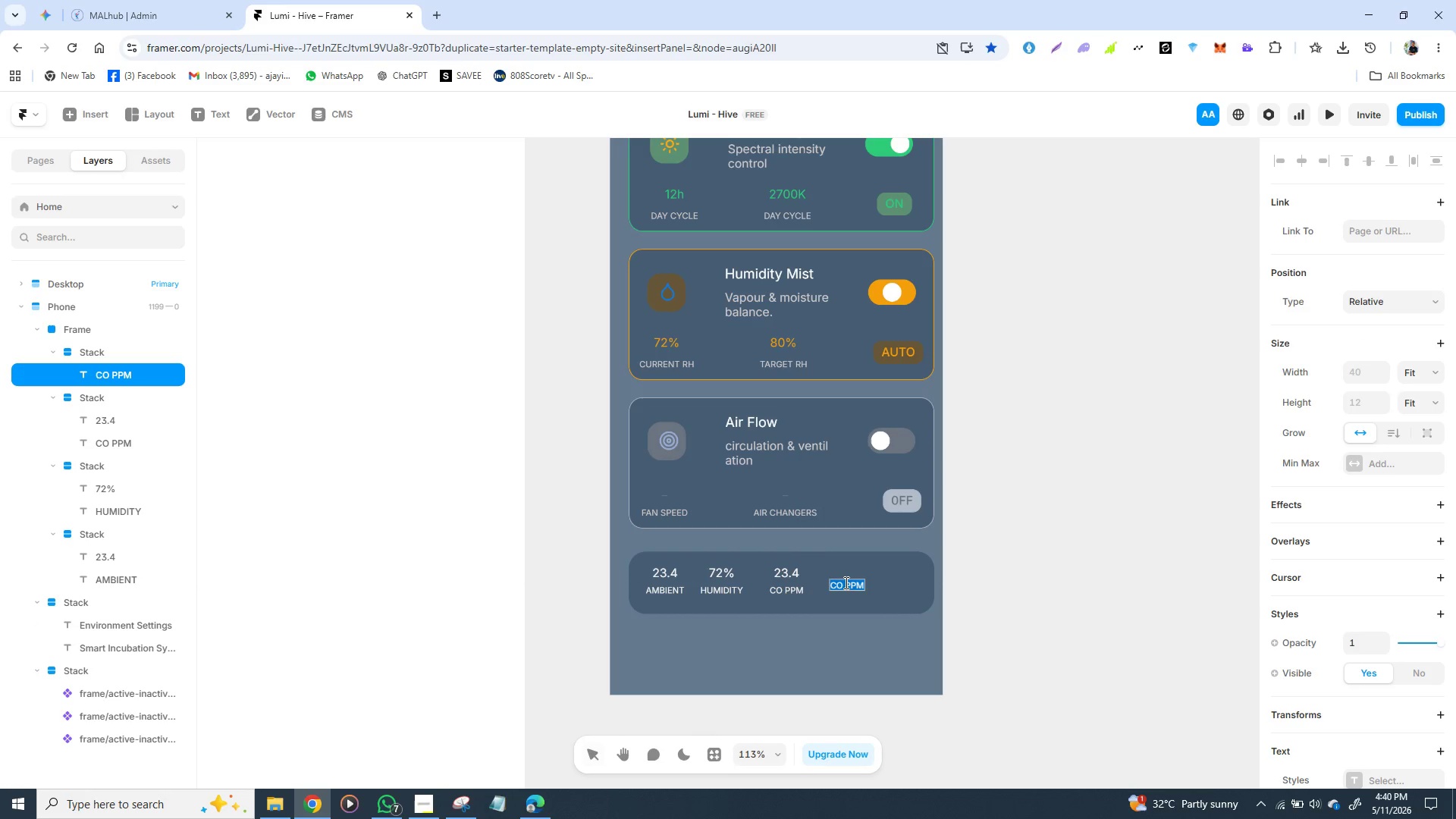 
triple_click([845, 582])
 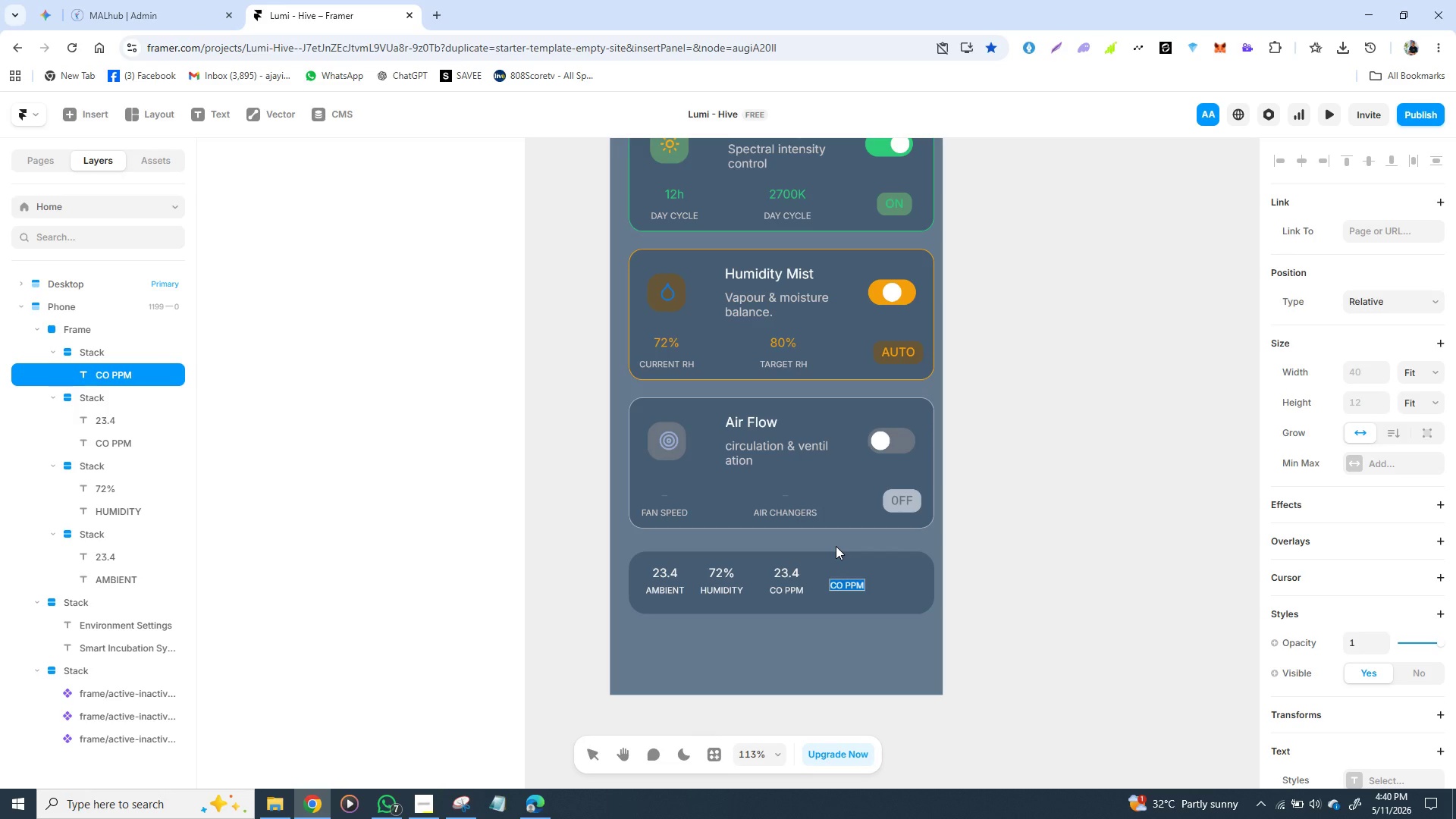 
type(Apply)
 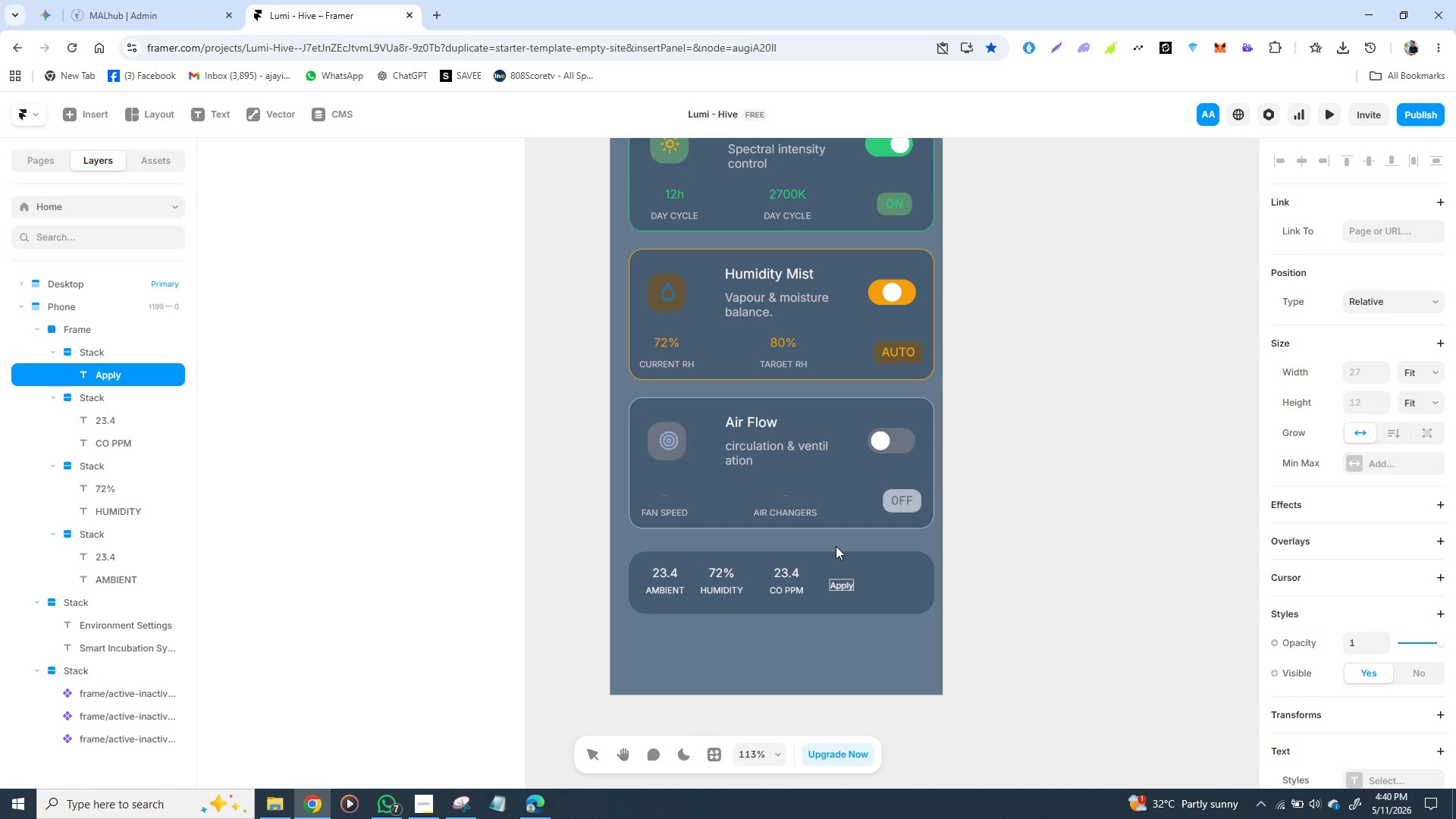 
scroll: coordinate [1366, 495], scroll_direction: down, amount: 3.0
 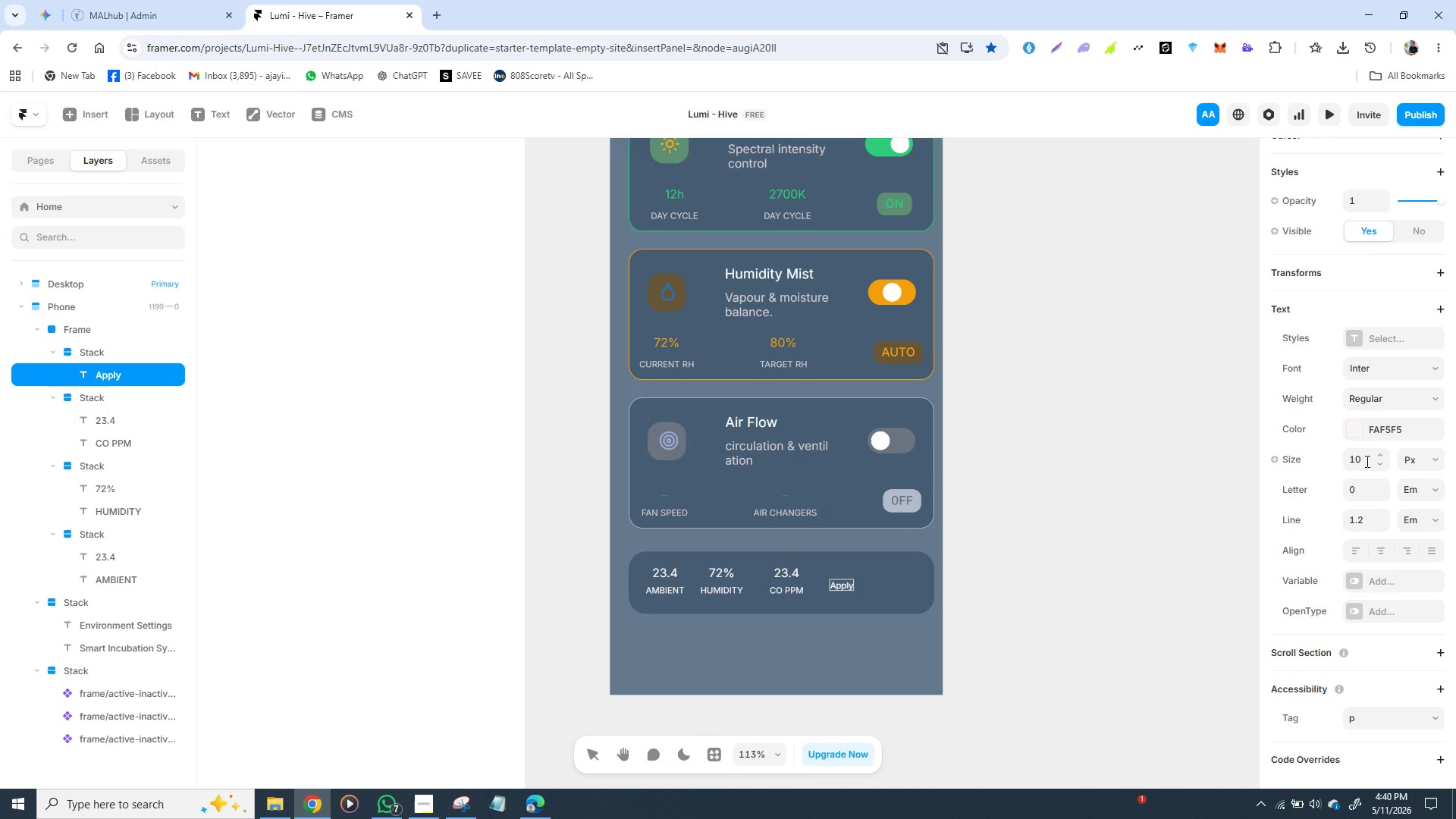 
left_click([1366, 461])
 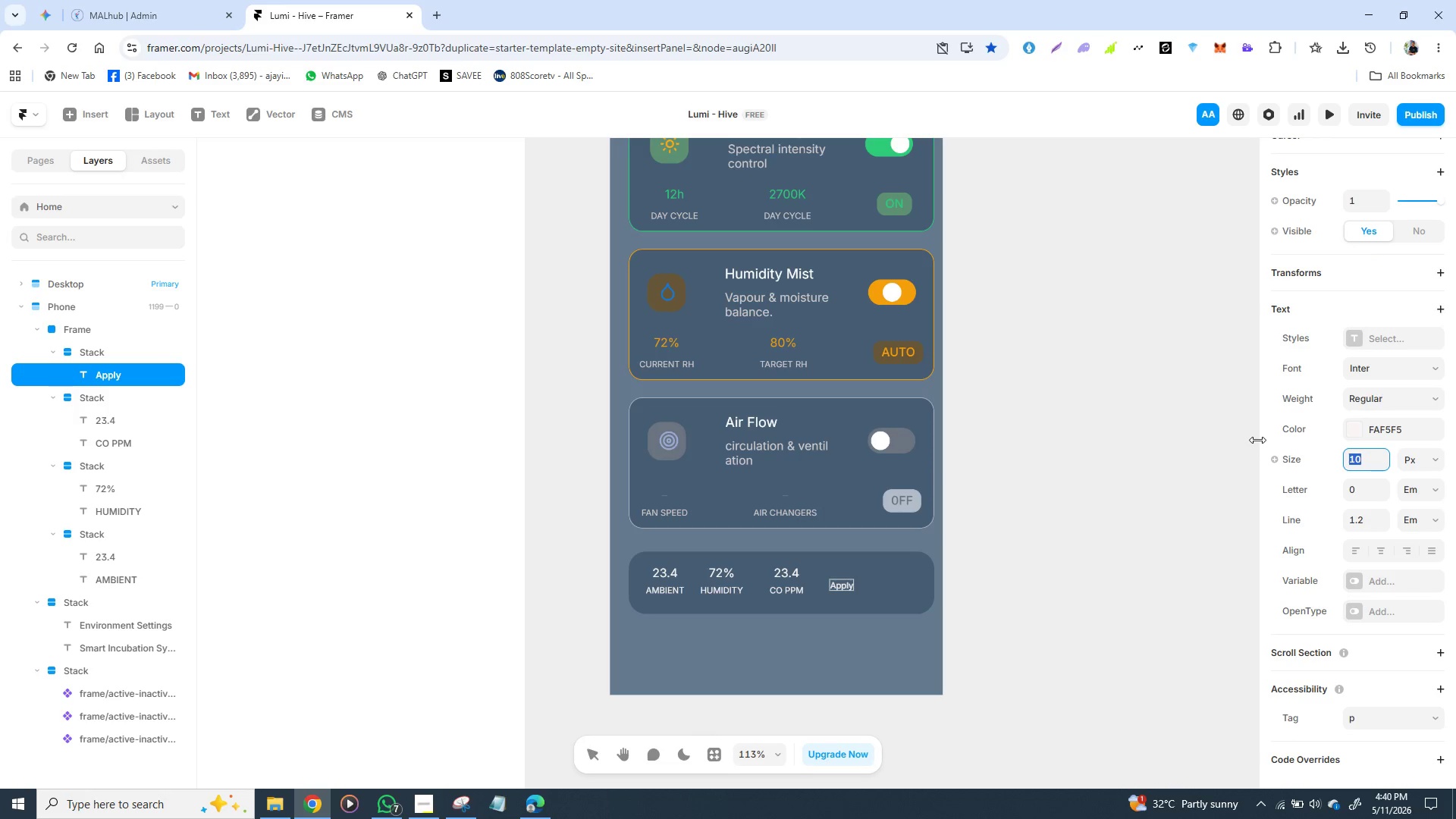 
type(16)
 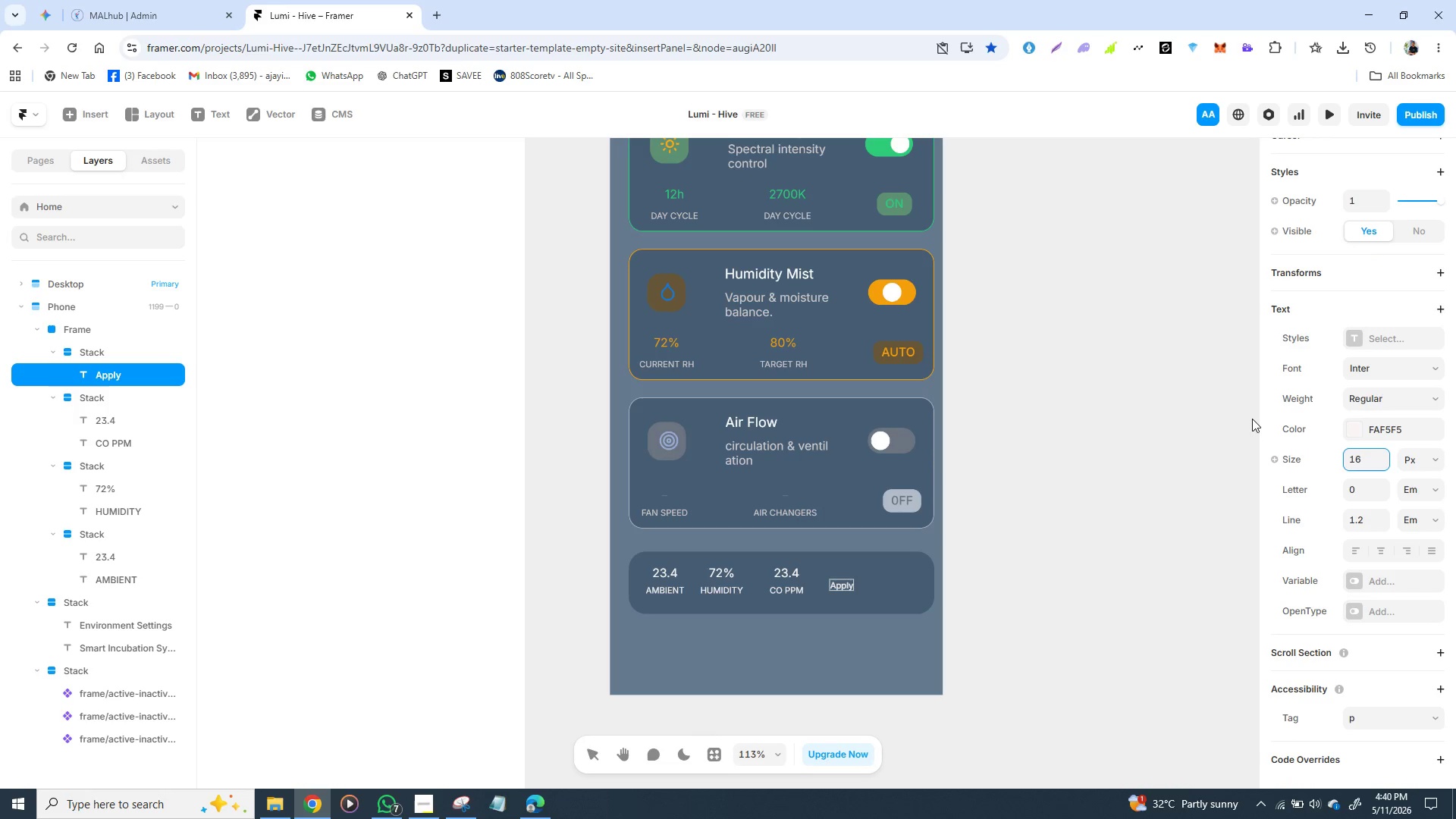 
key(Enter)
 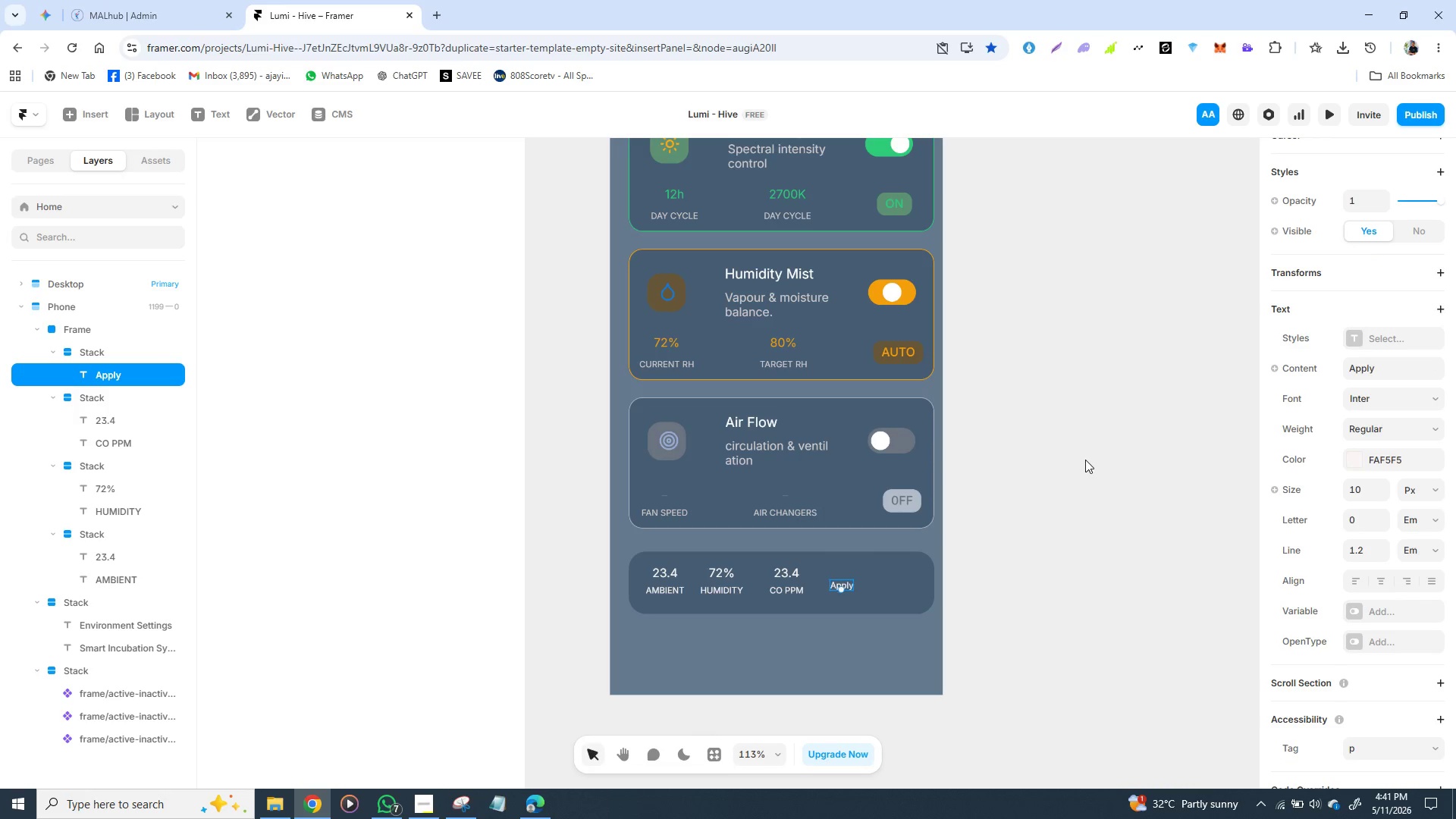 
left_click([1090, 534])
 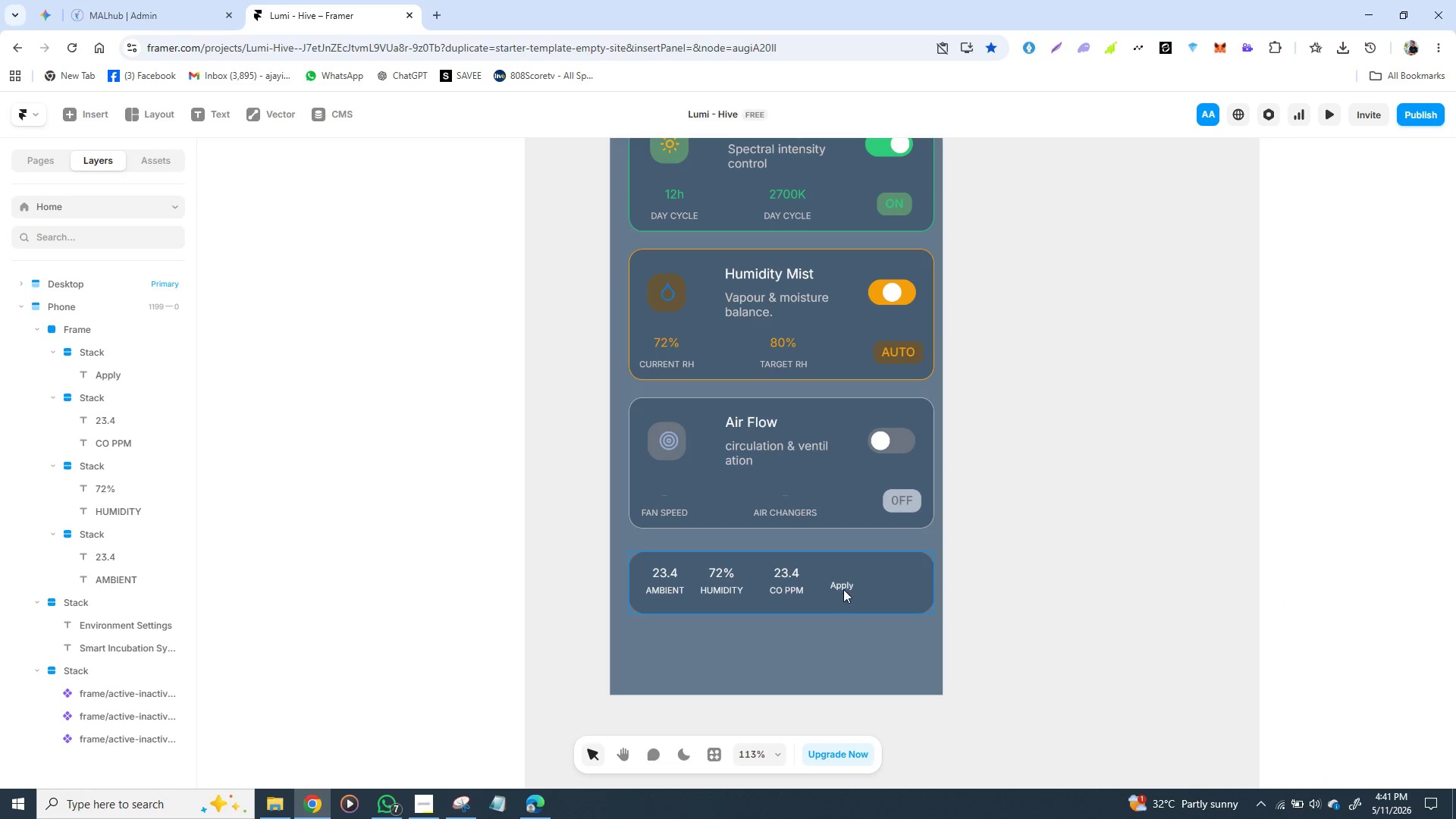 
left_click([843, 582])
 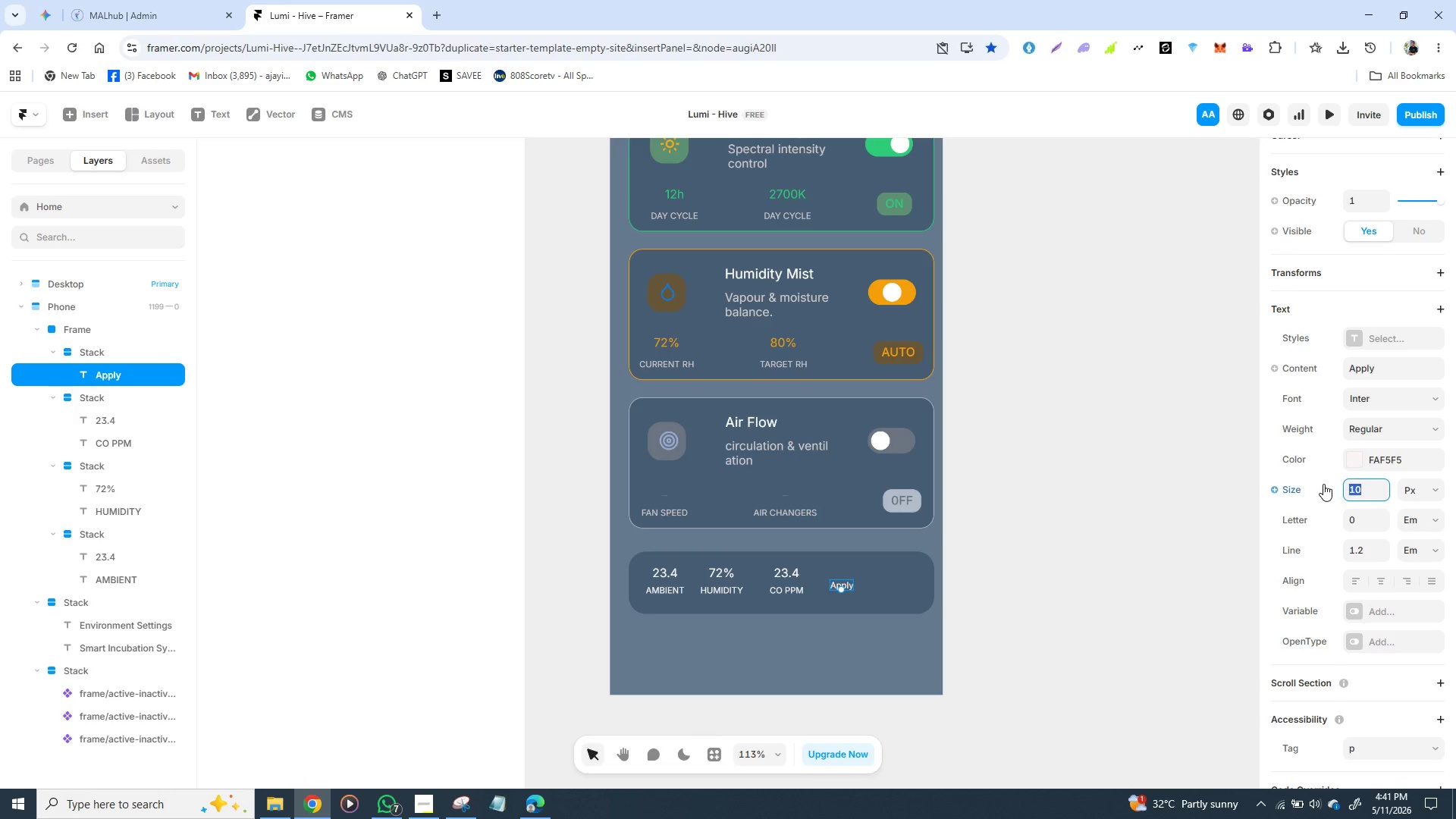 
wait(5.39)
 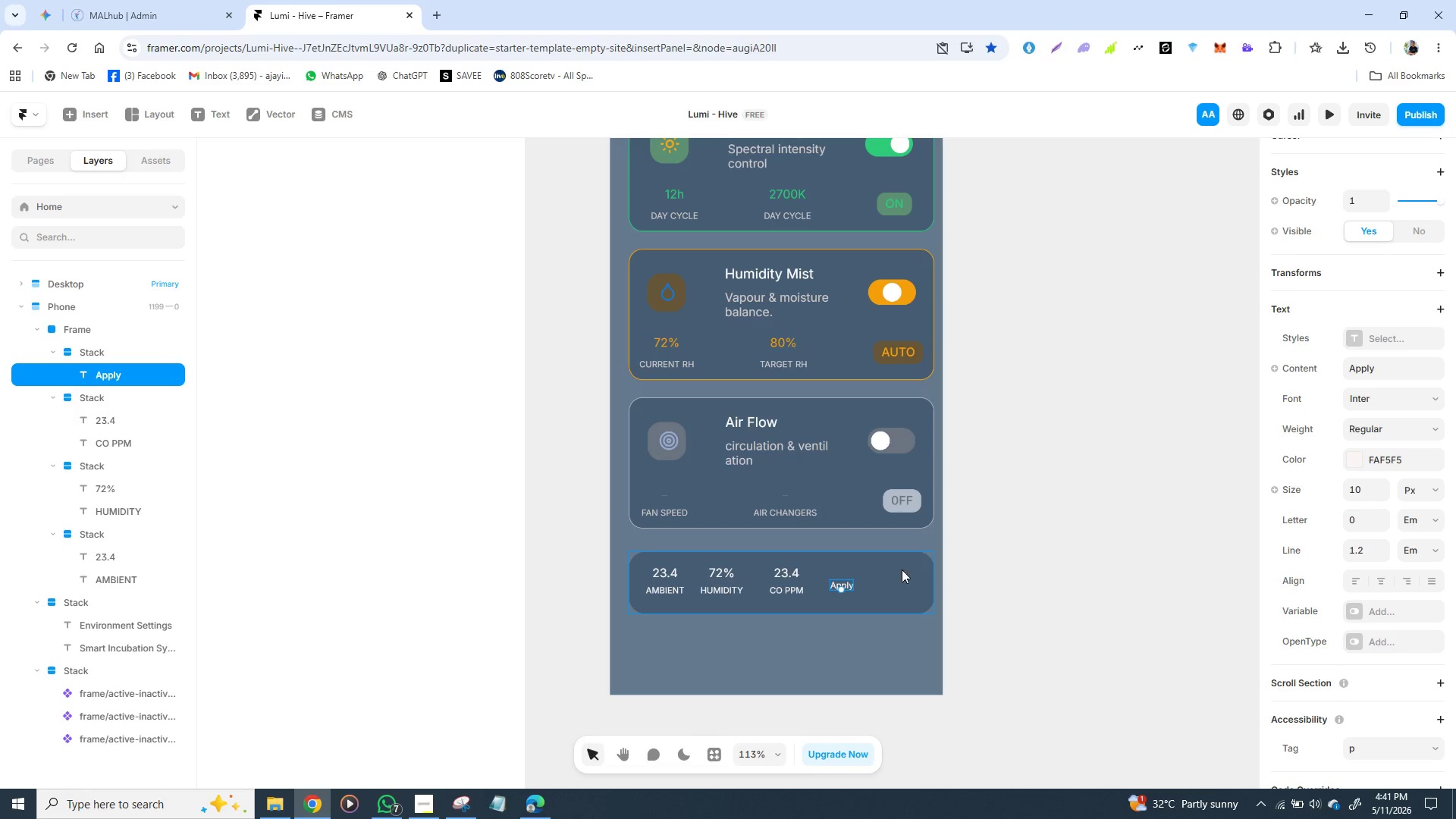 
type(16)
 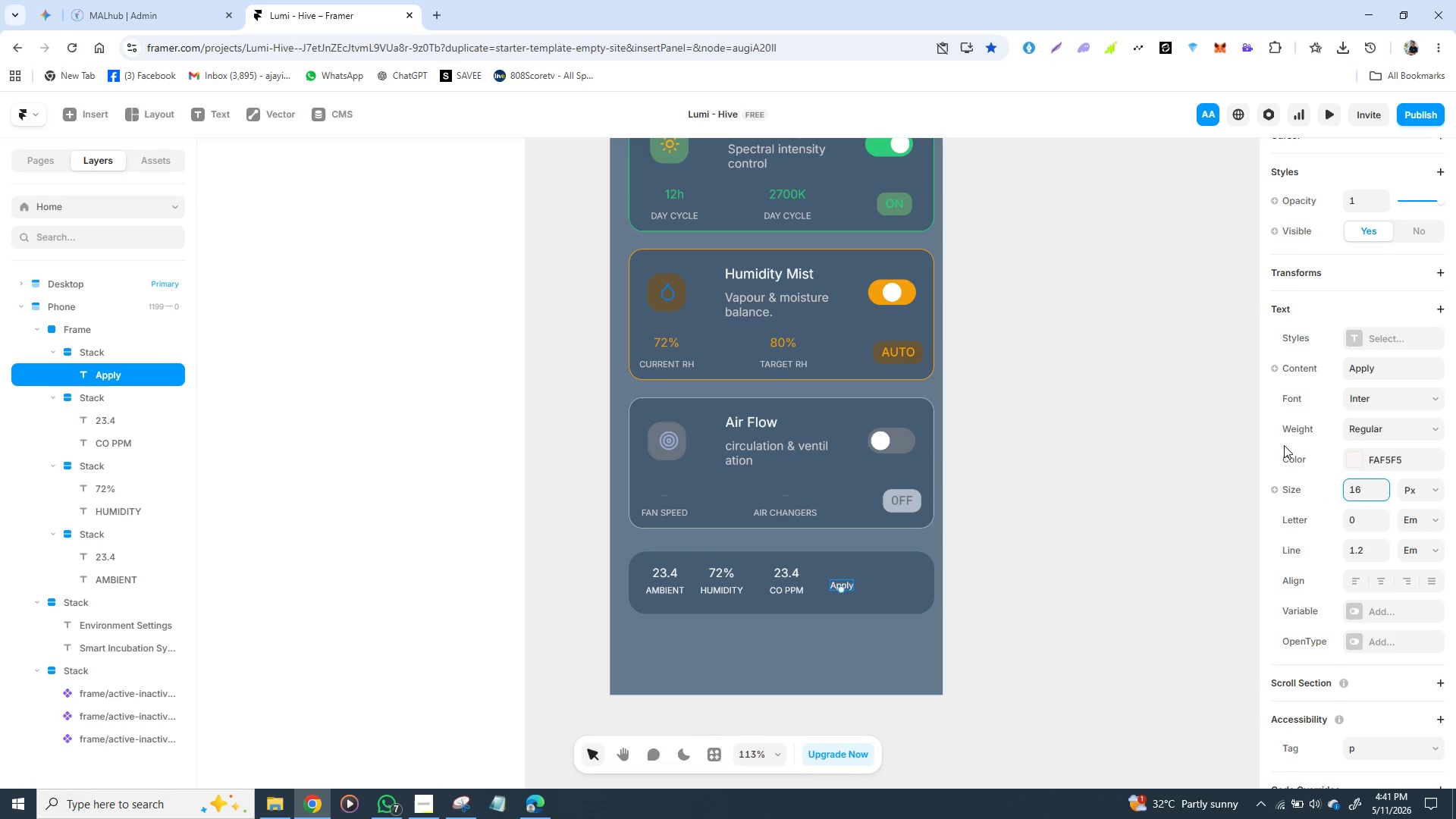 
key(Enter)
 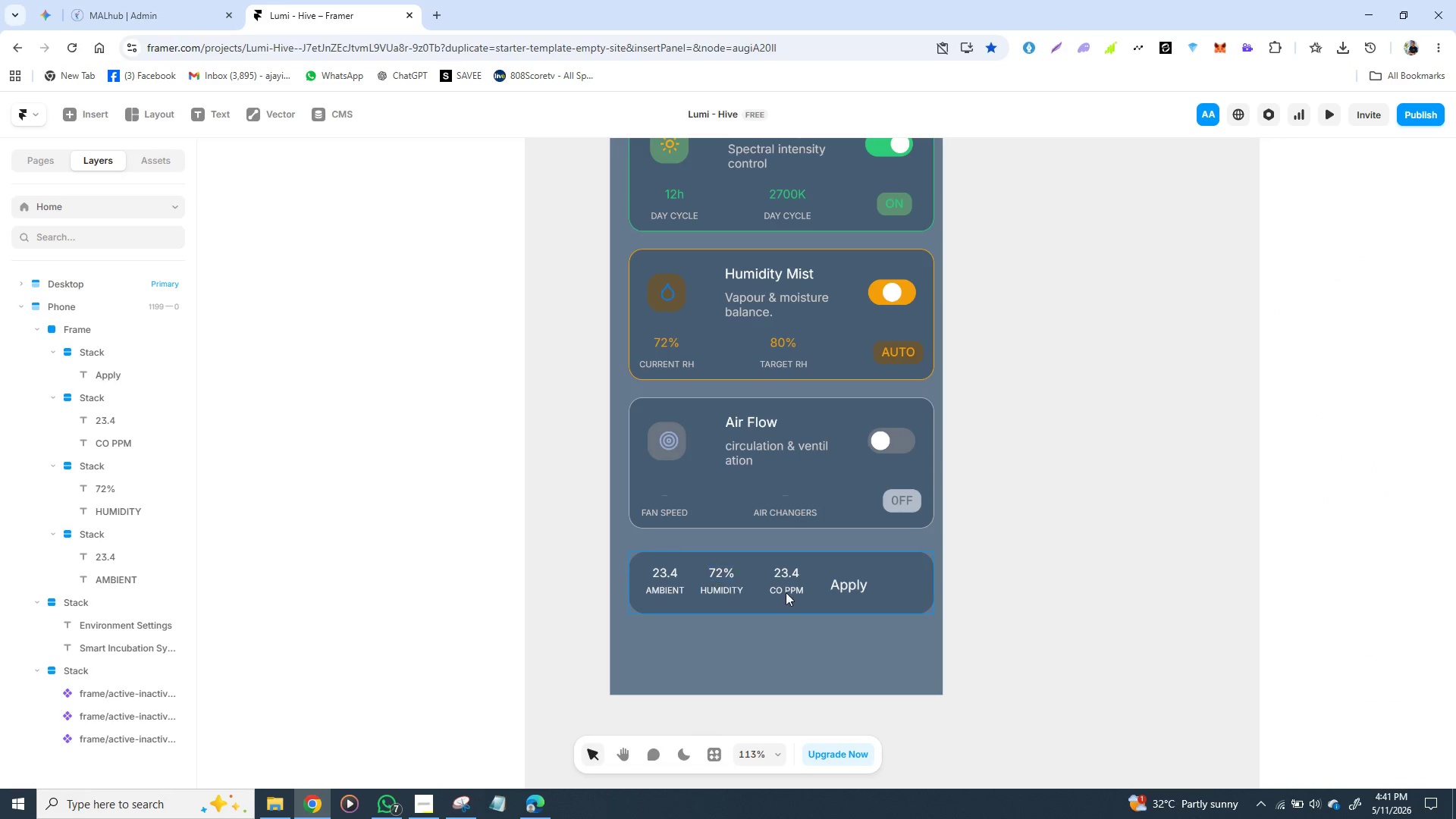 
left_click_drag(start_coordinate=[856, 584], to_coordinate=[883, 580])
 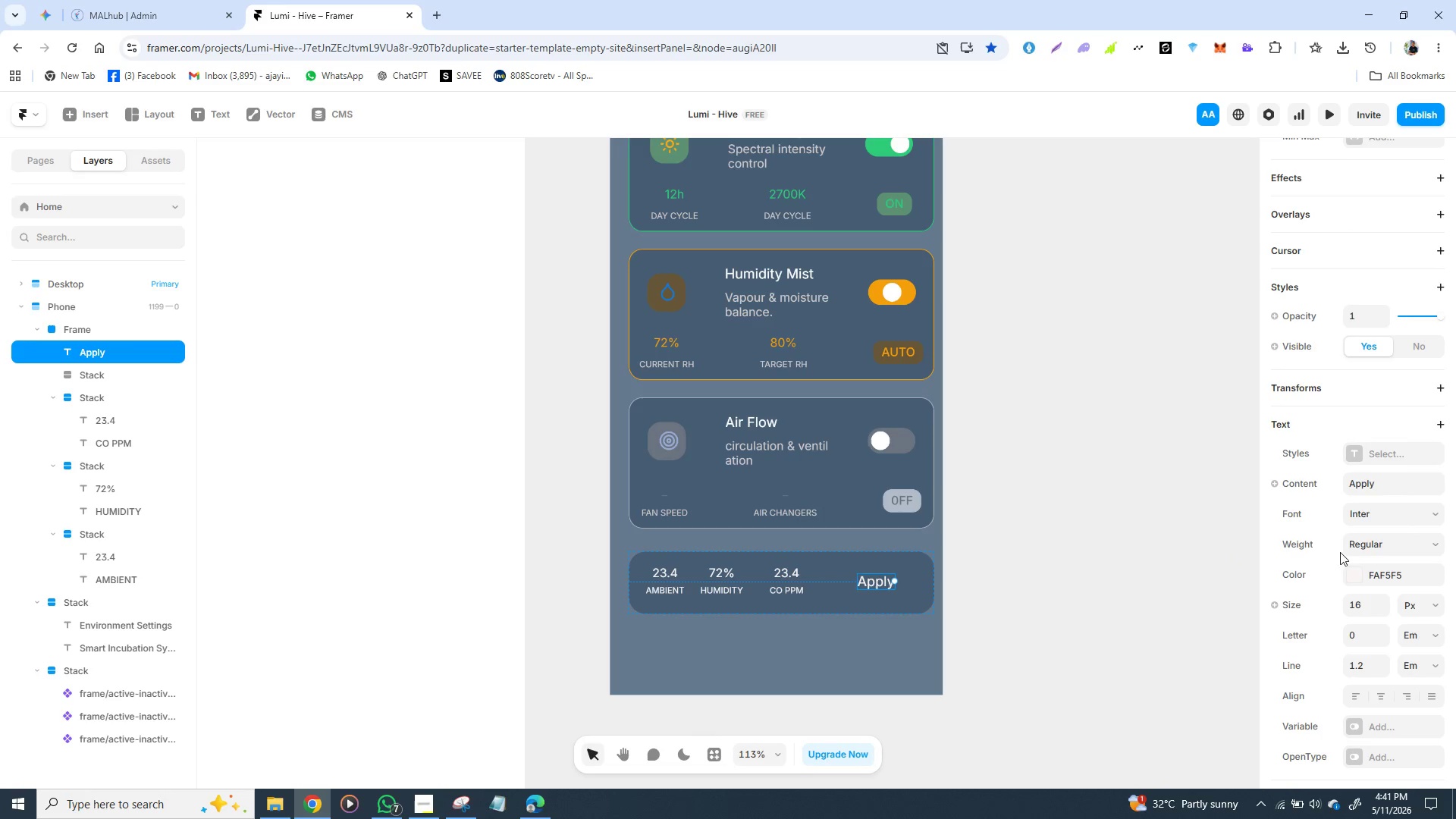 
left_click([1360, 610])
 